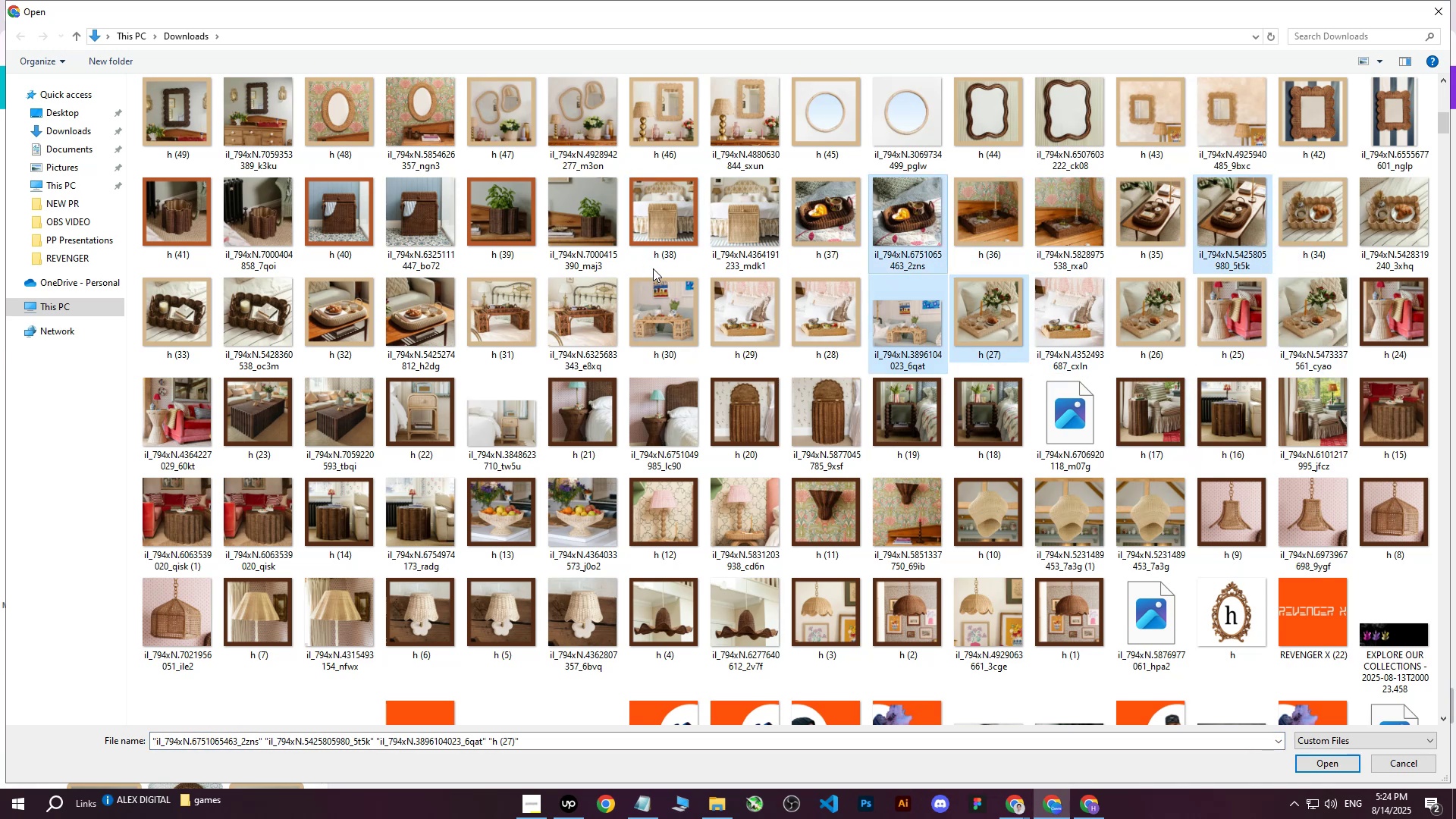 
hold_key(key=ControlLeft, duration=1.5)
left_click([244, 318])
 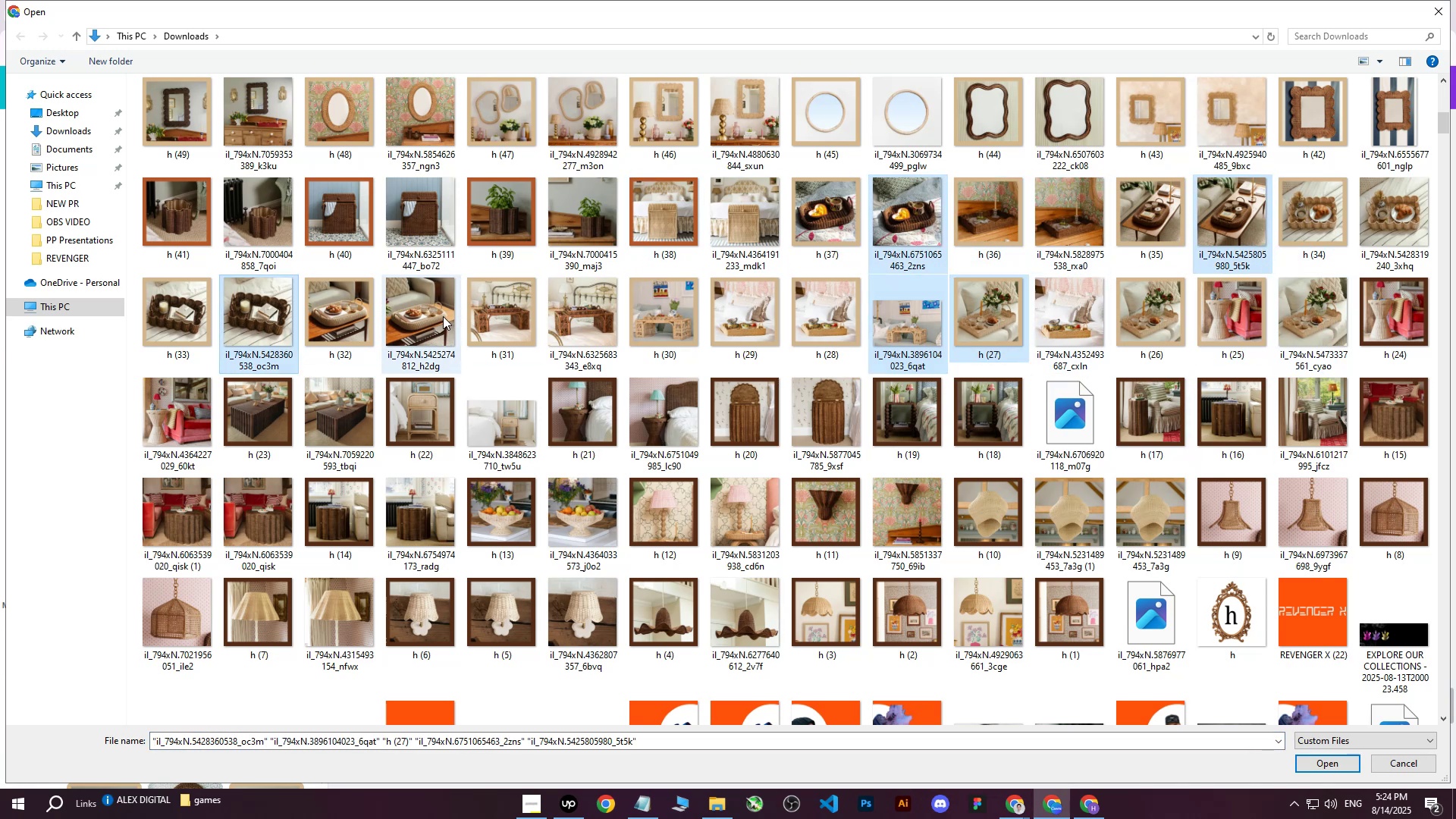 
hold_key(key=ControlLeft, duration=1.51)
left_click([416, 306])
 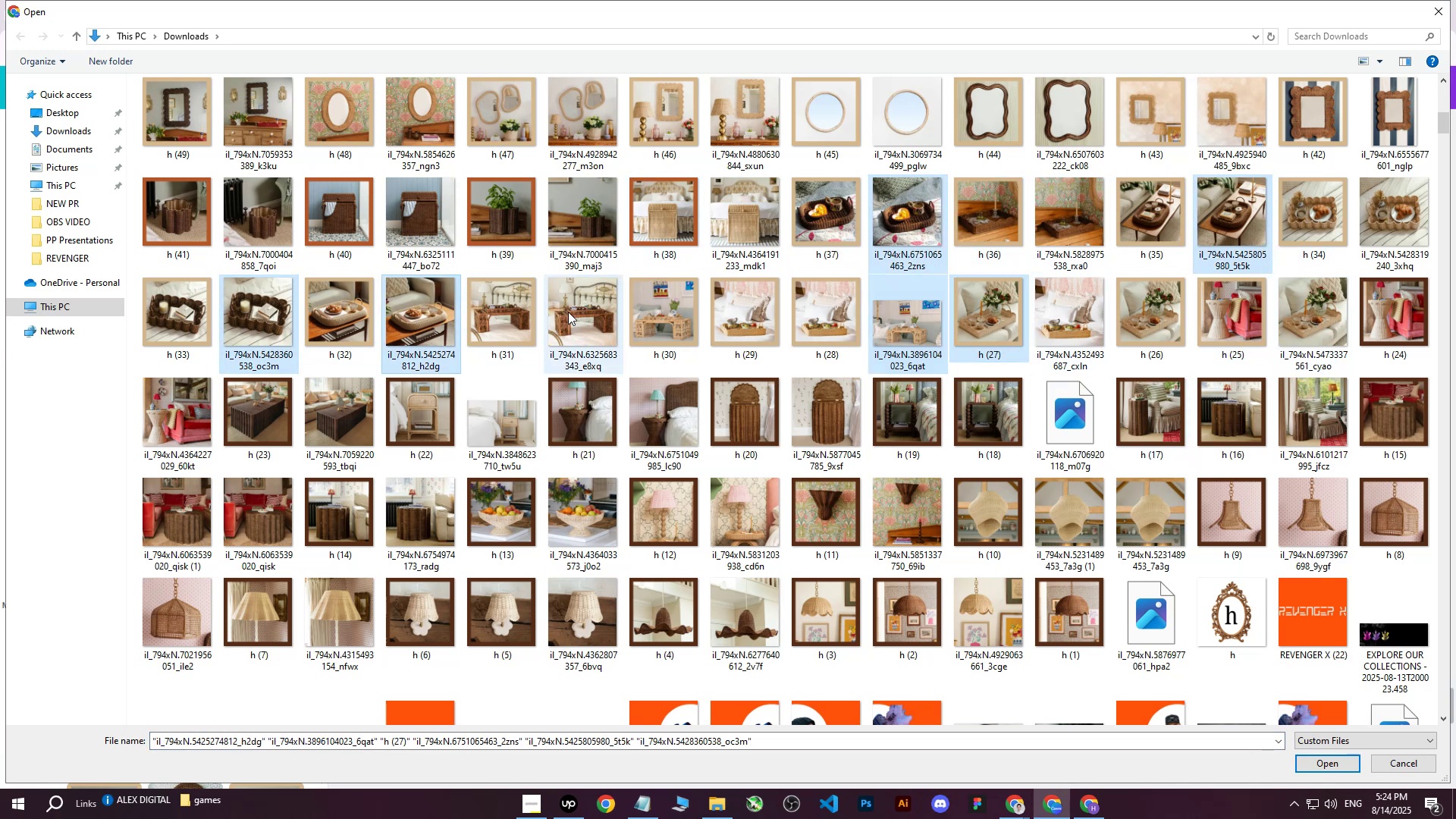 
left_click([568, 312])
 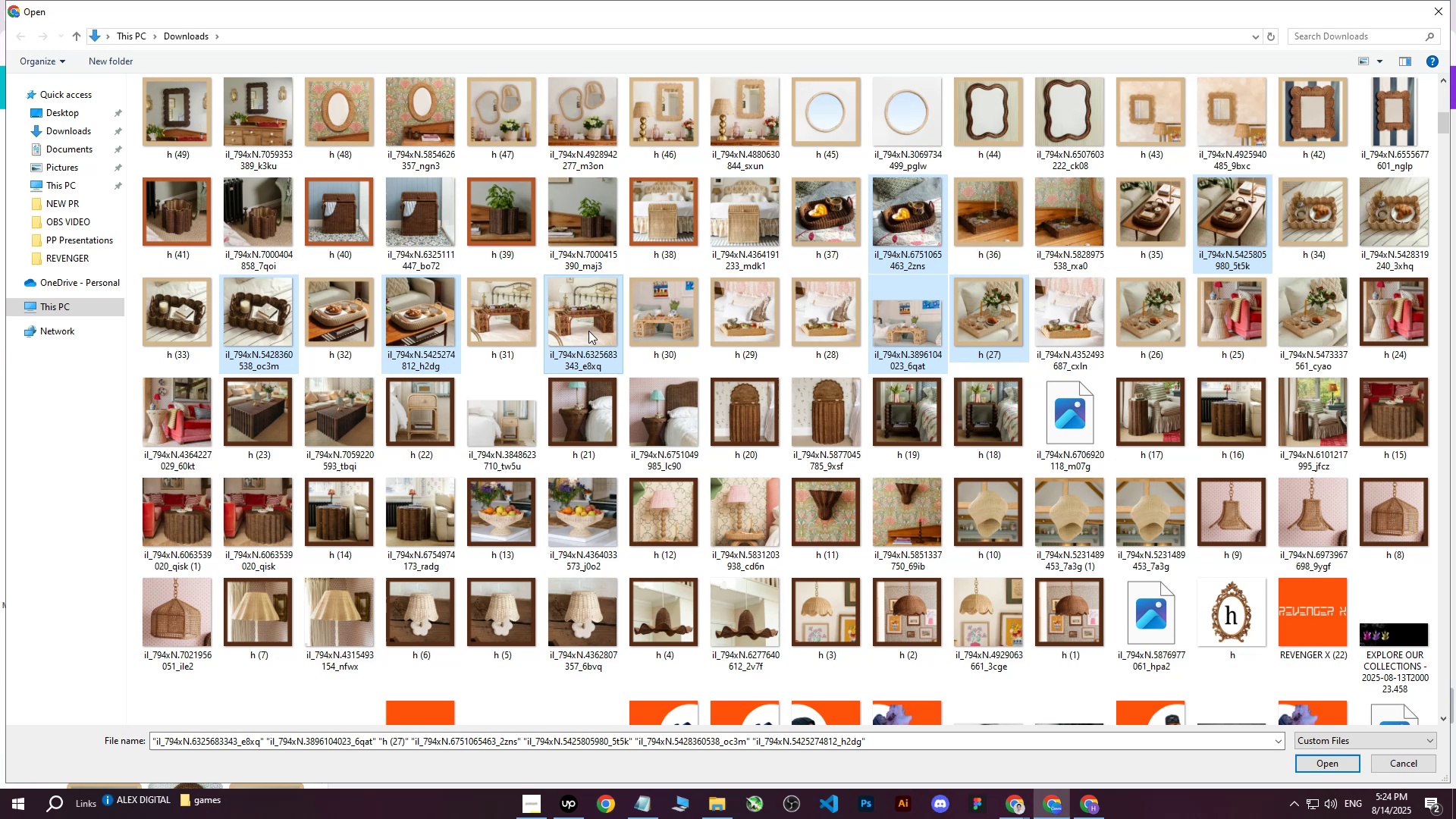 
key(Control+ControlLeft)
 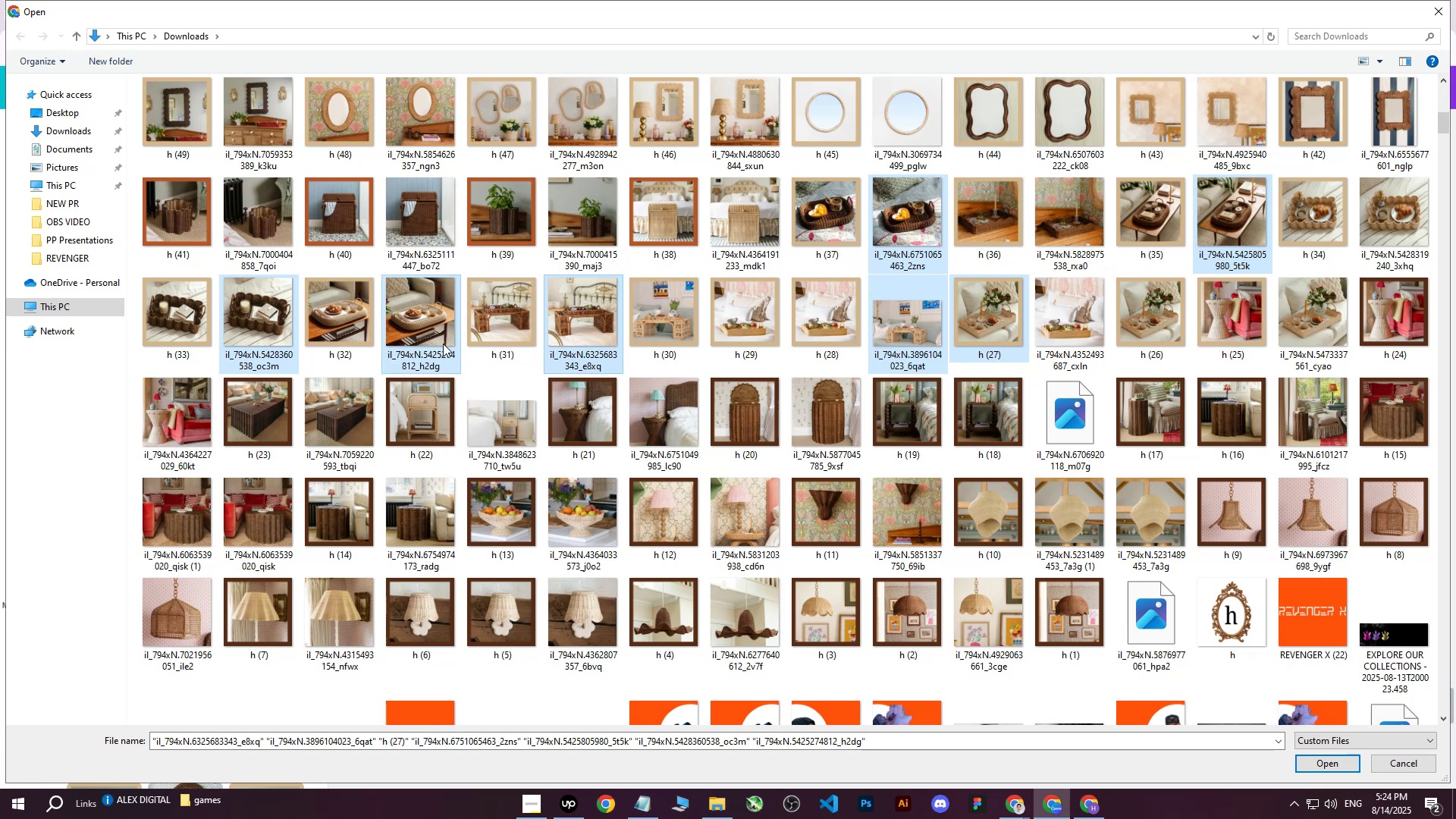 
key(Control+ControlLeft)
 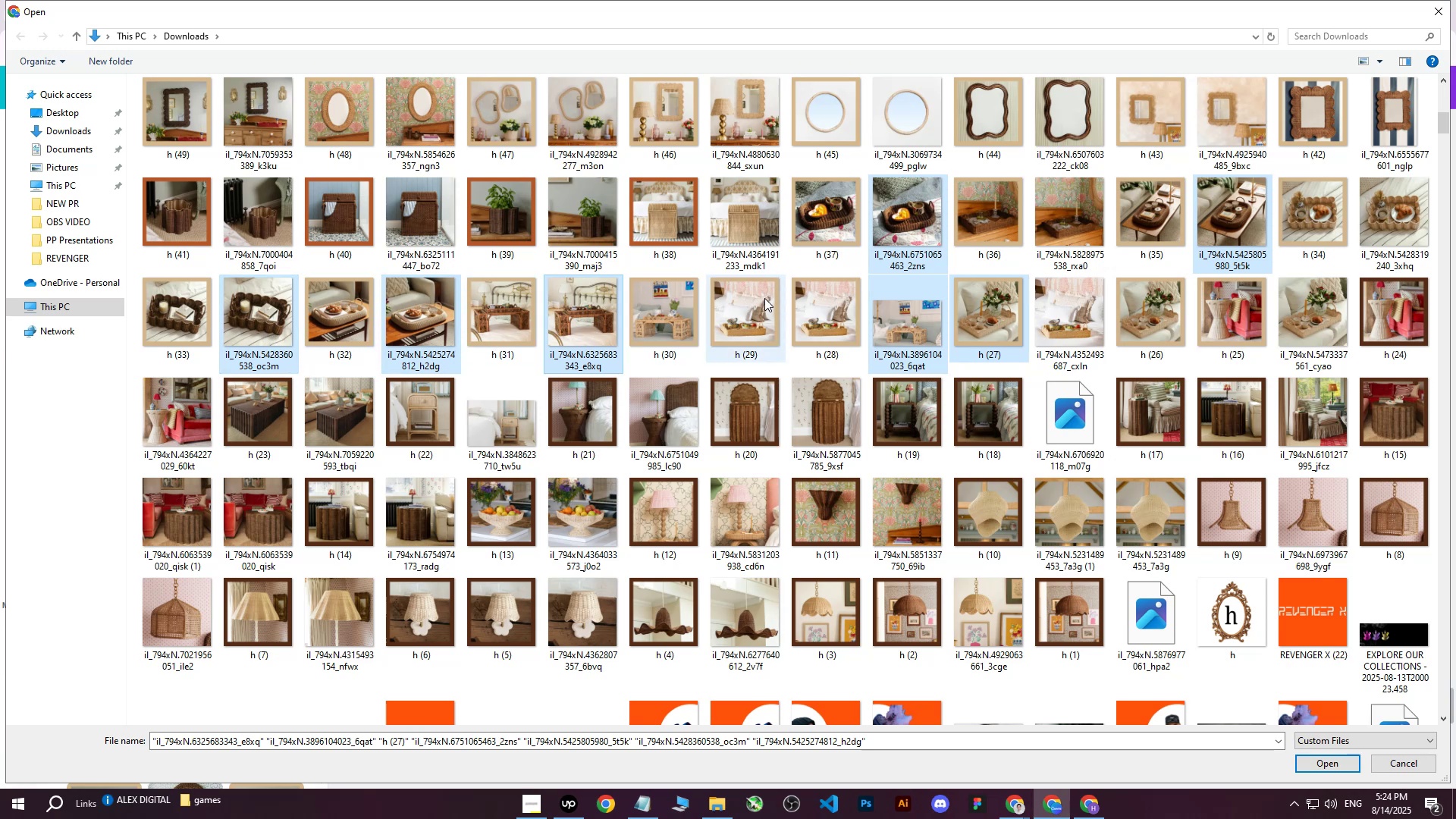 
mouse_move([1046, 268])
 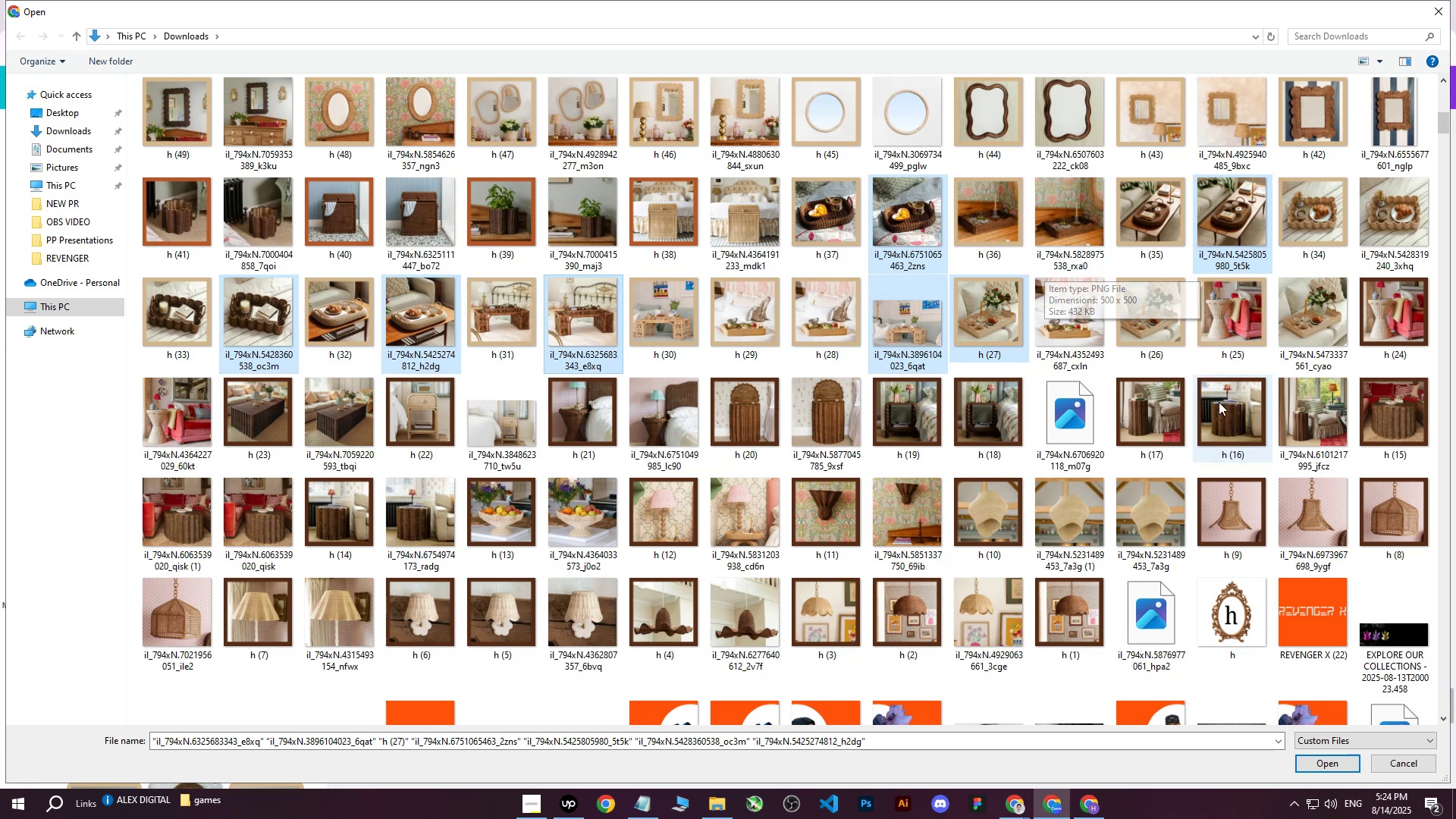 
hold_key(key=ControlLeft, duration=0.62)
left_click([981, 312])
 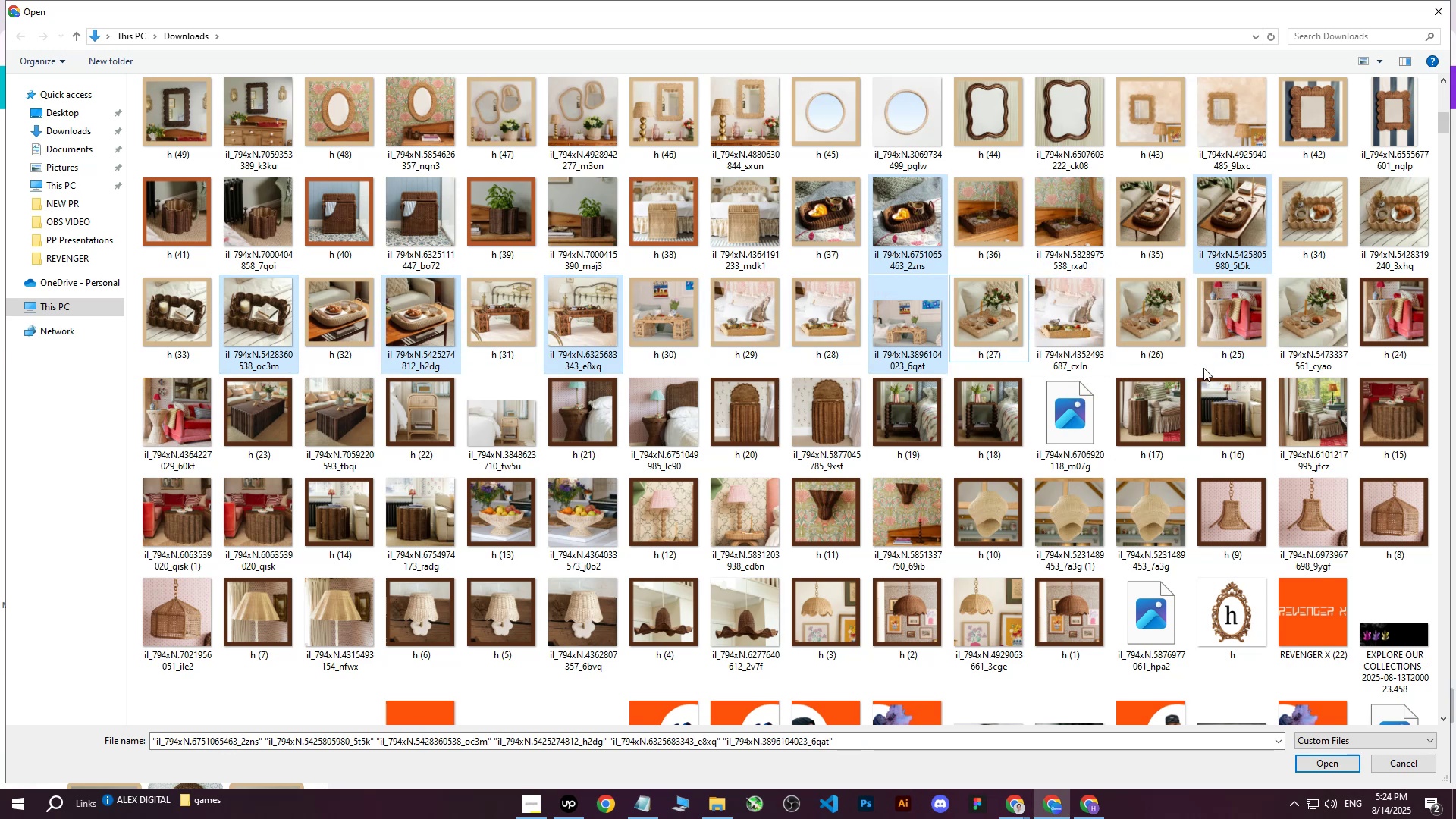 
hold_key(key=ControlLeft, duration=0.63)
left_click([1080, 326])
 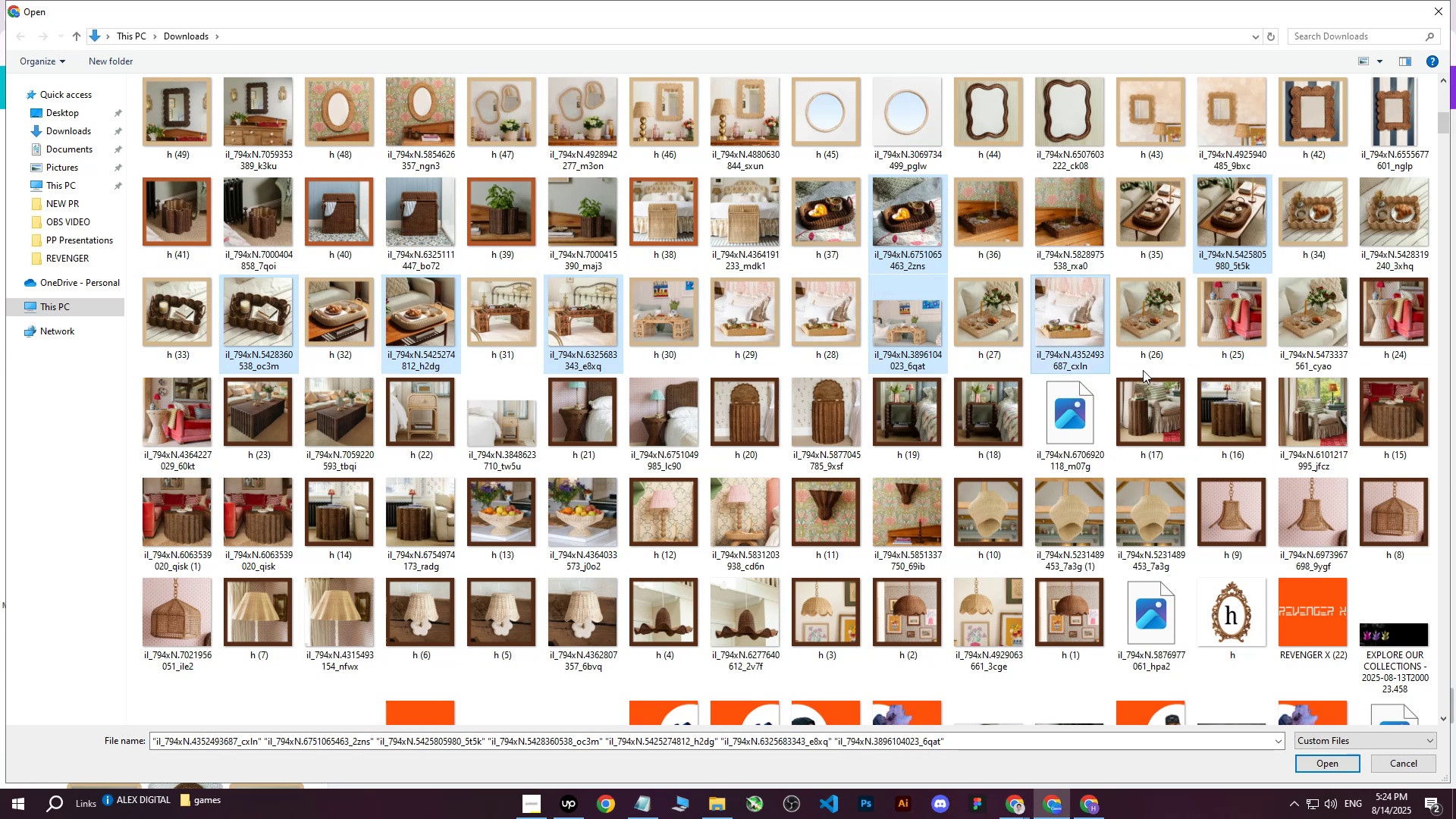 
hold_key(key=ControlLeft, duration=0.51)
left_click([1071, 319])
 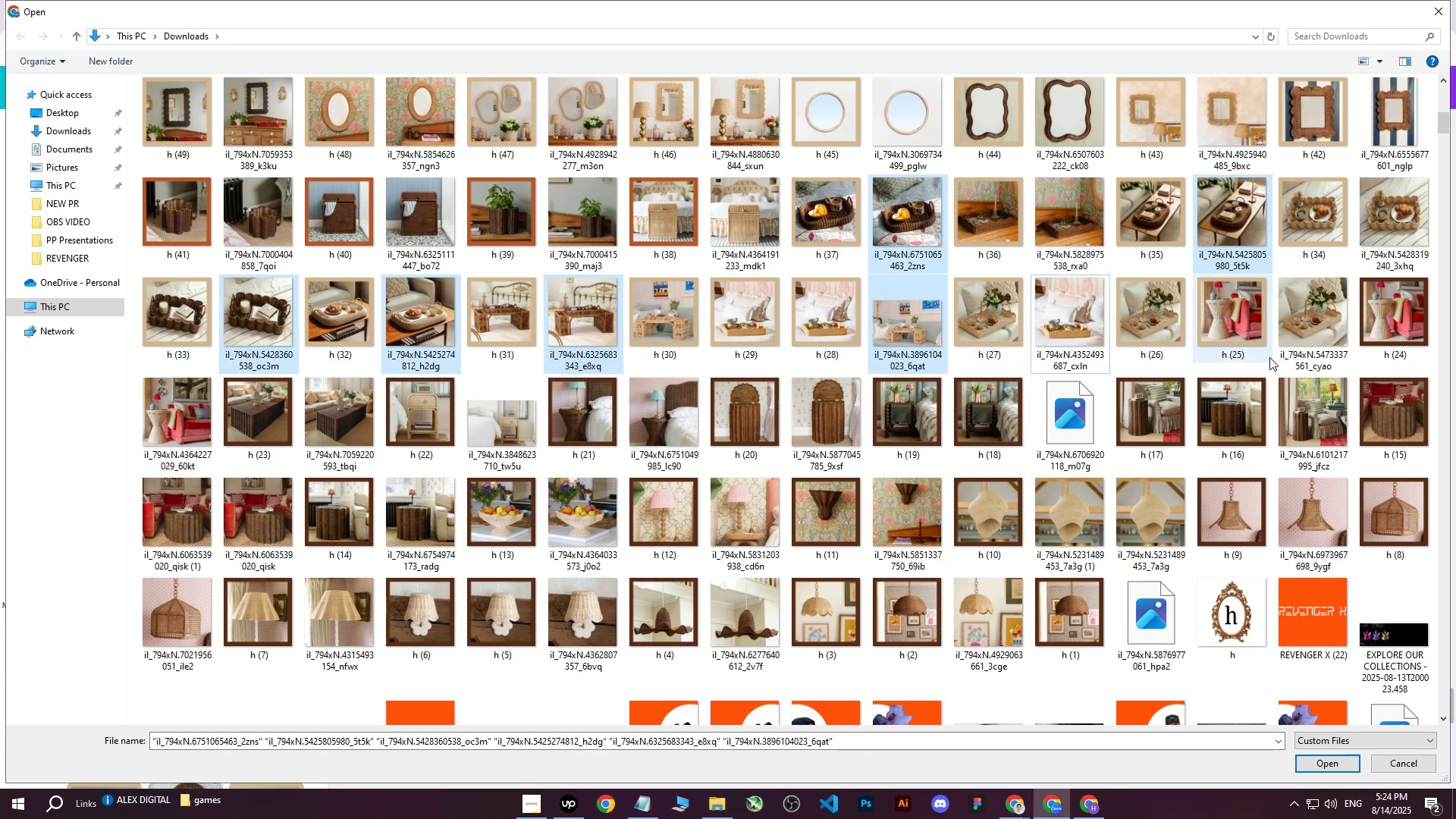 
hold_key(key=ControlLeft, duration=0.61)
left_click([1304, 318])
 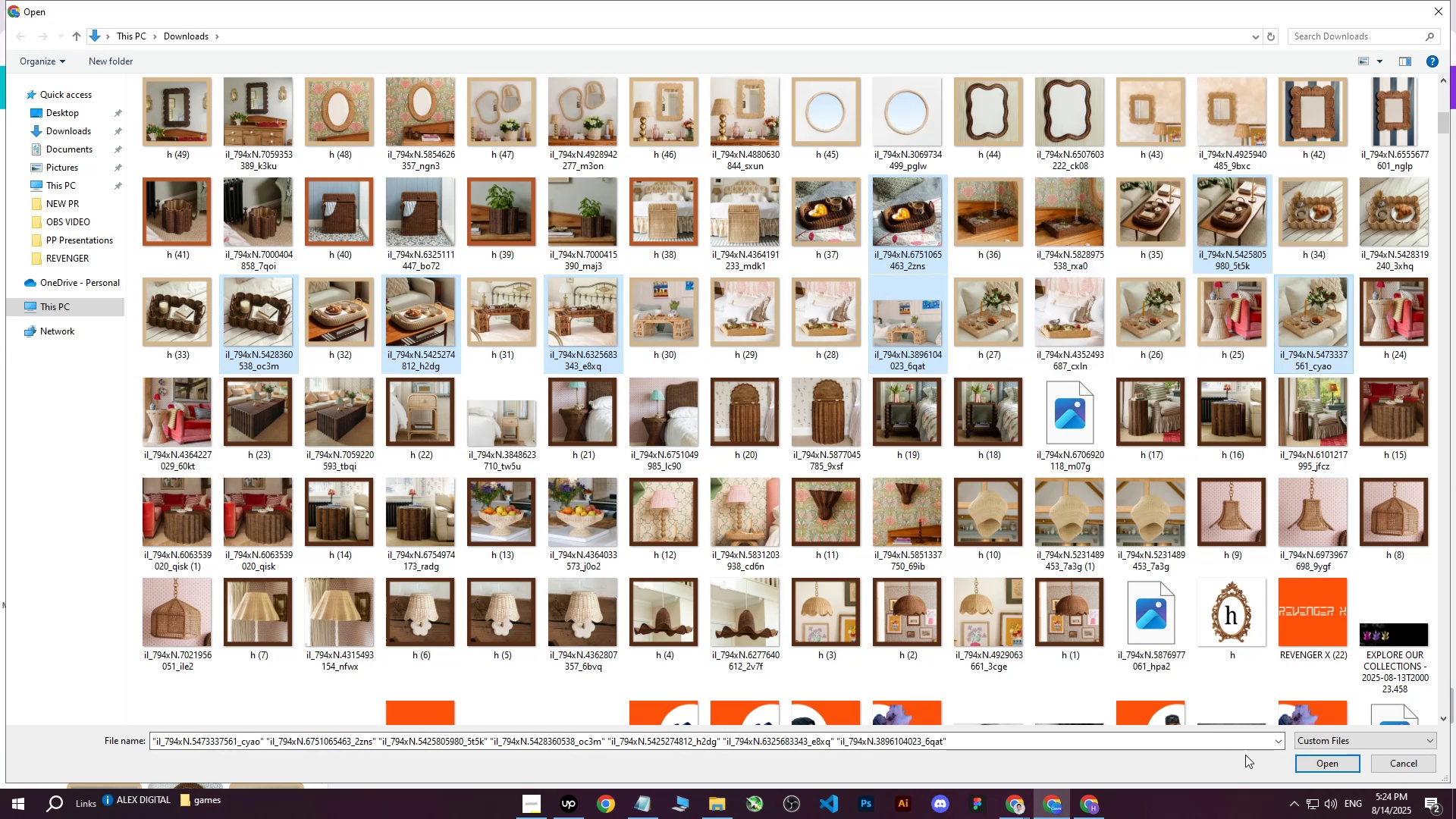 
left_click([1320, 765])
 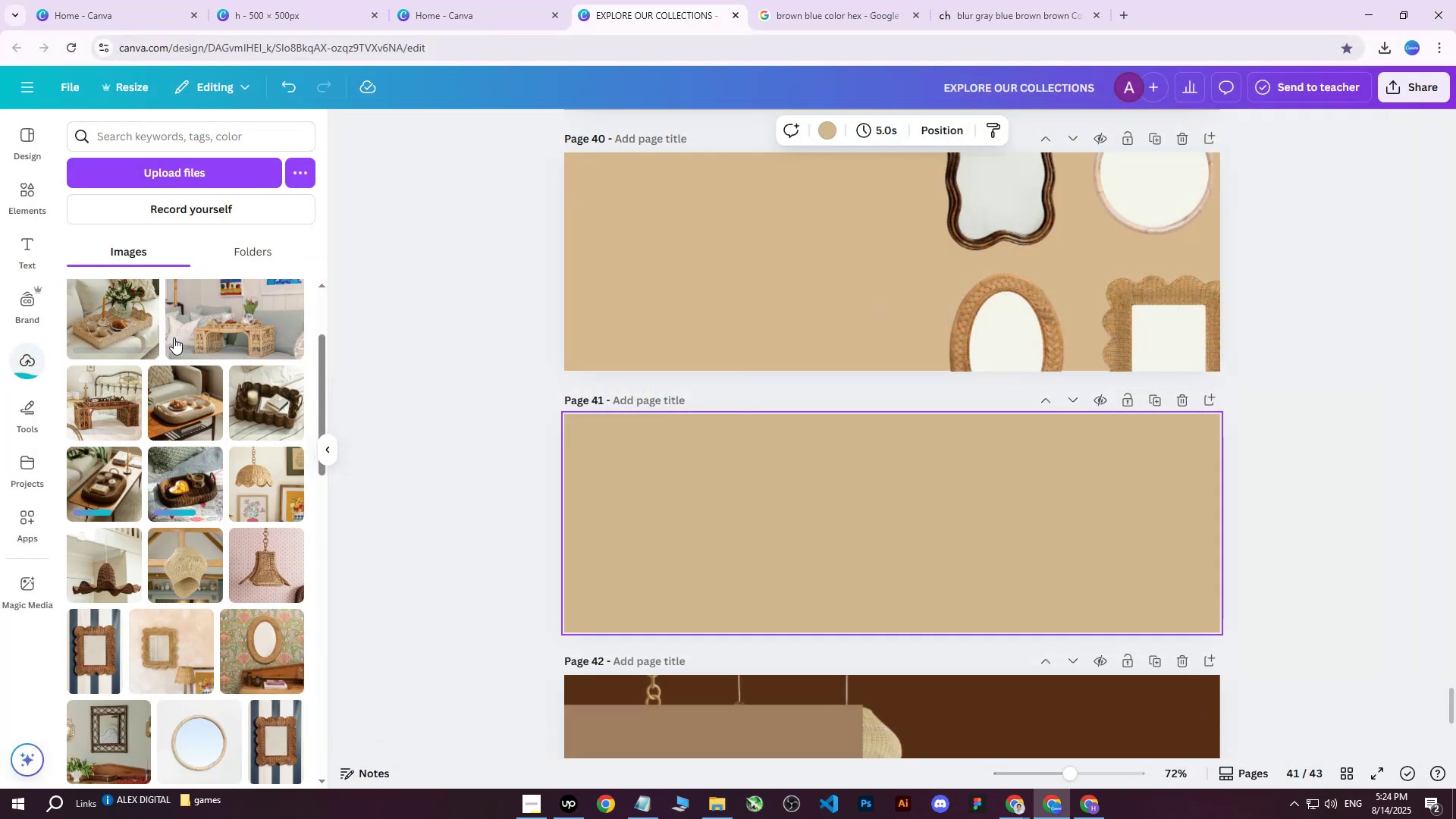 
left_click([246, 332])
 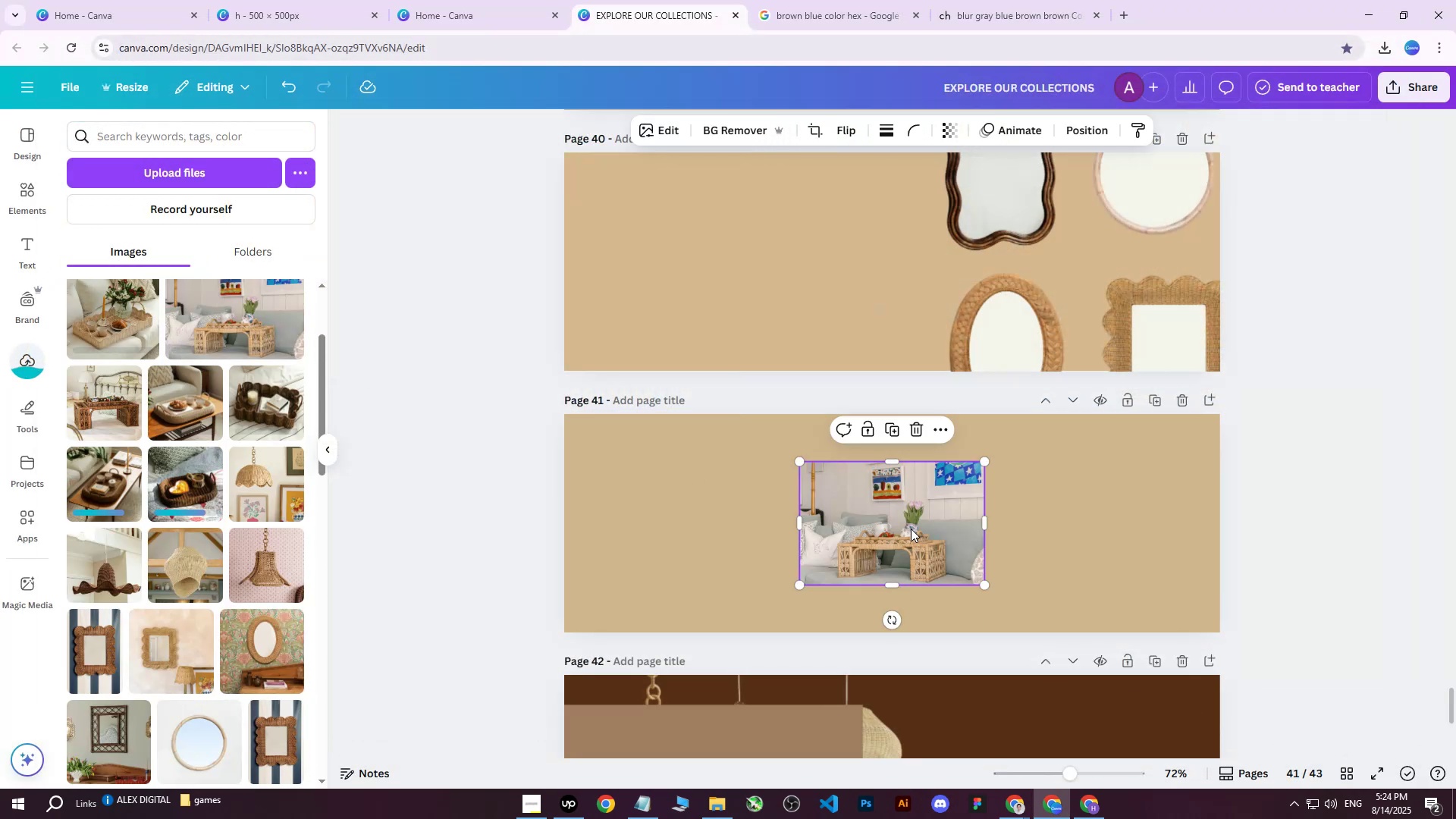 
left_click_drag(start_coordinate=[896, 527], to_coordinate=[846, 510])
 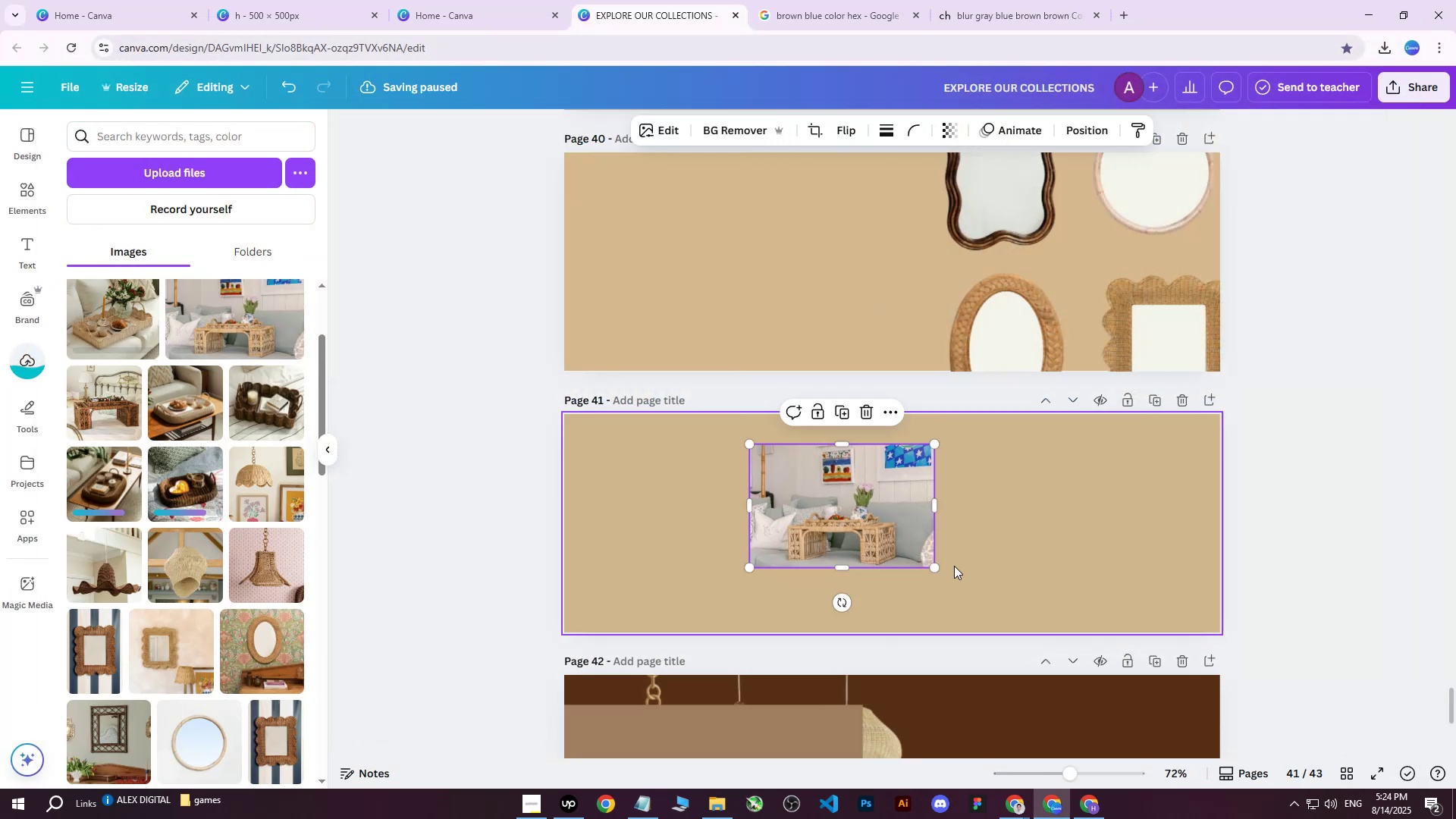 
key(Control+ControlLeft)
 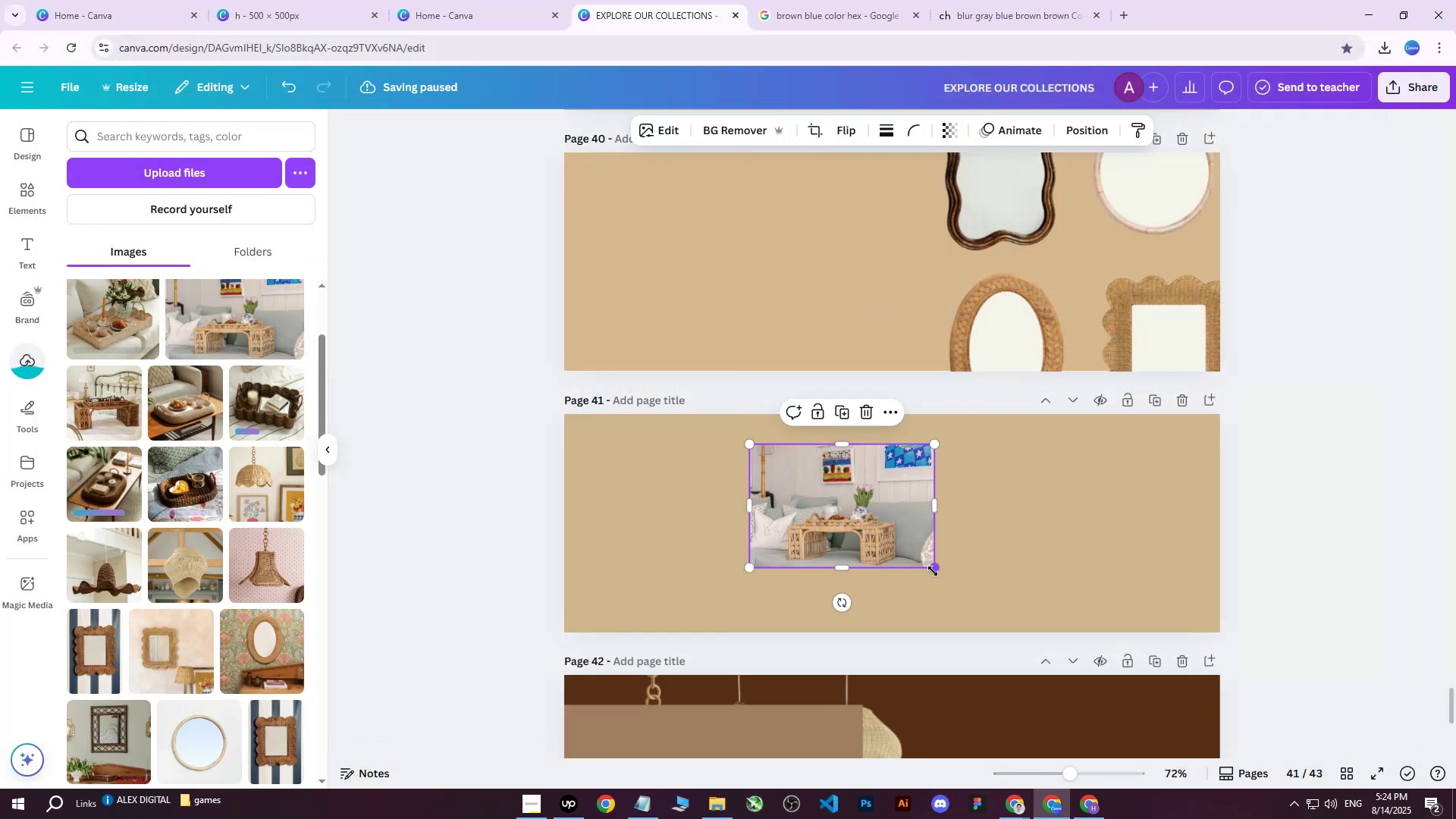 
left_click_drag(start_coordinate=[933, 571], to_coordinate=[1031, 606])
 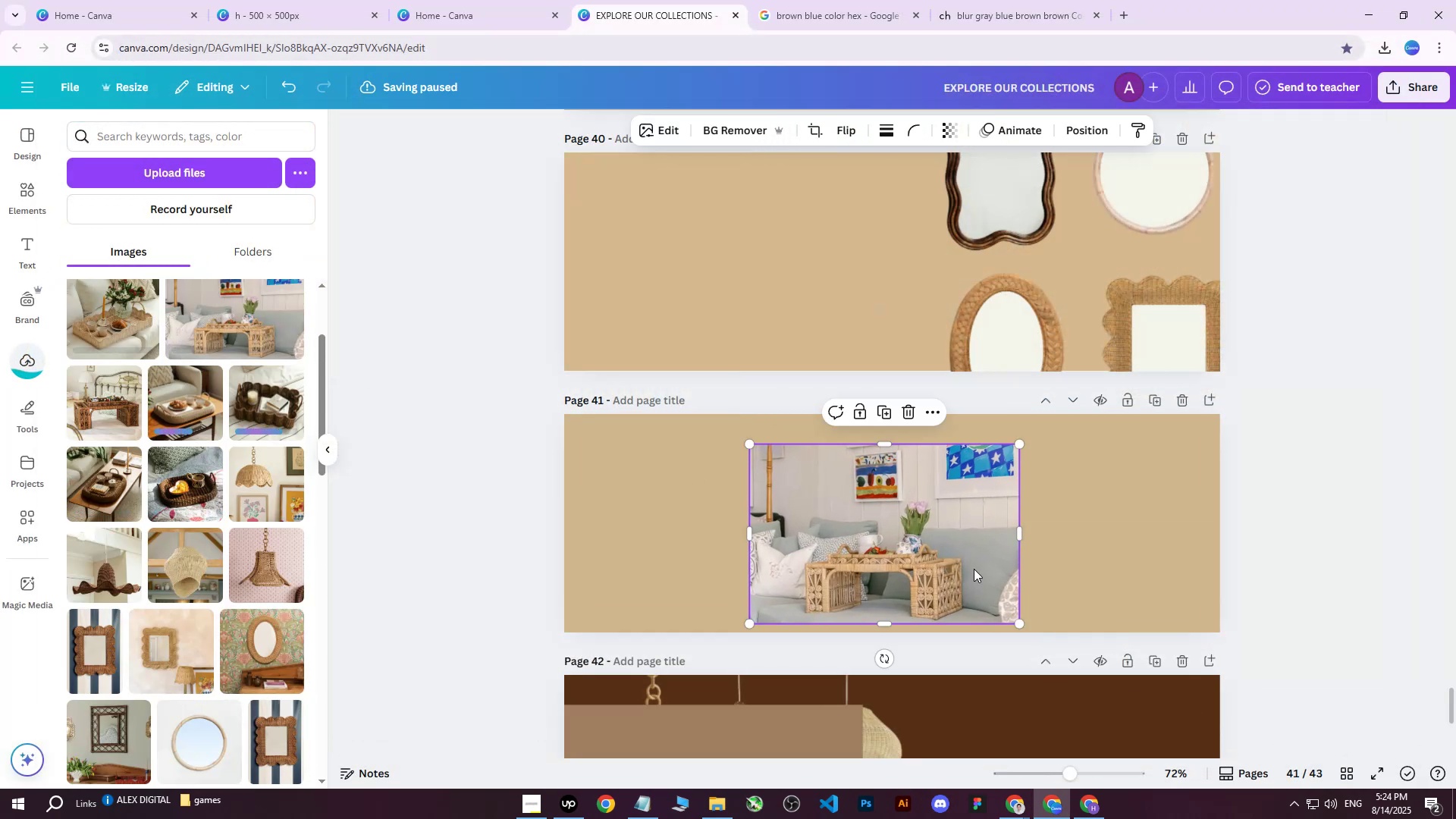 
left_click_drag(start_coordinate=[962, 558], to_coordinate=[932, 532])
 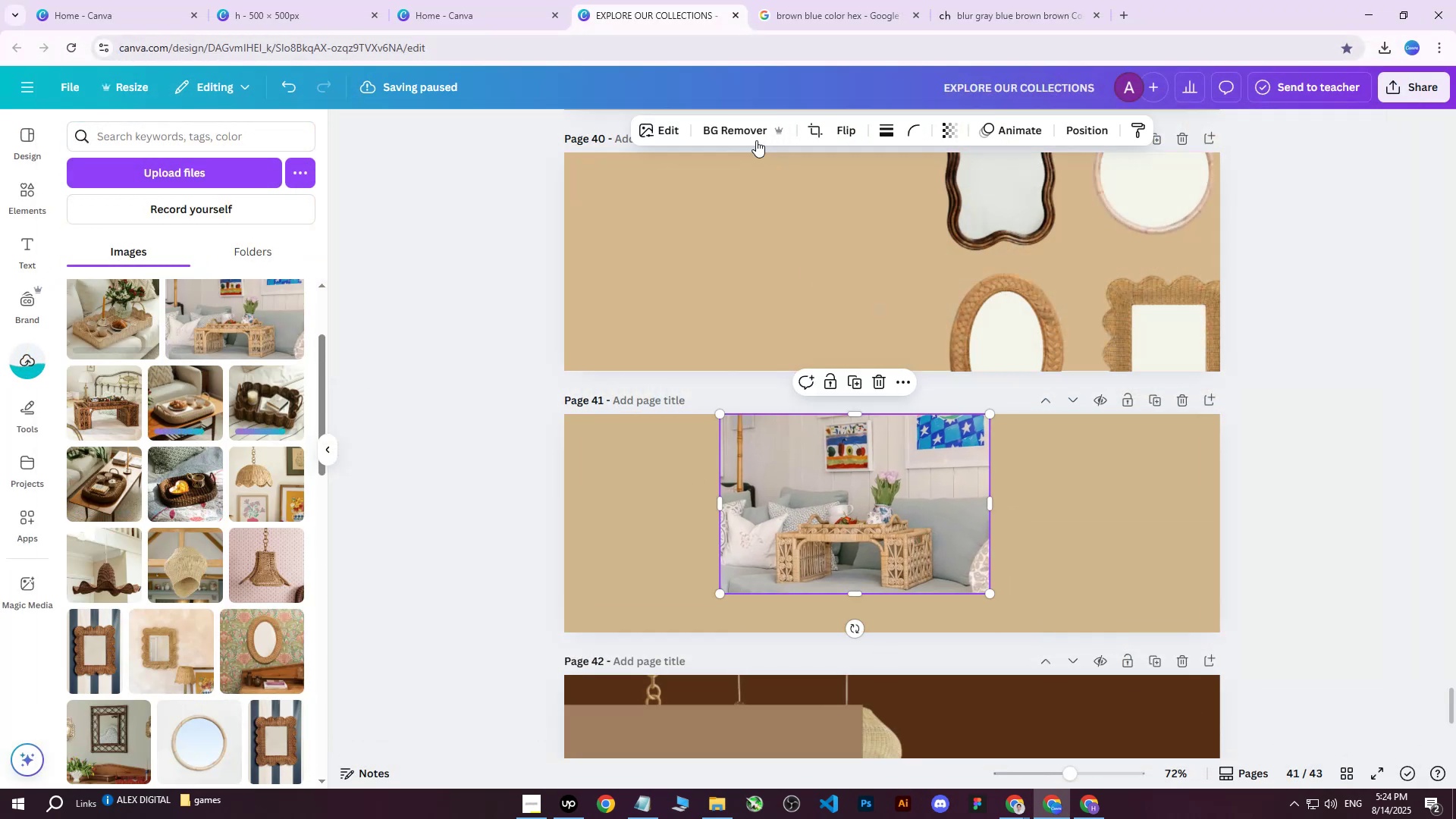 
left_click([743, 136])
 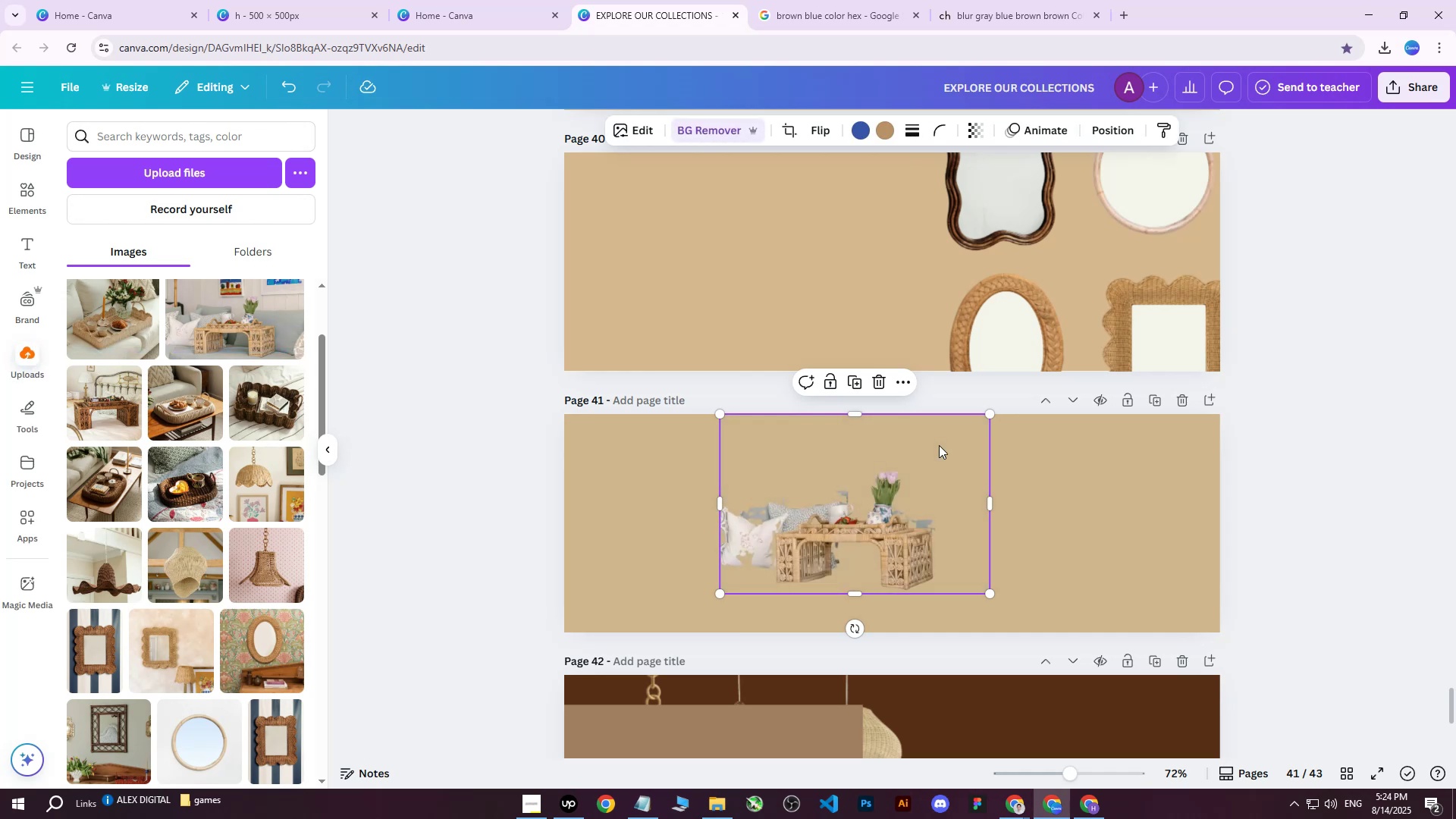 
wait(17.47)
 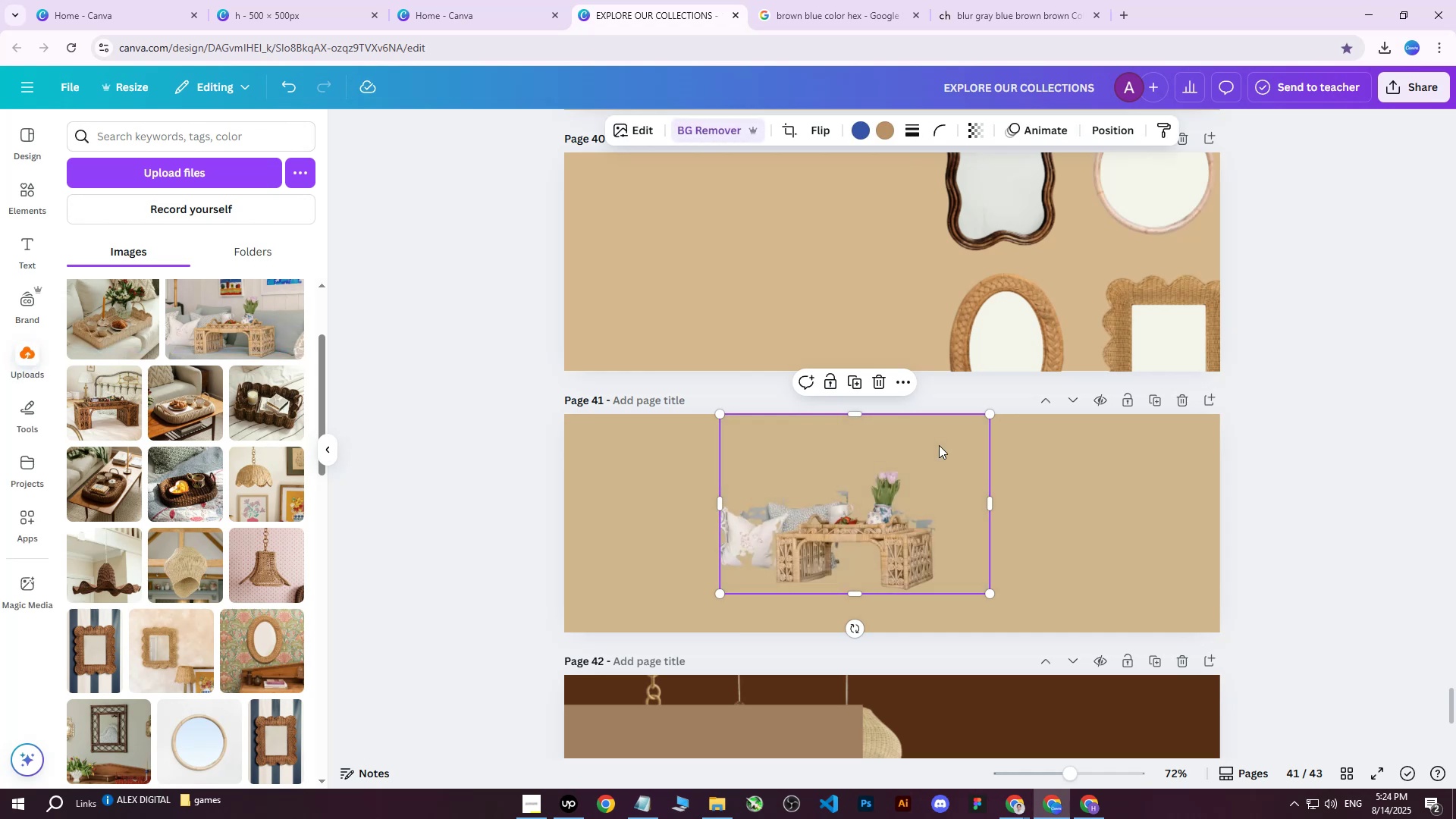 
hold_key(key=ControlLeft, duration=1.52)
scroll: coordinate [767, 560], scroll_direction: up, amount: 5.0
 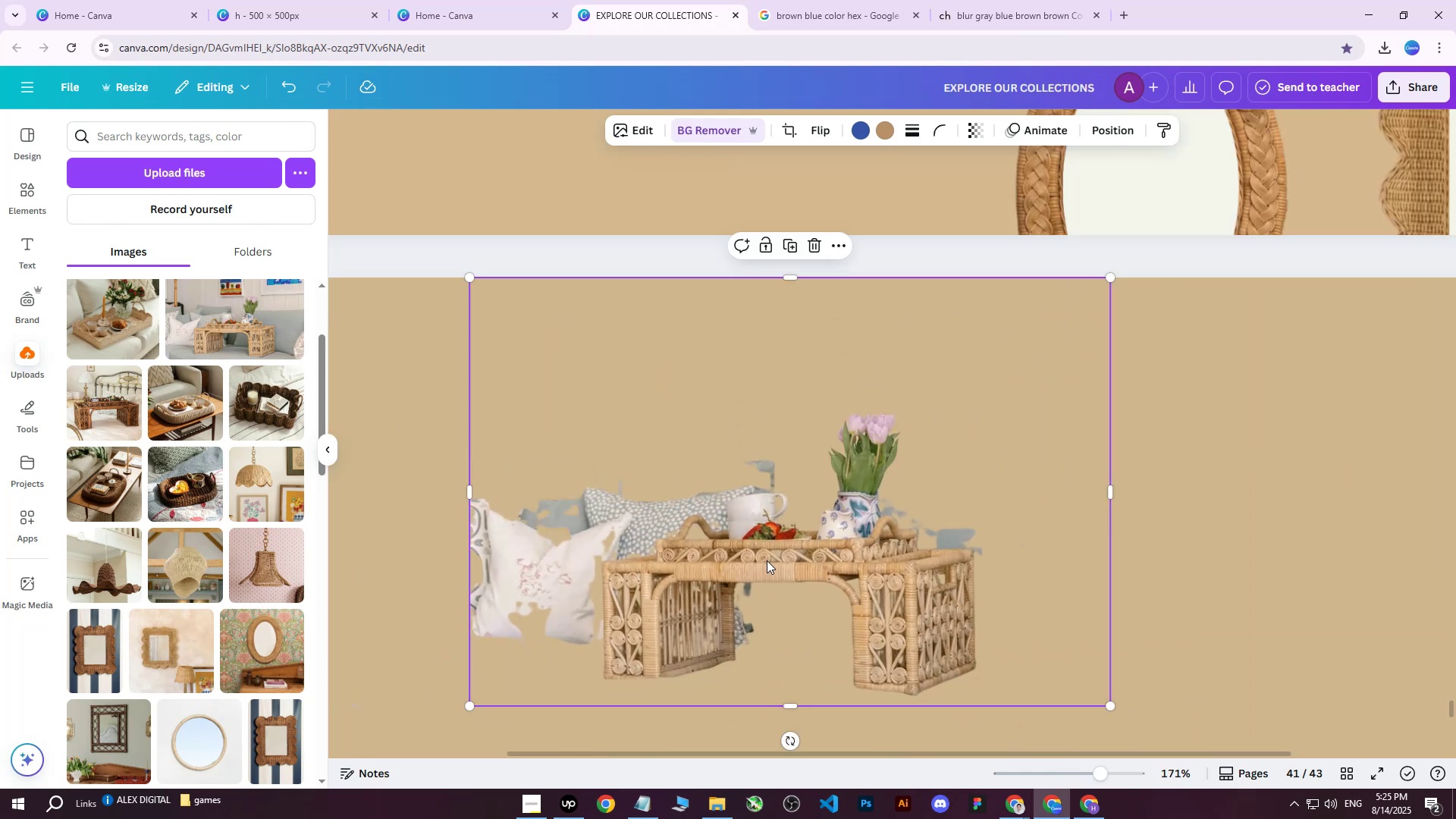 
hold_key(key=ControlLeft, duration=0.35)
 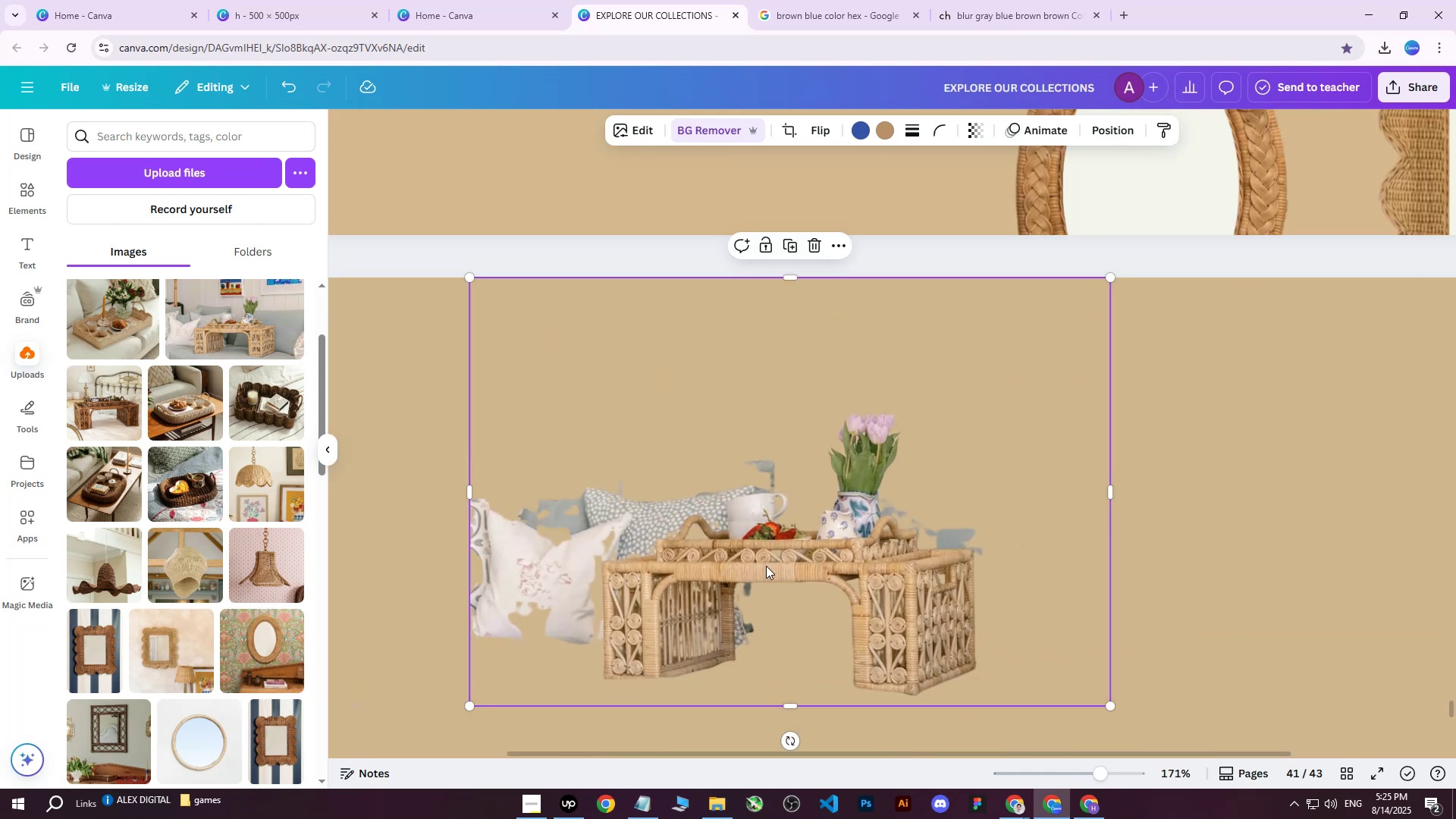 
hold_key(key=ControlLeft, duration=0.54)
scroll: coordinate [766, 566], scroll_direction: down, amount: 3.0
 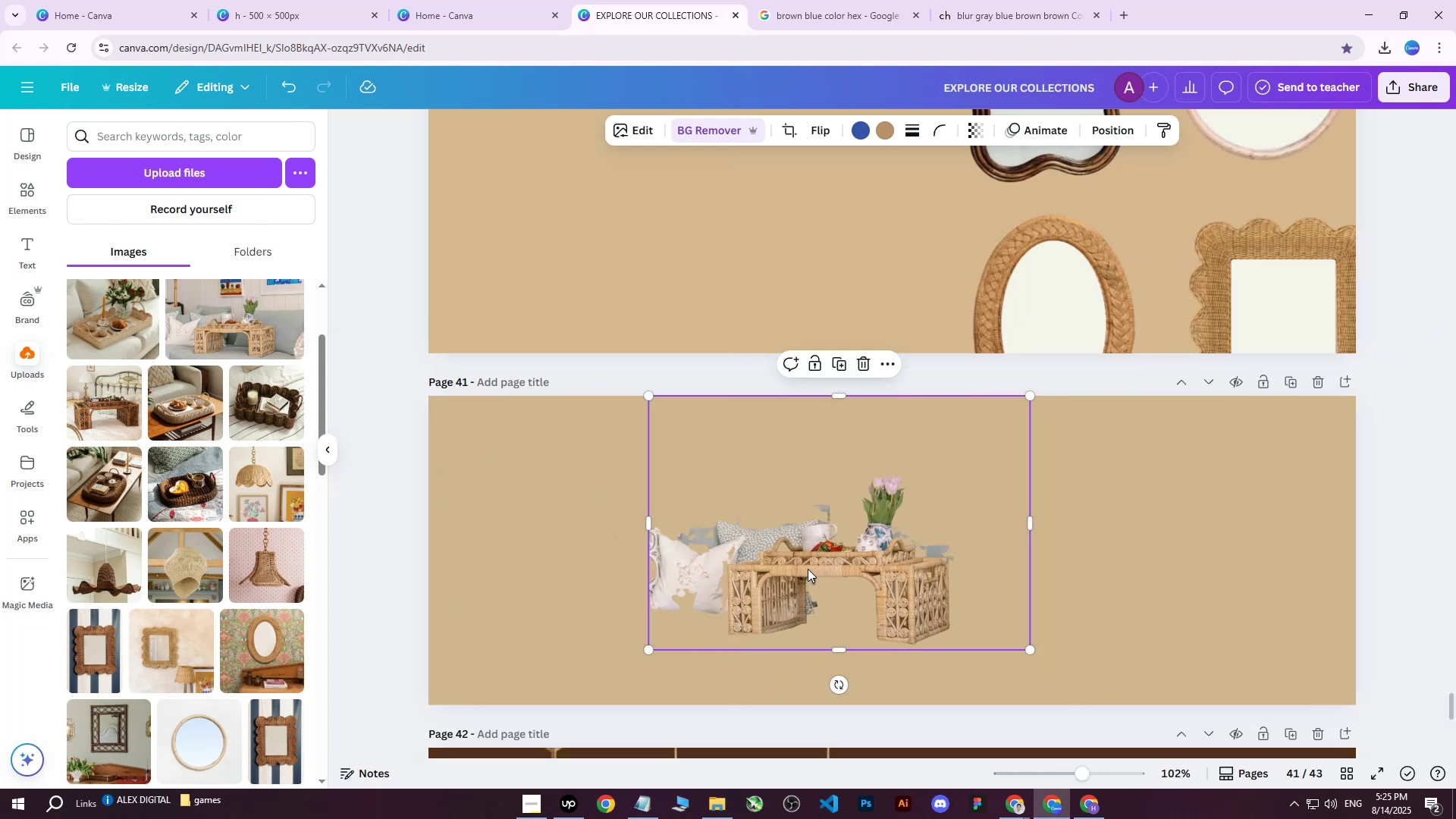 
left_click_drag(start_coordinate=[808, 567], to_coordinate=[809, 573])
 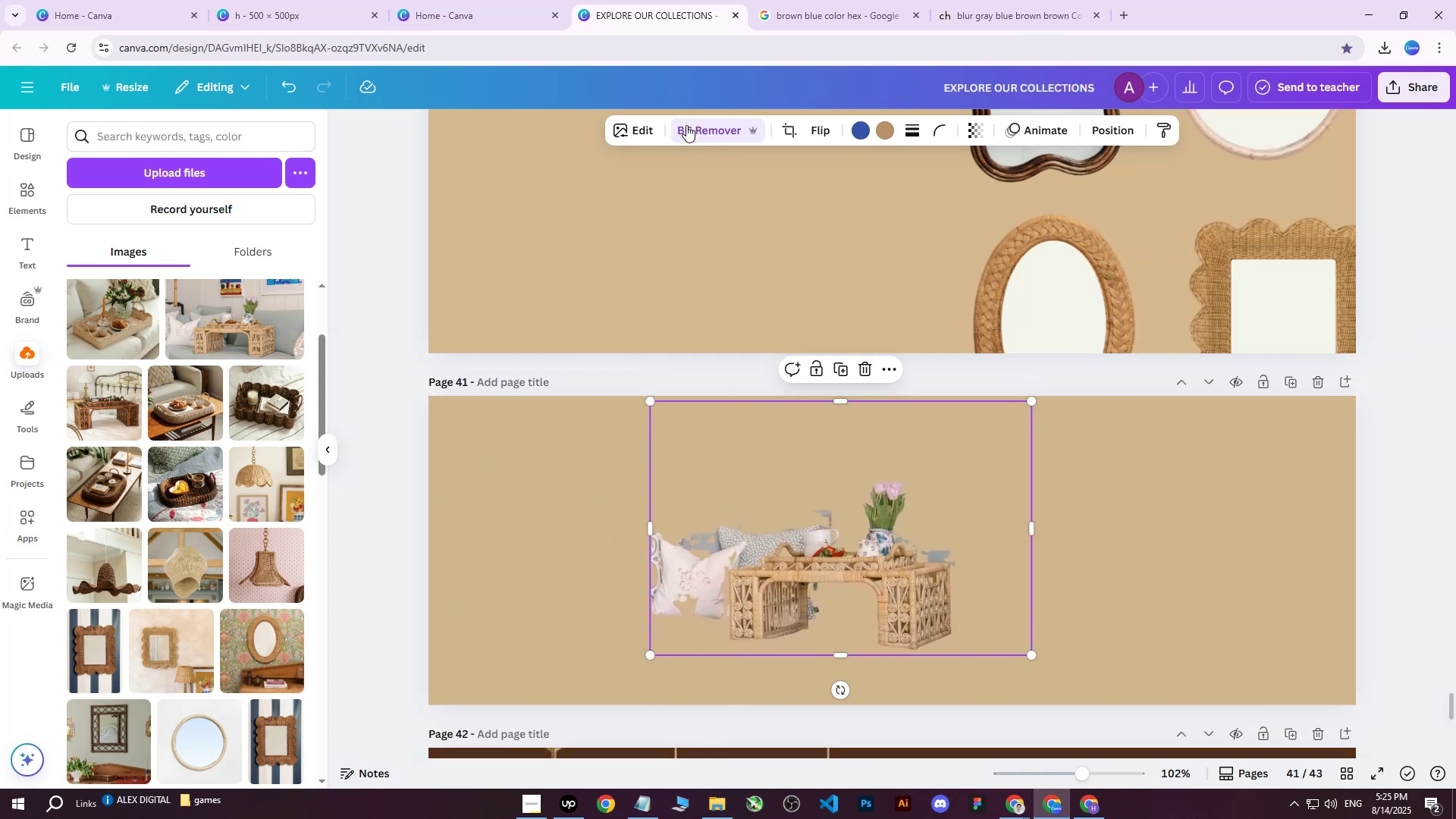 
left_click([686, 125])
 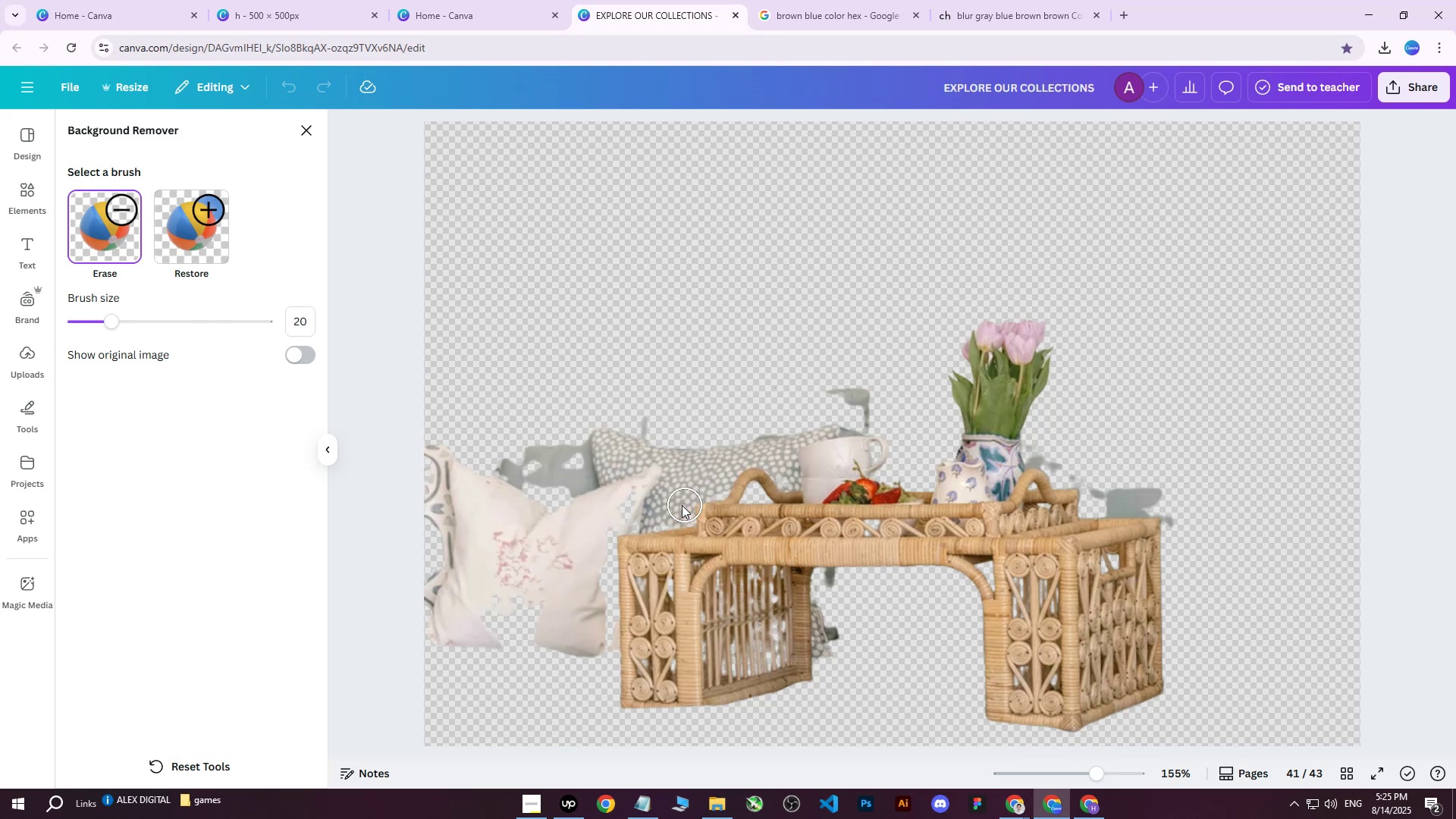 
left_click_drag(start_coordinate=[608, 517], to_coordinate=[605, 639])
 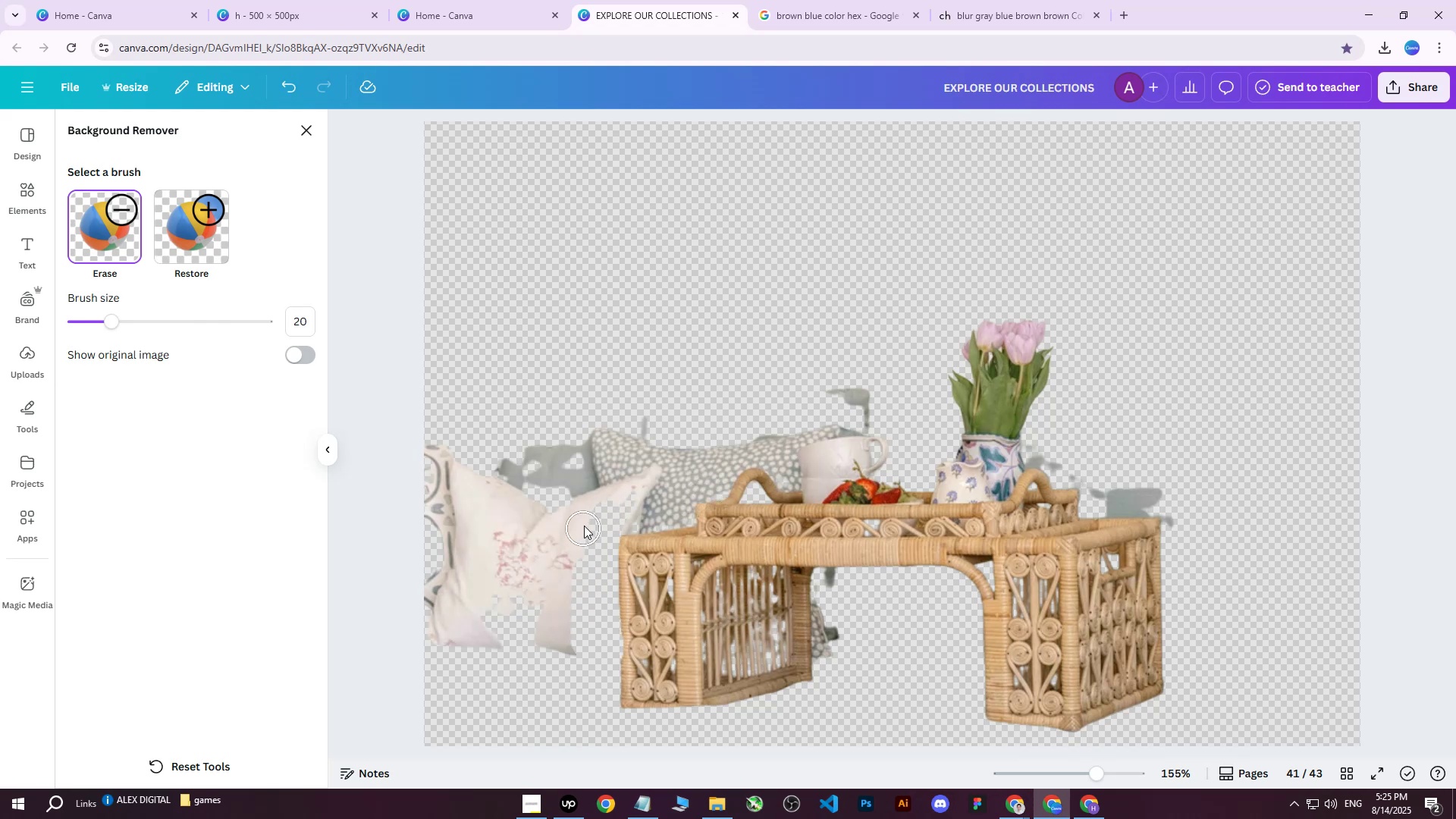 
left_click_drag(start_coordinate=[594, 513], to_coordinate=[781, 445])
 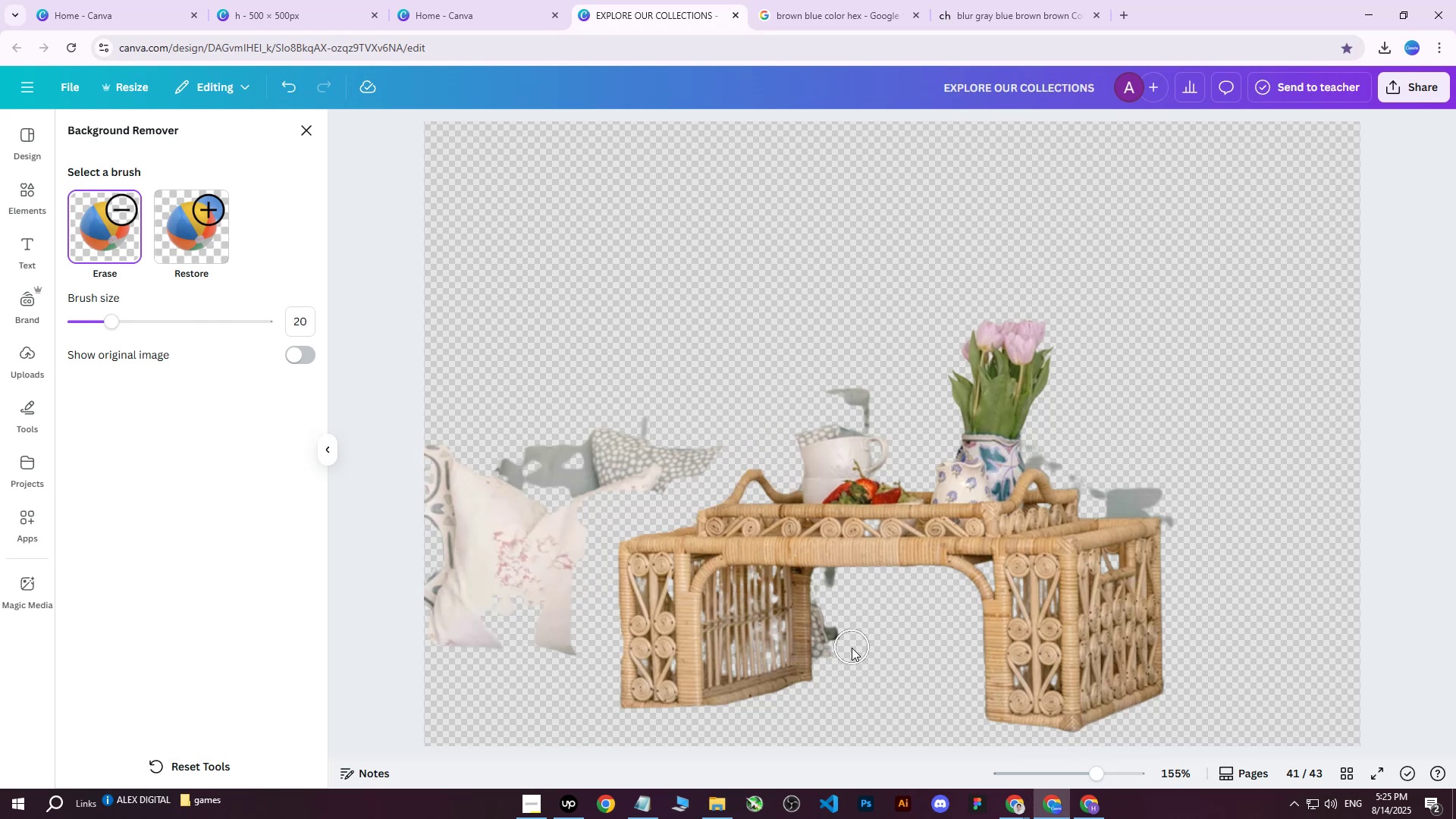 
left_click_drag(start_coordinate=[846, 646], to_coordinate=[824, 636])
 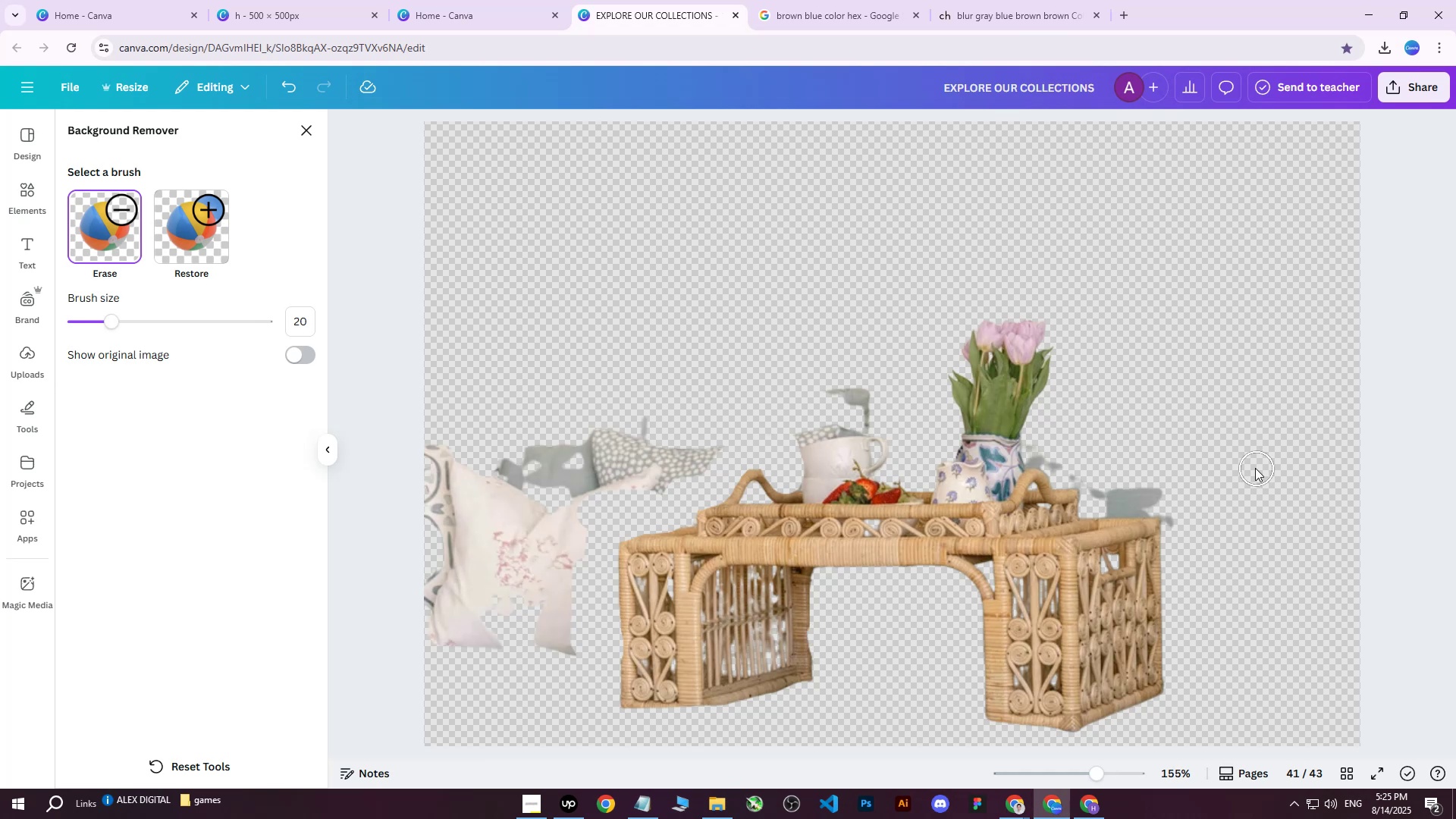 
left_click_drag(start_coordinate=[1204, 470], to_coordinate=[1188, 587])
 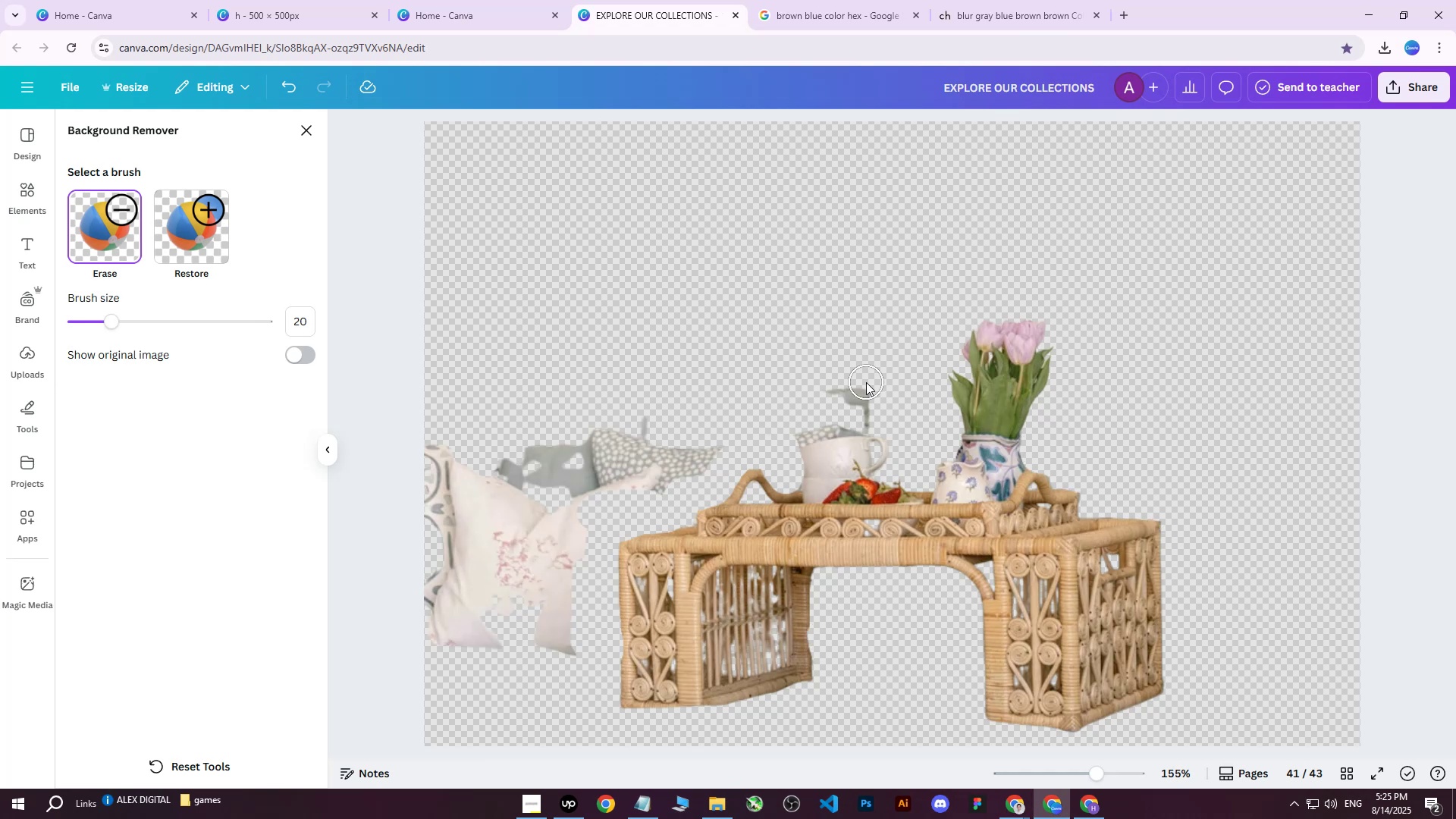 
left_click_drag(start_coordinate=[852, 379], to_coordinate=[510, 503])
 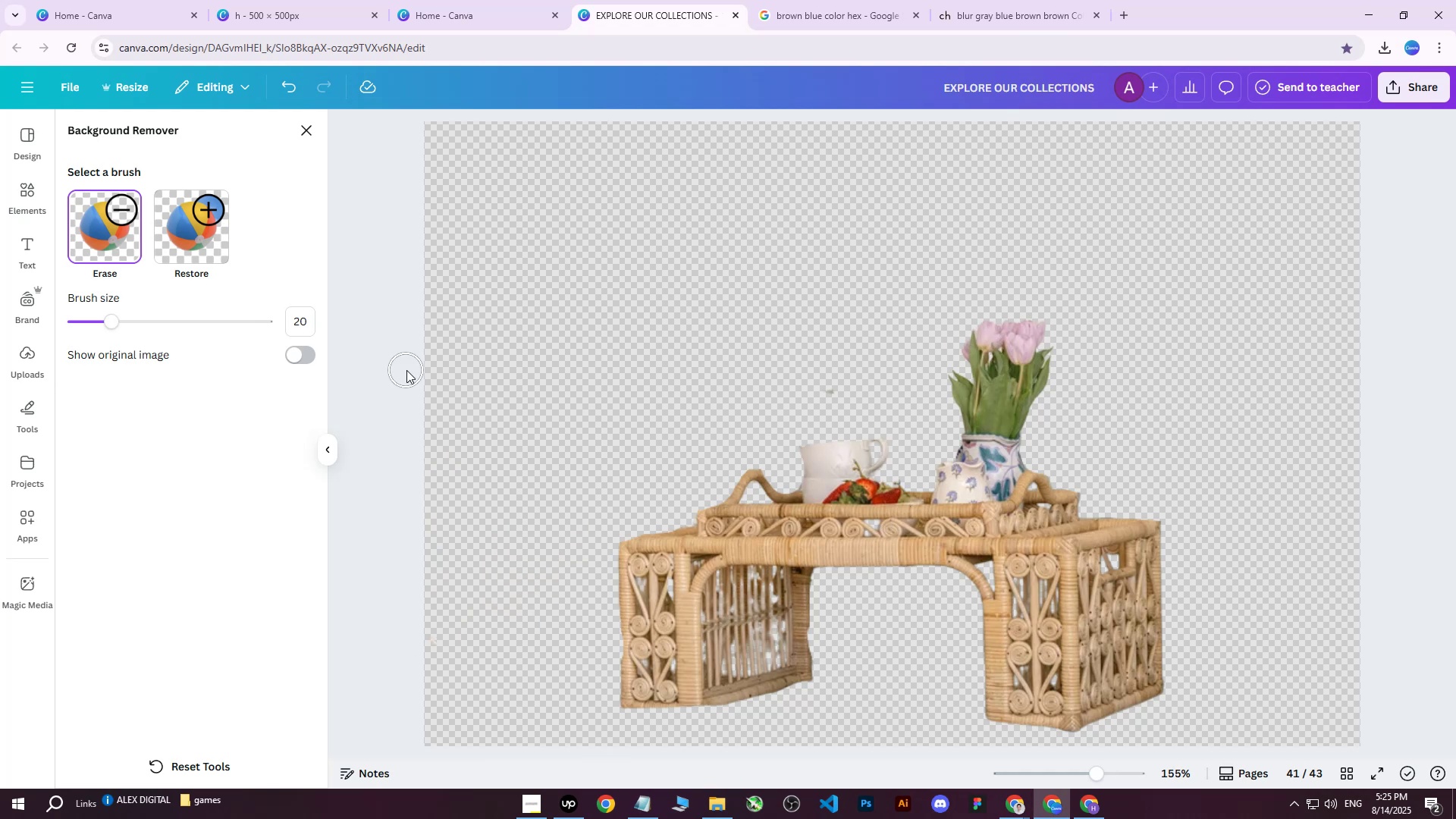 
wait(5.05)
 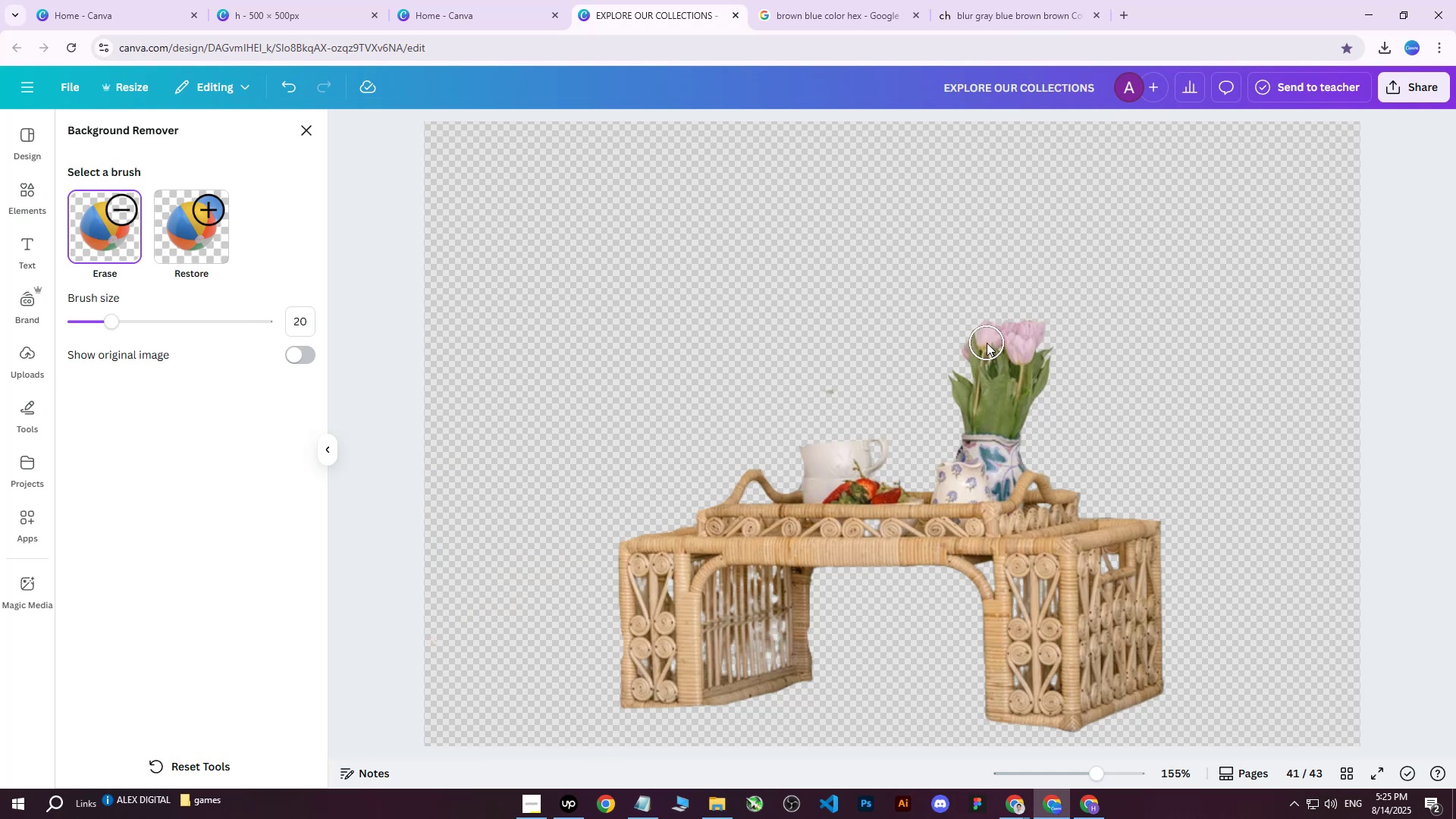 
key(Enter)
 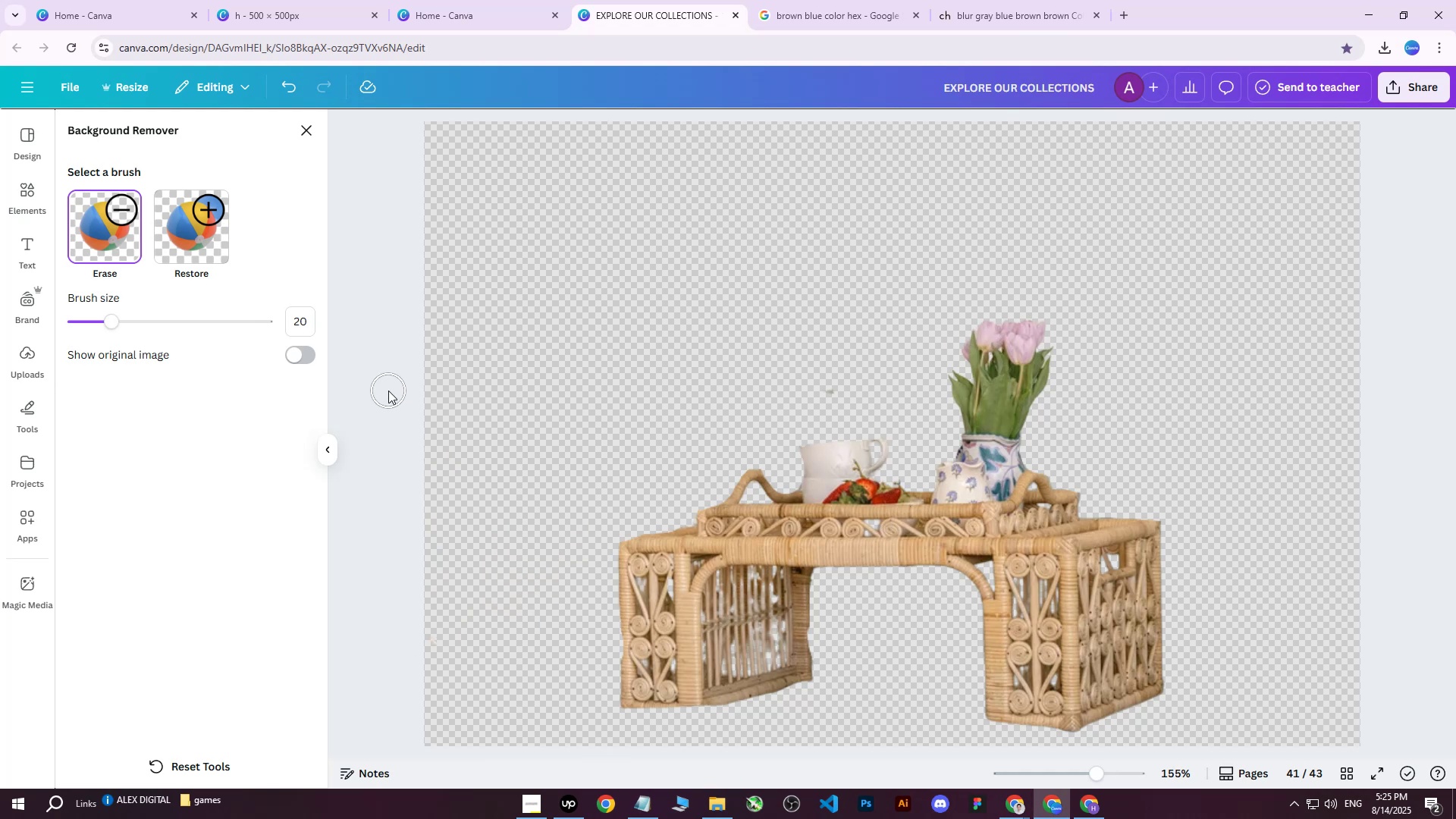 
key(Escape)
 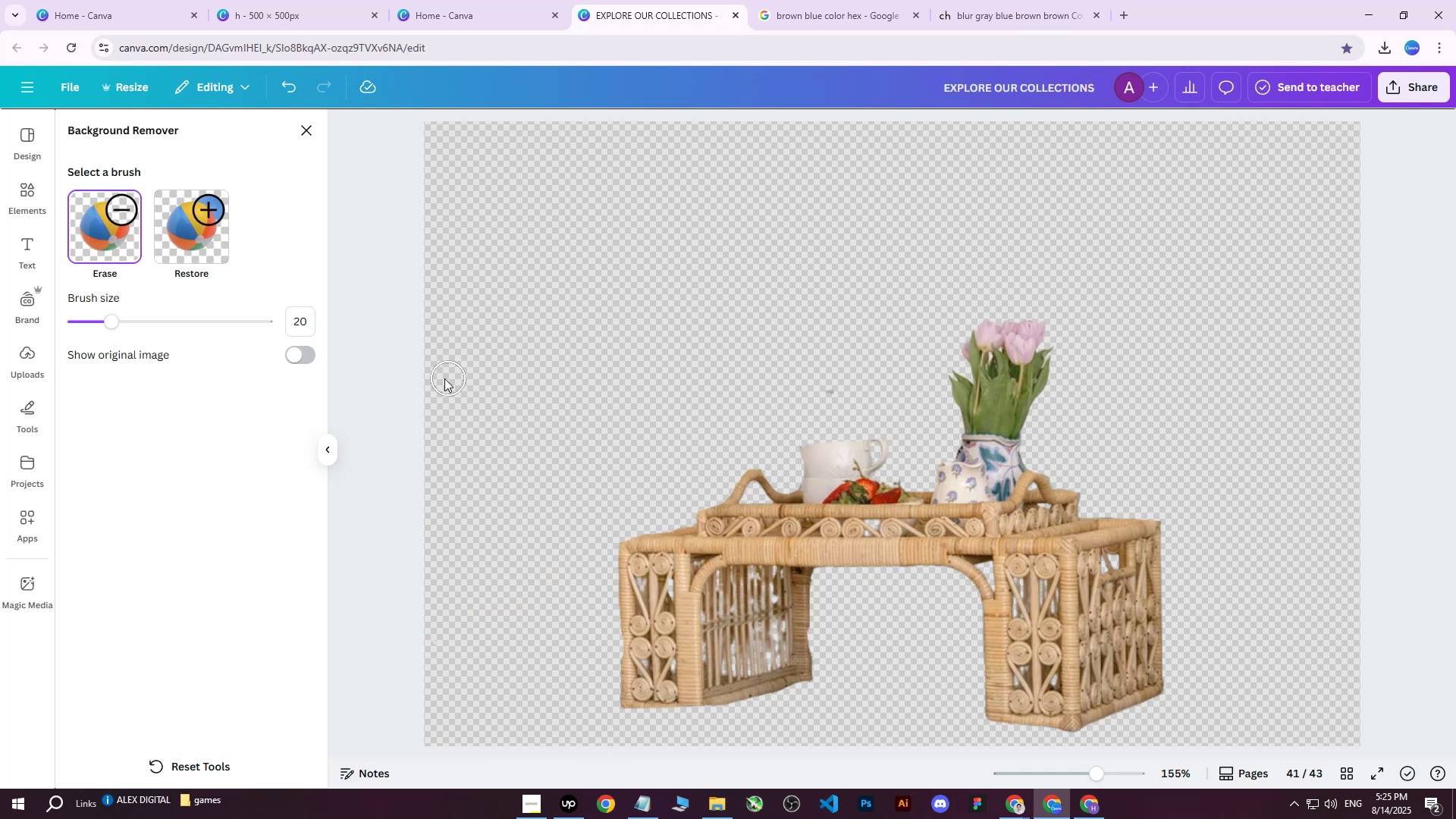 
key(Escape)
 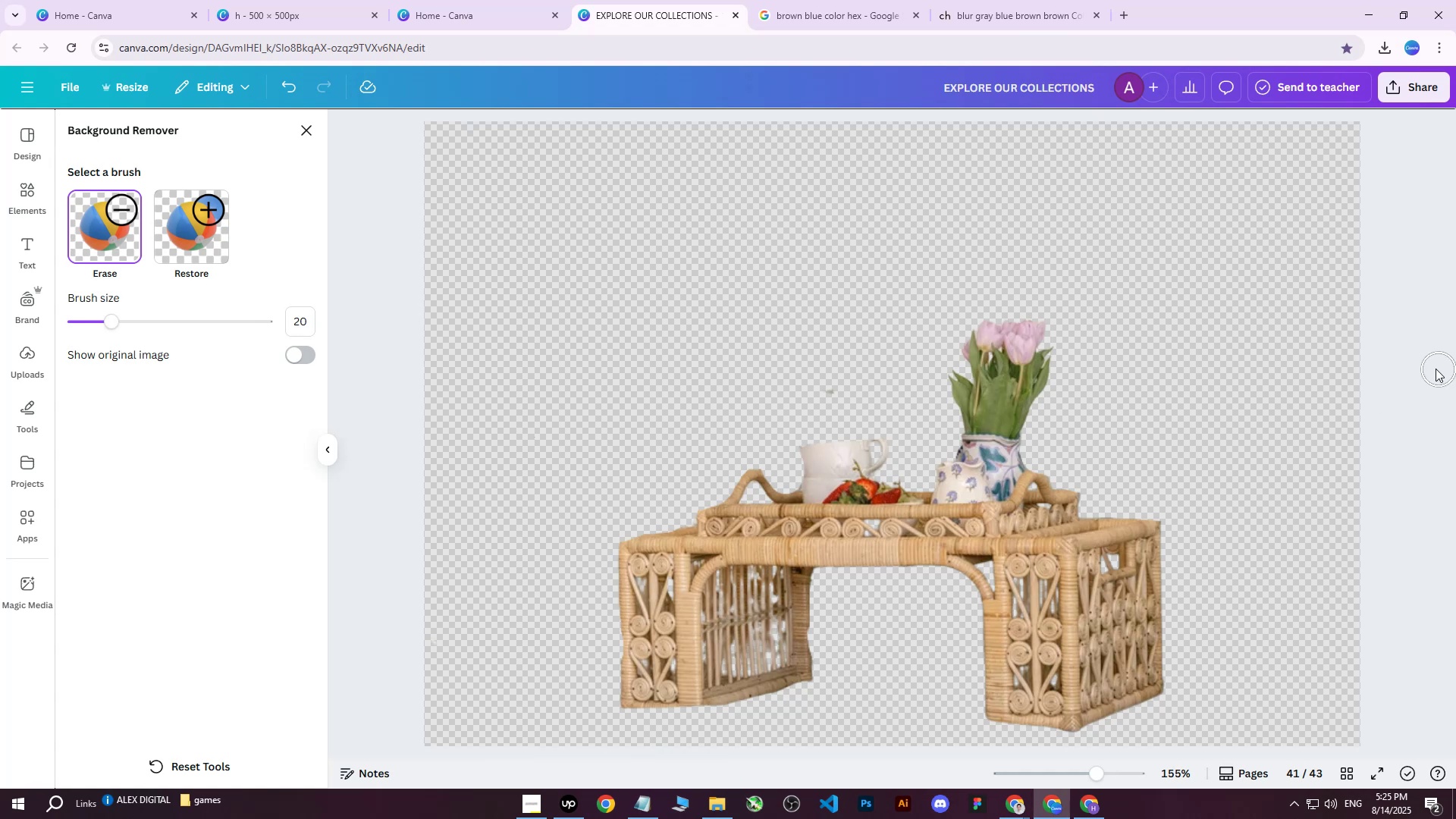 
double_click([1417, 366])
 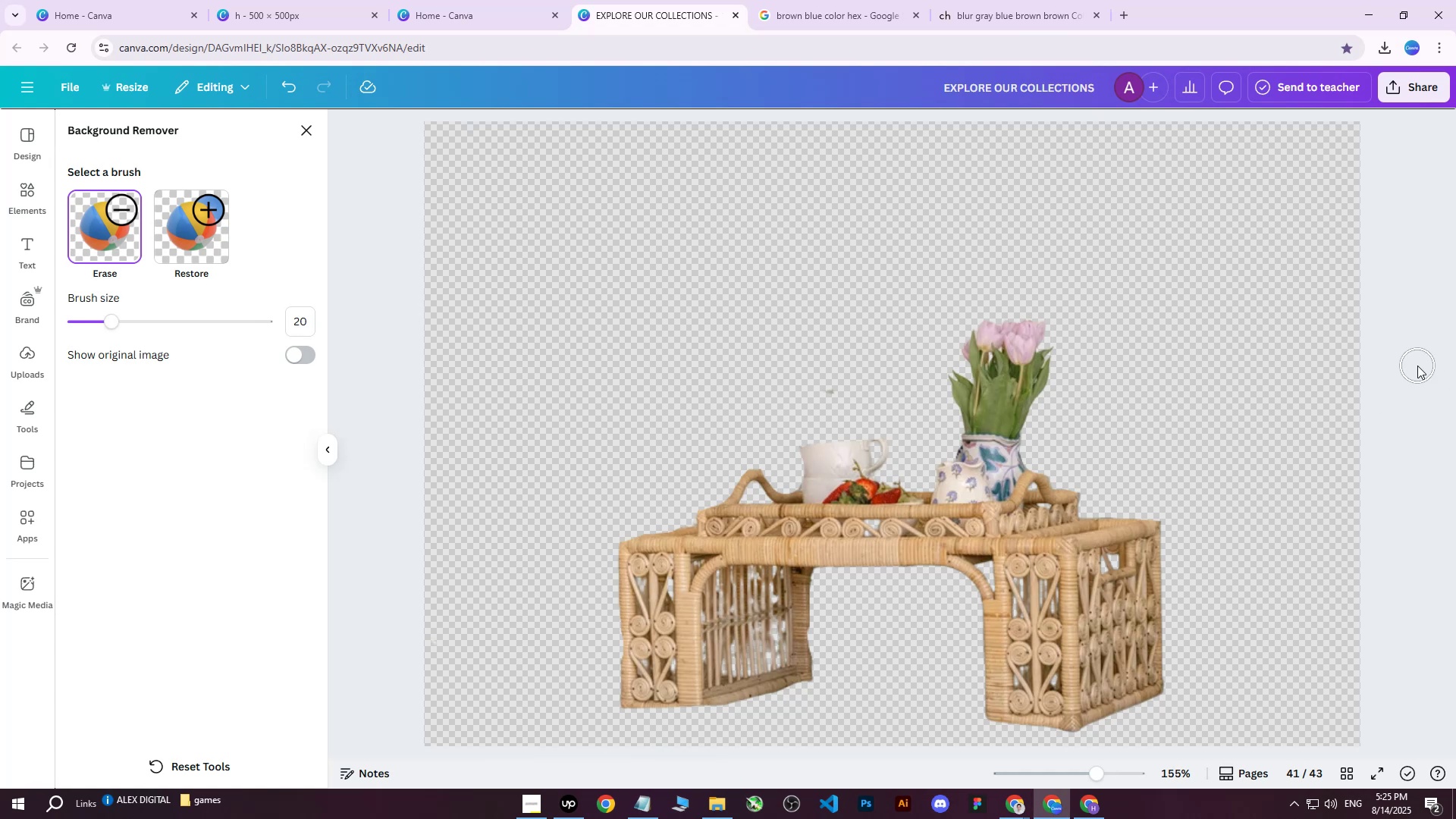 
right_click([1417, 366])
 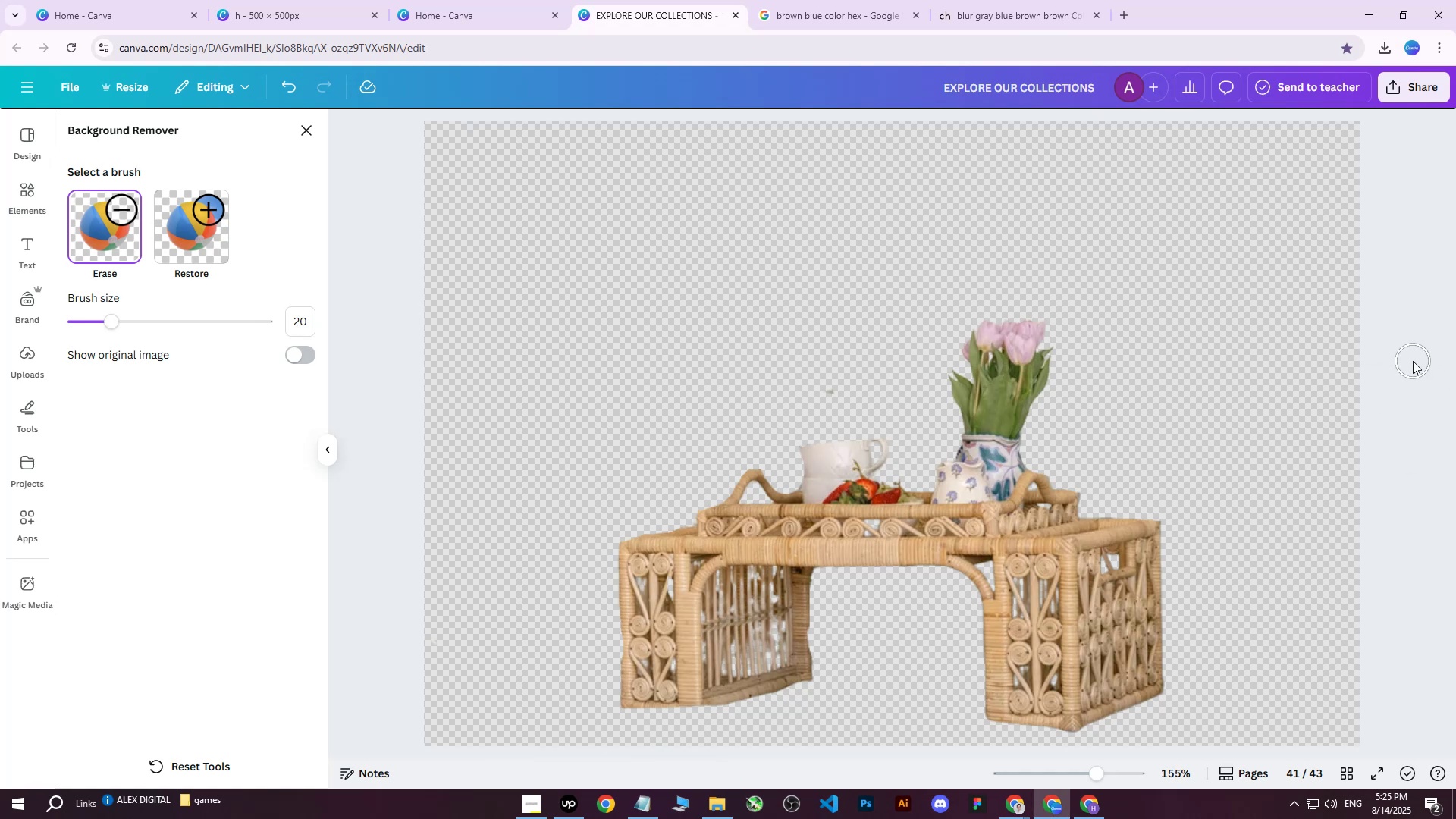 
left_click([1413, 361])
 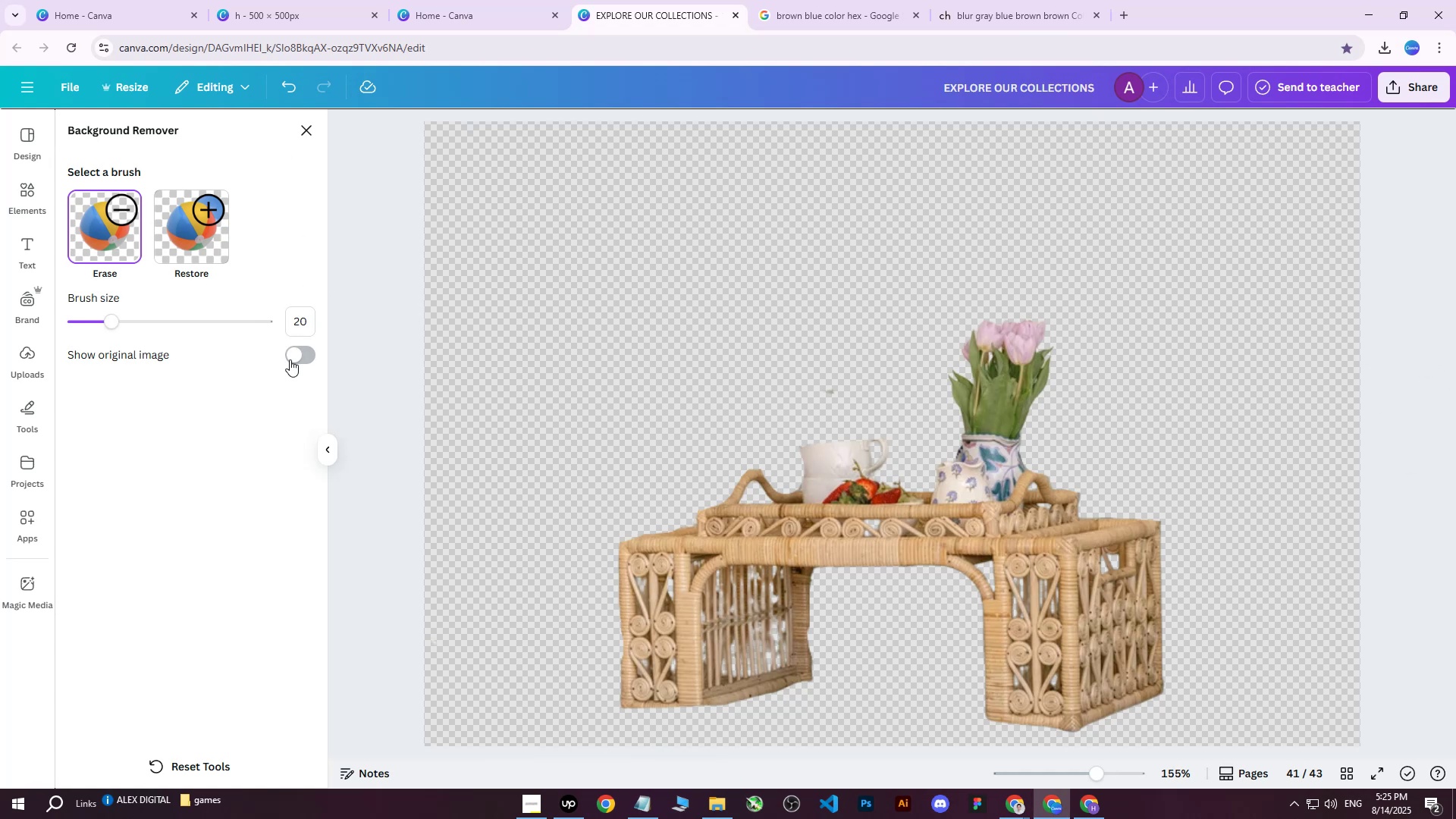 
left_click([309, 133])
 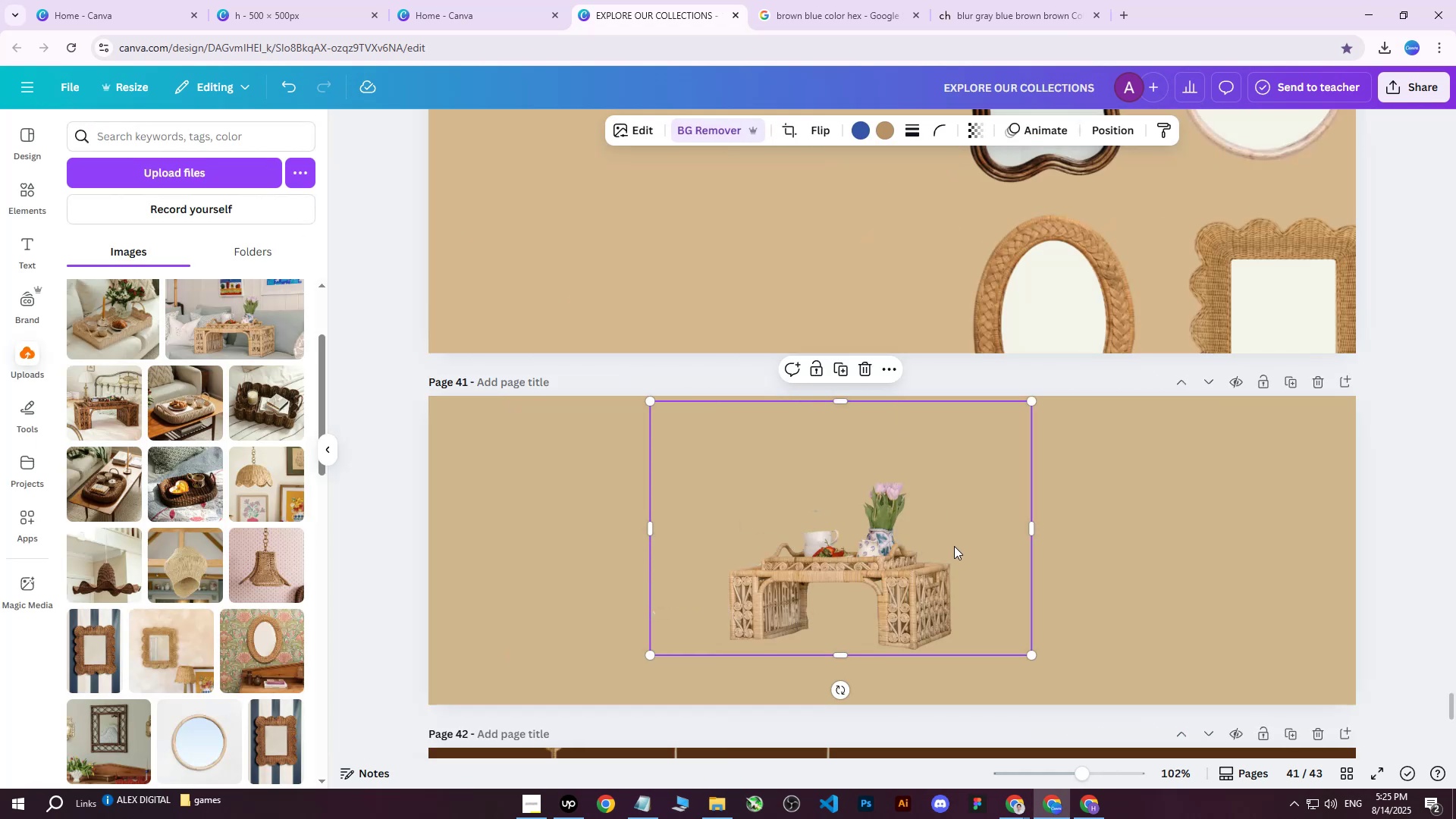 
left_click_drag(start_coordinate=[878, 581], to_coordinate=[843, 560])
 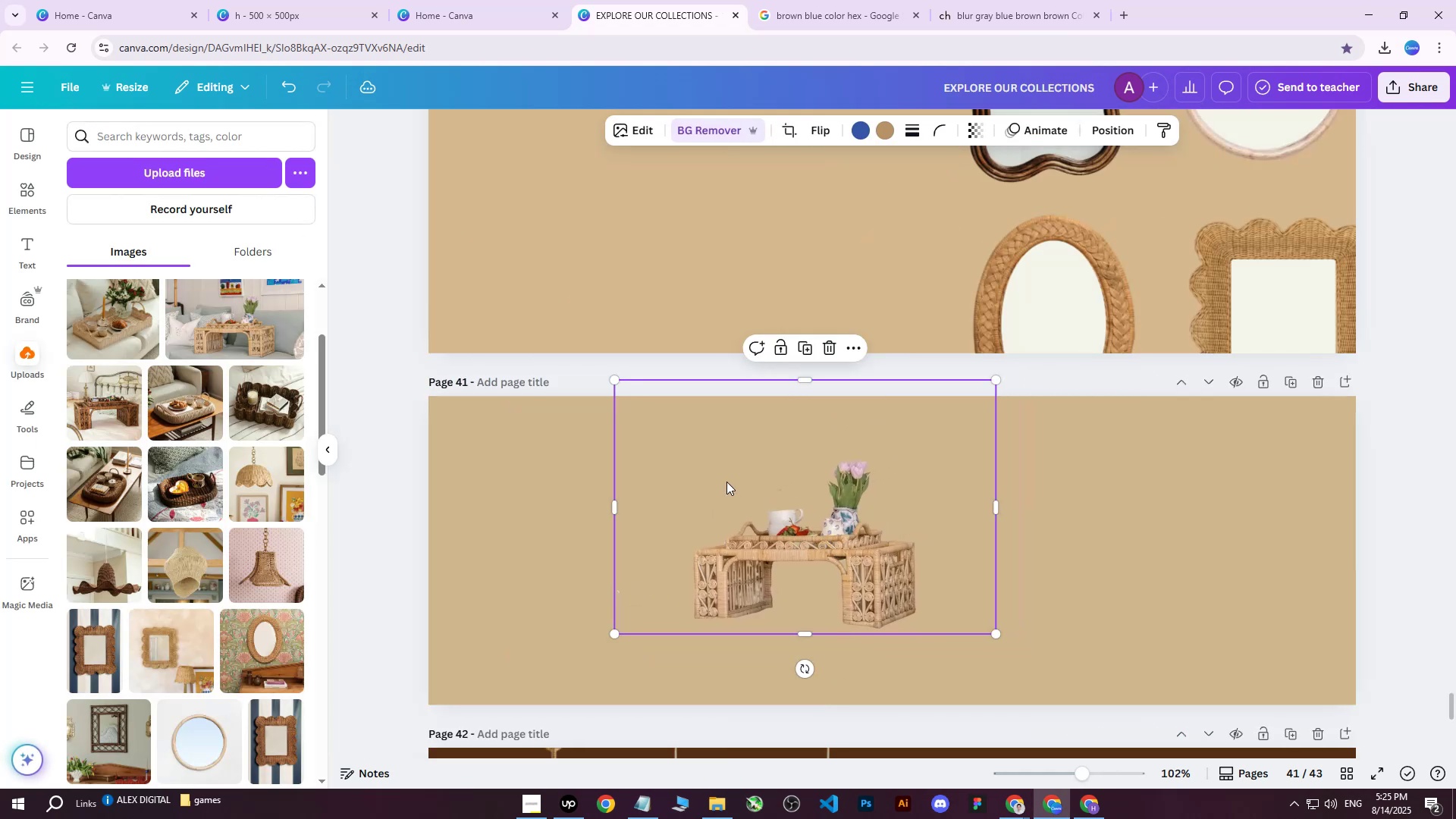 
double_click([726, 482])
 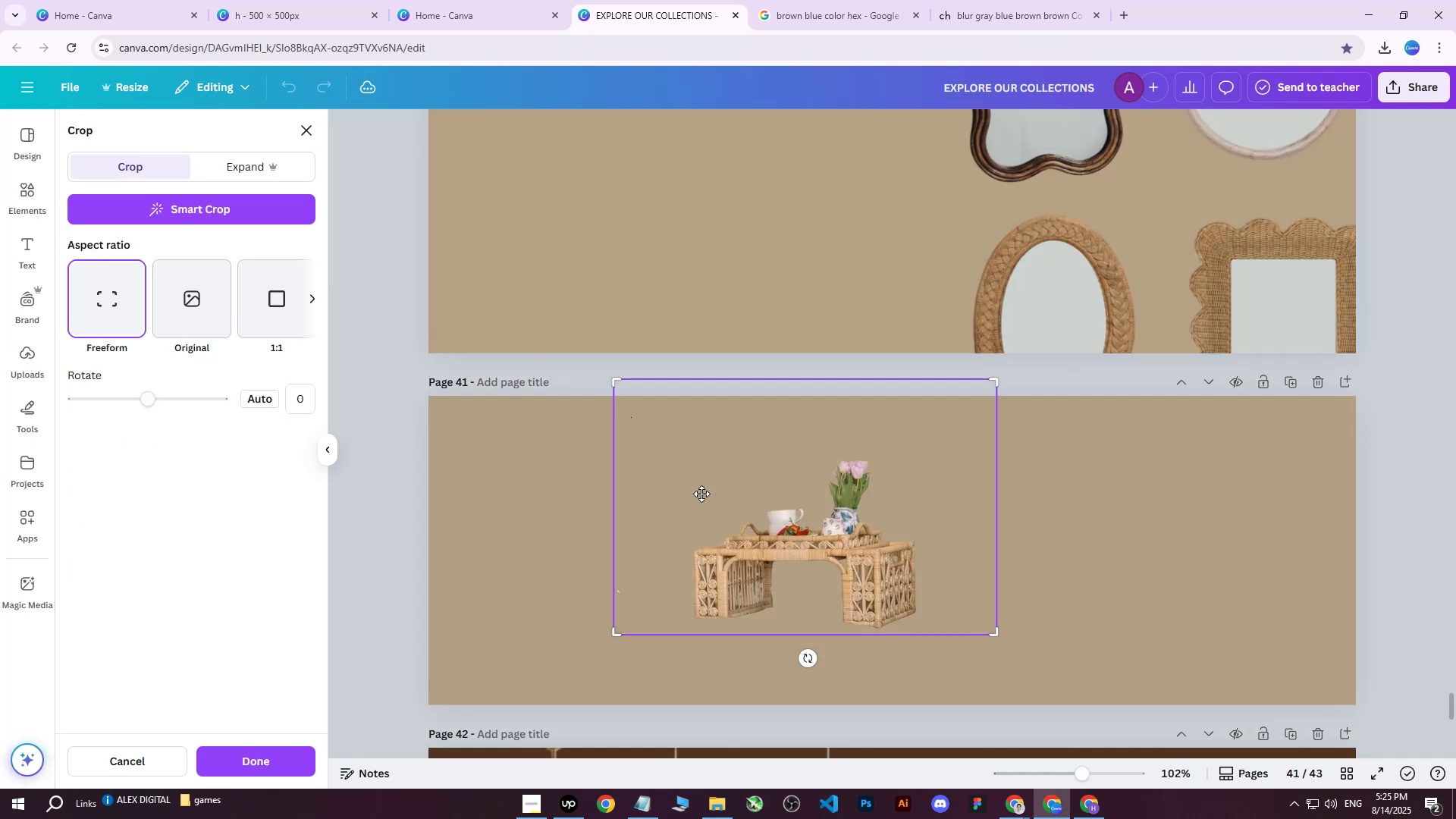 
double_click([708, 495])
 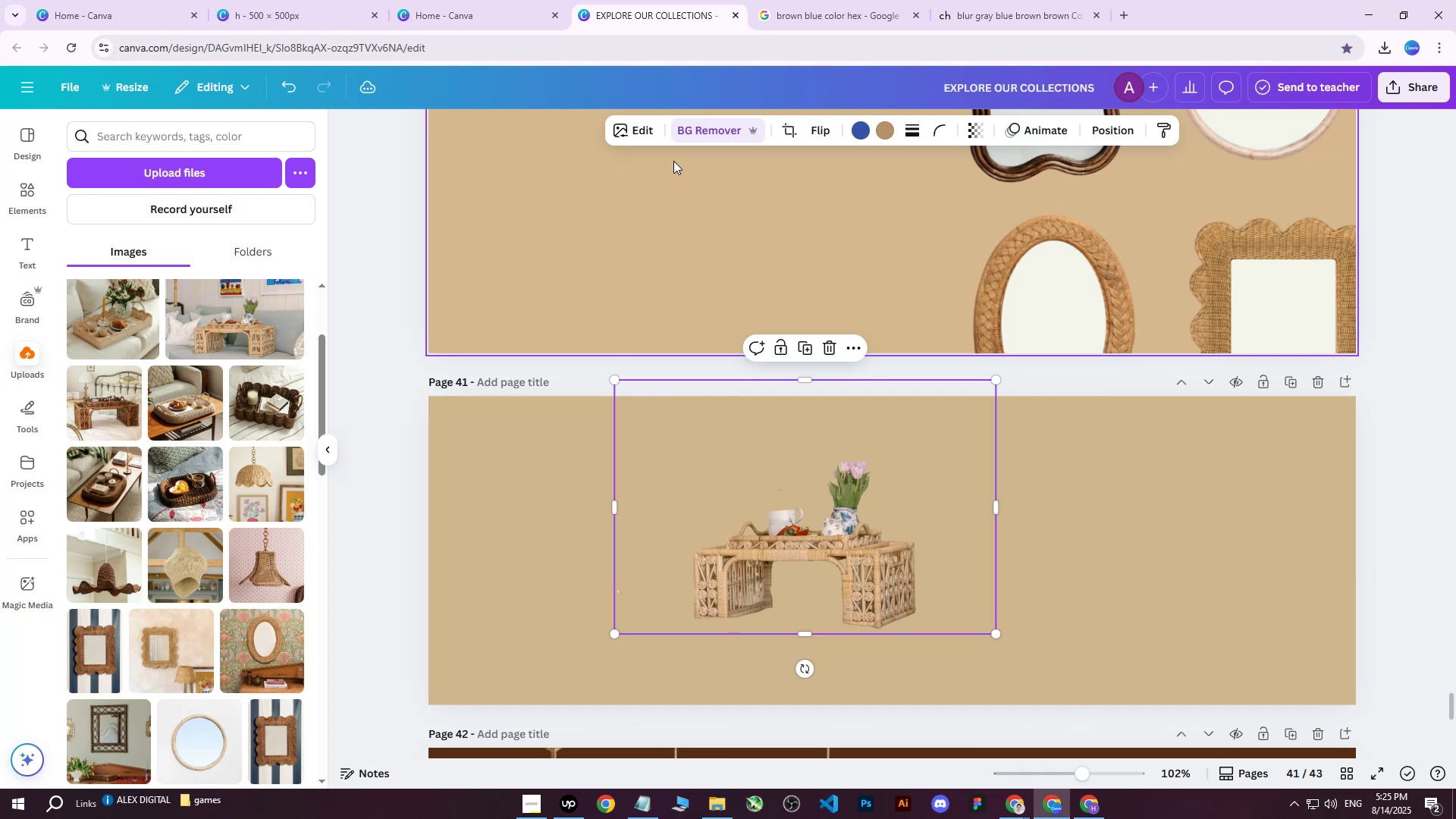 
left_click([695, 140])
 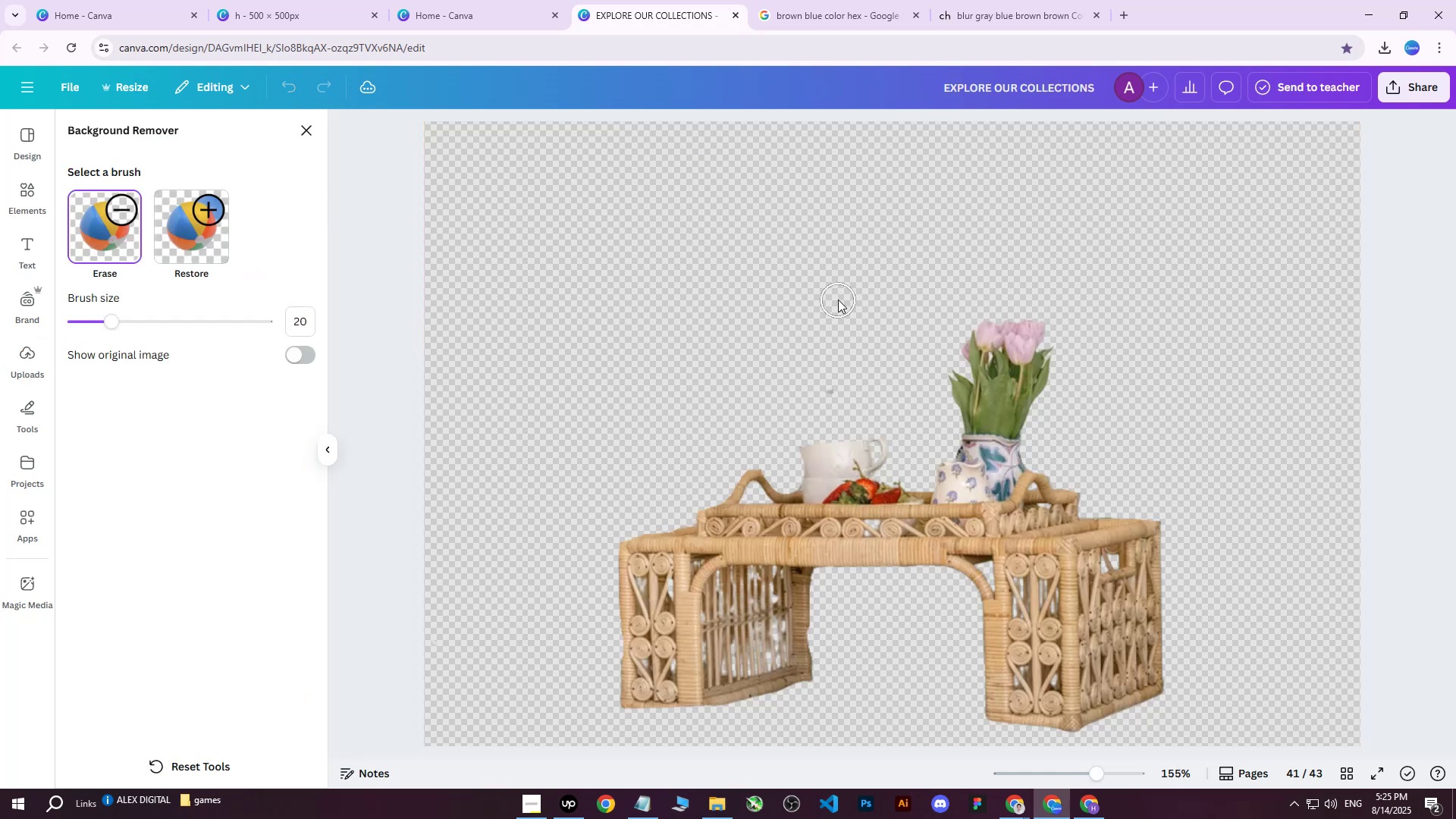 
left_click_drag(start_coordinate=[789, 369], to_coordinate=[802, 395])
 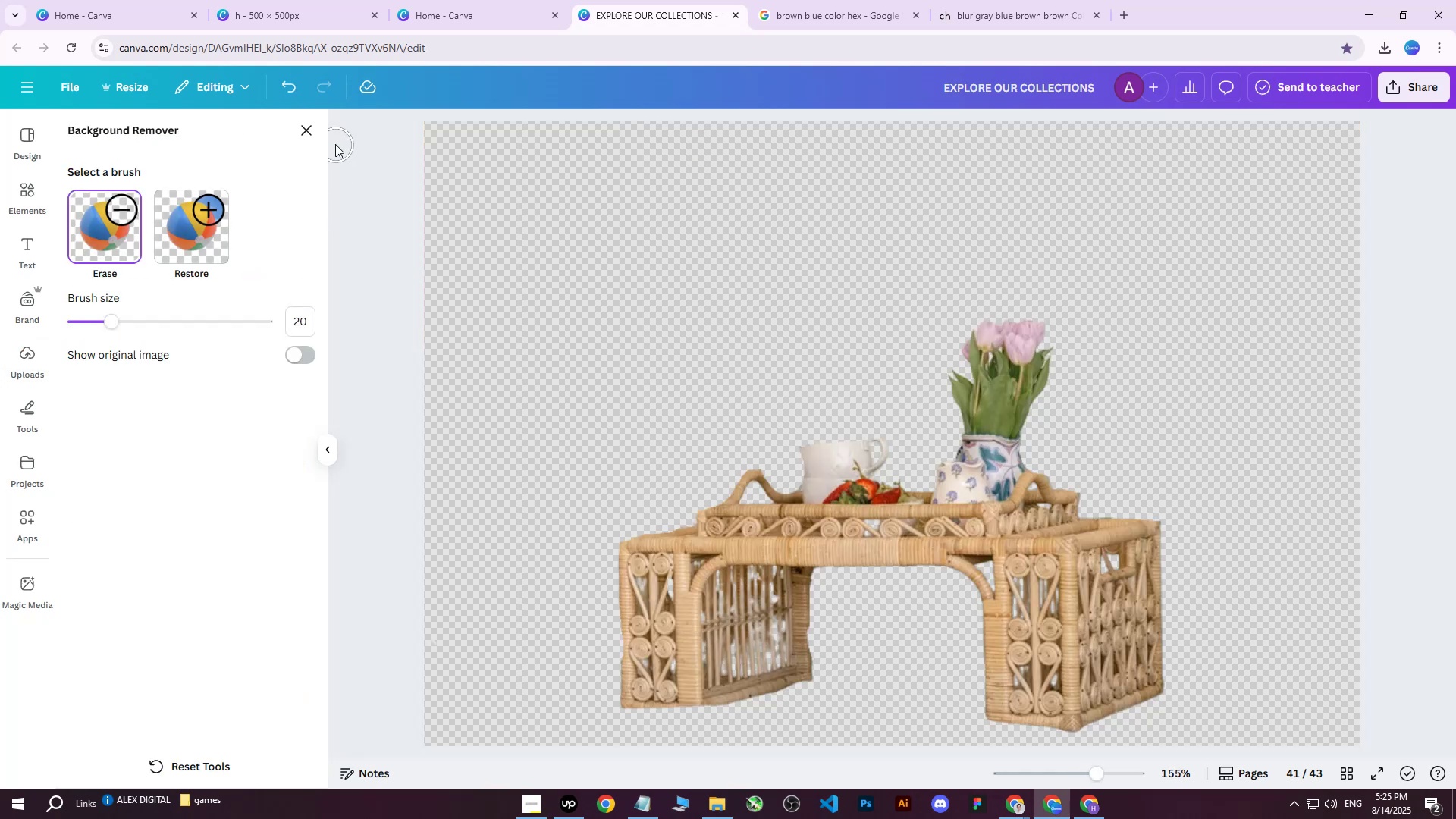 
left_click([302, 133])
 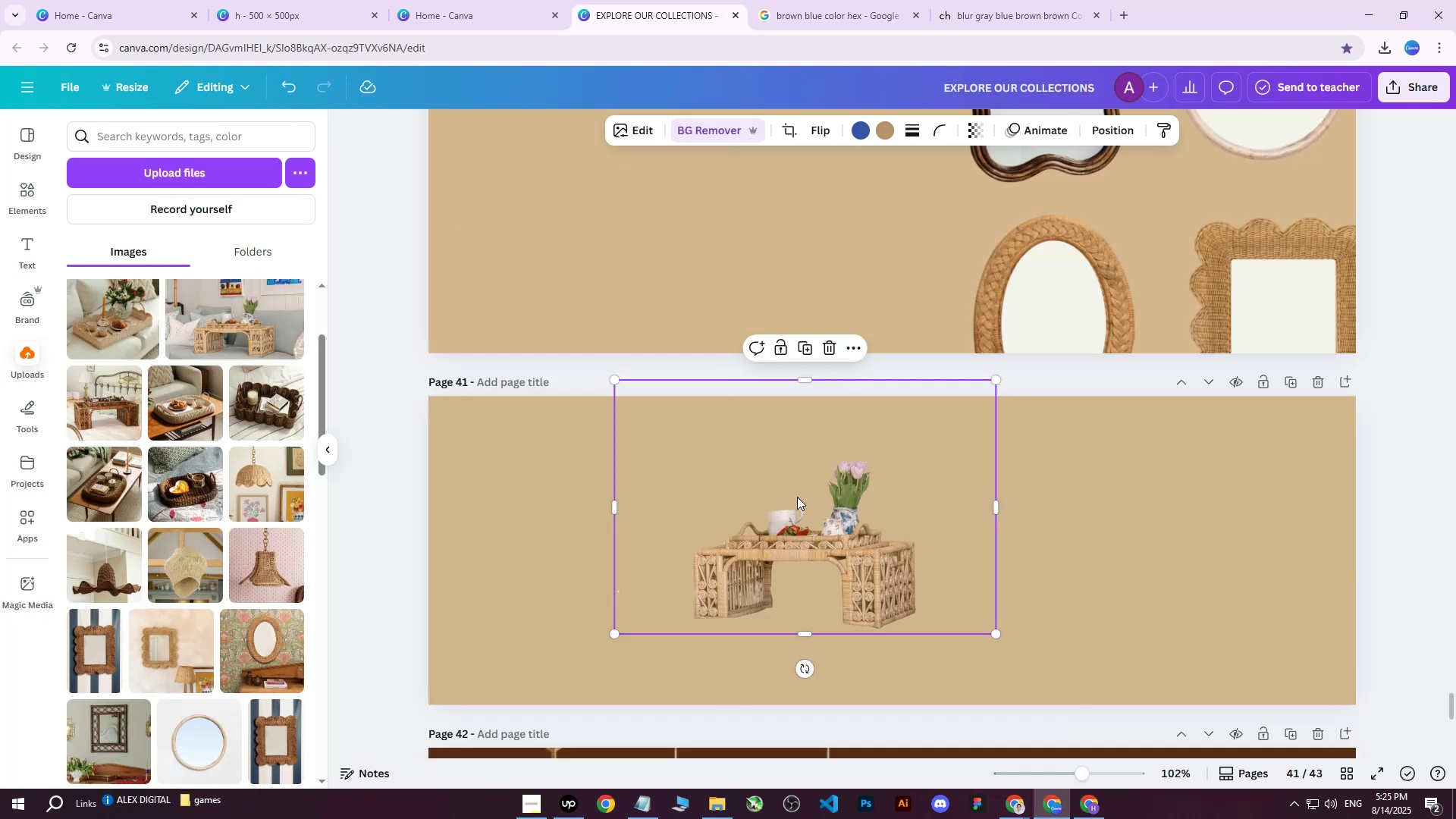 
left_click_drag(start_coordinate=[843, 548], to_coordinate=[760, 544])
 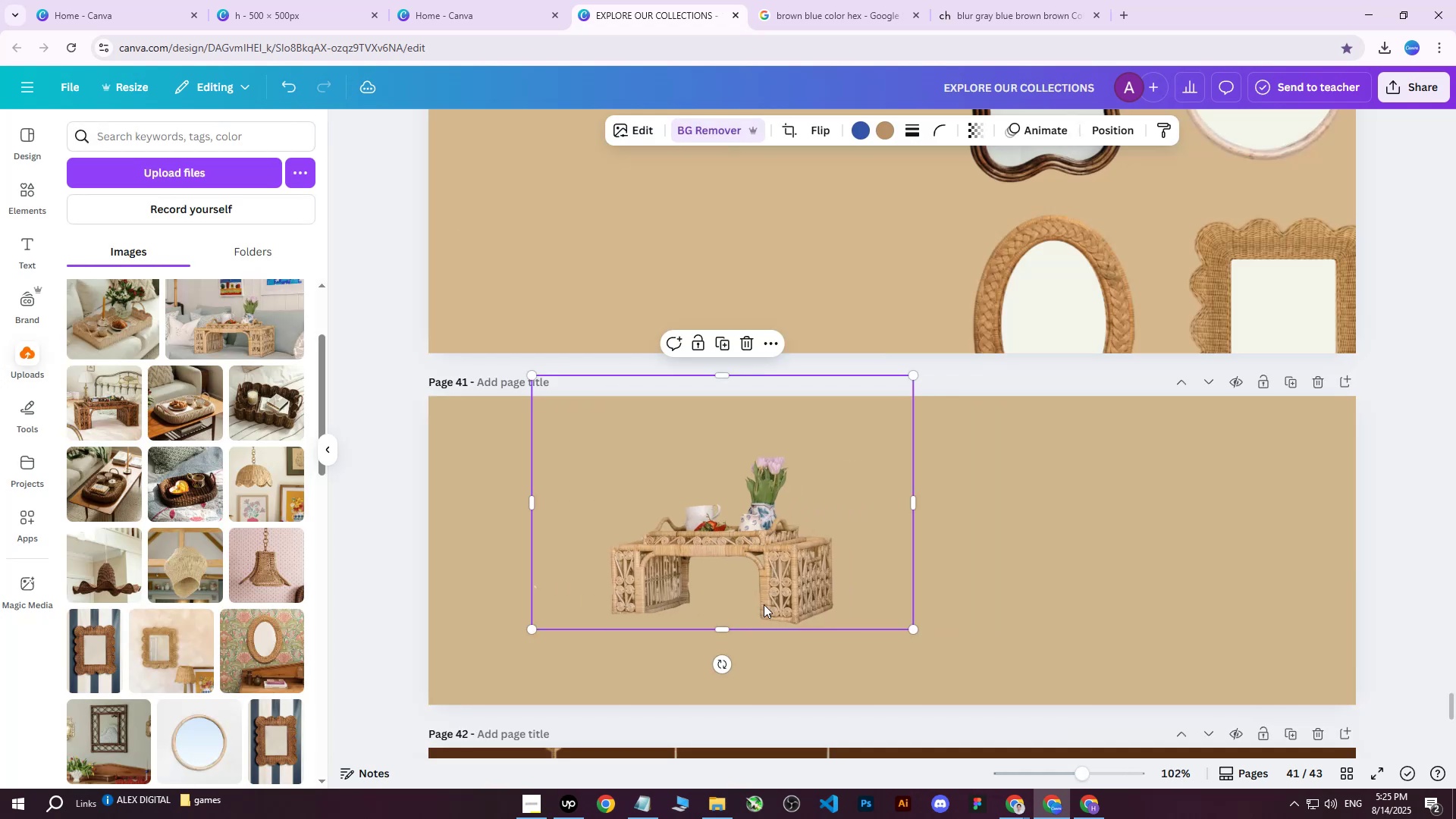 
left_click_drag(start_coordinate=[711, 560], to_coordinate=[695, 544])
 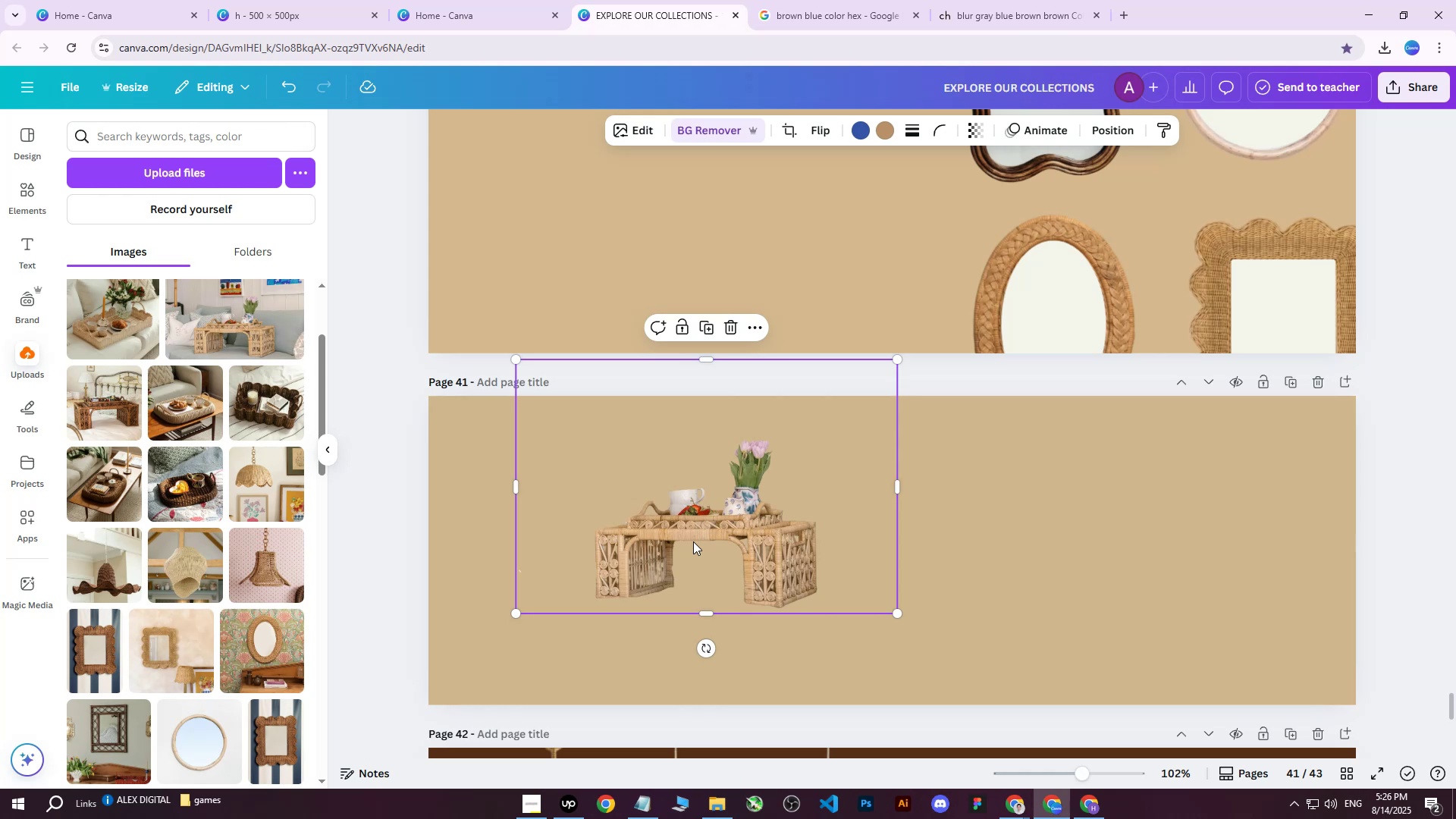 
wait(12.72)
 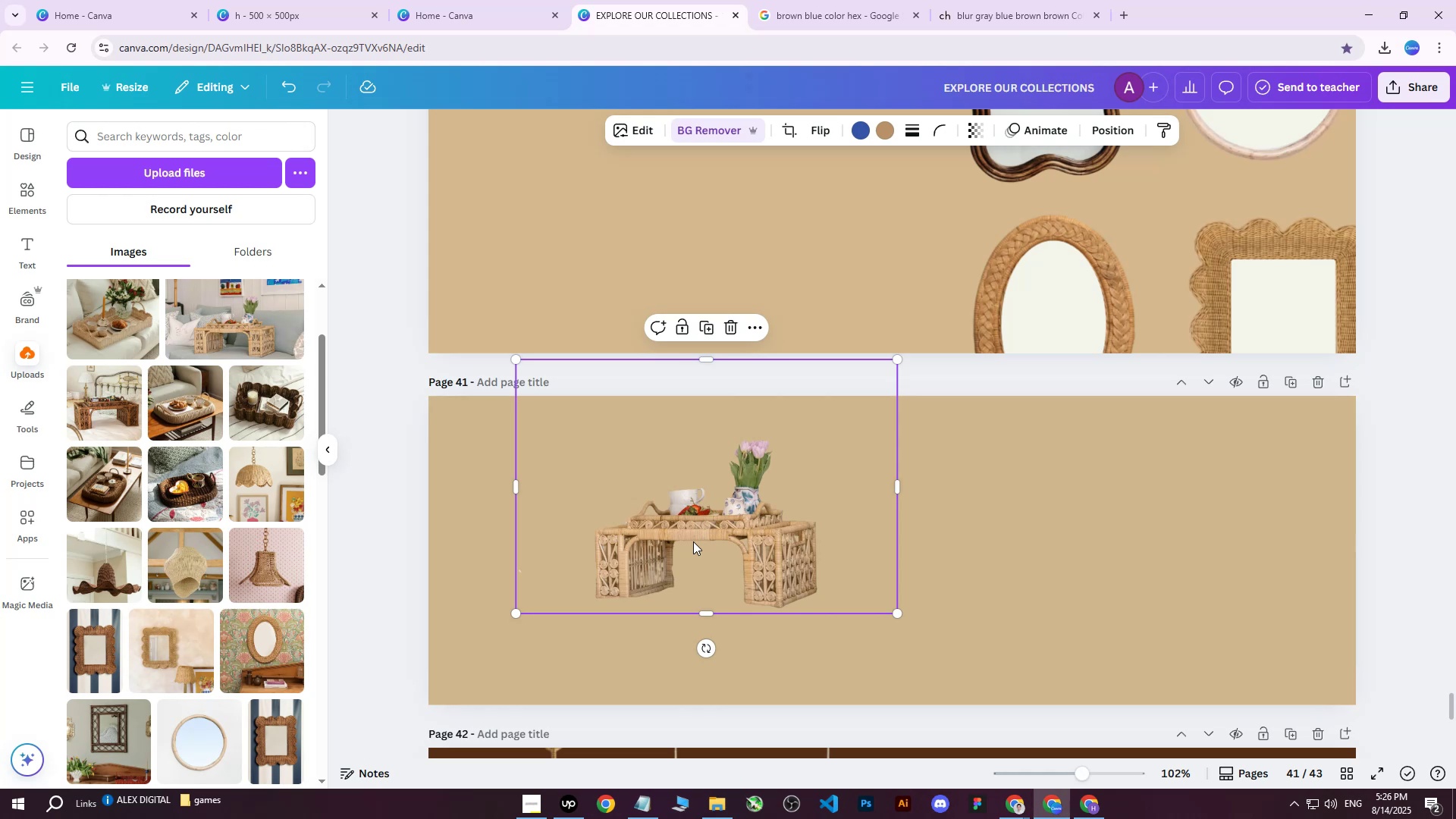 
left_click([265, 424])
 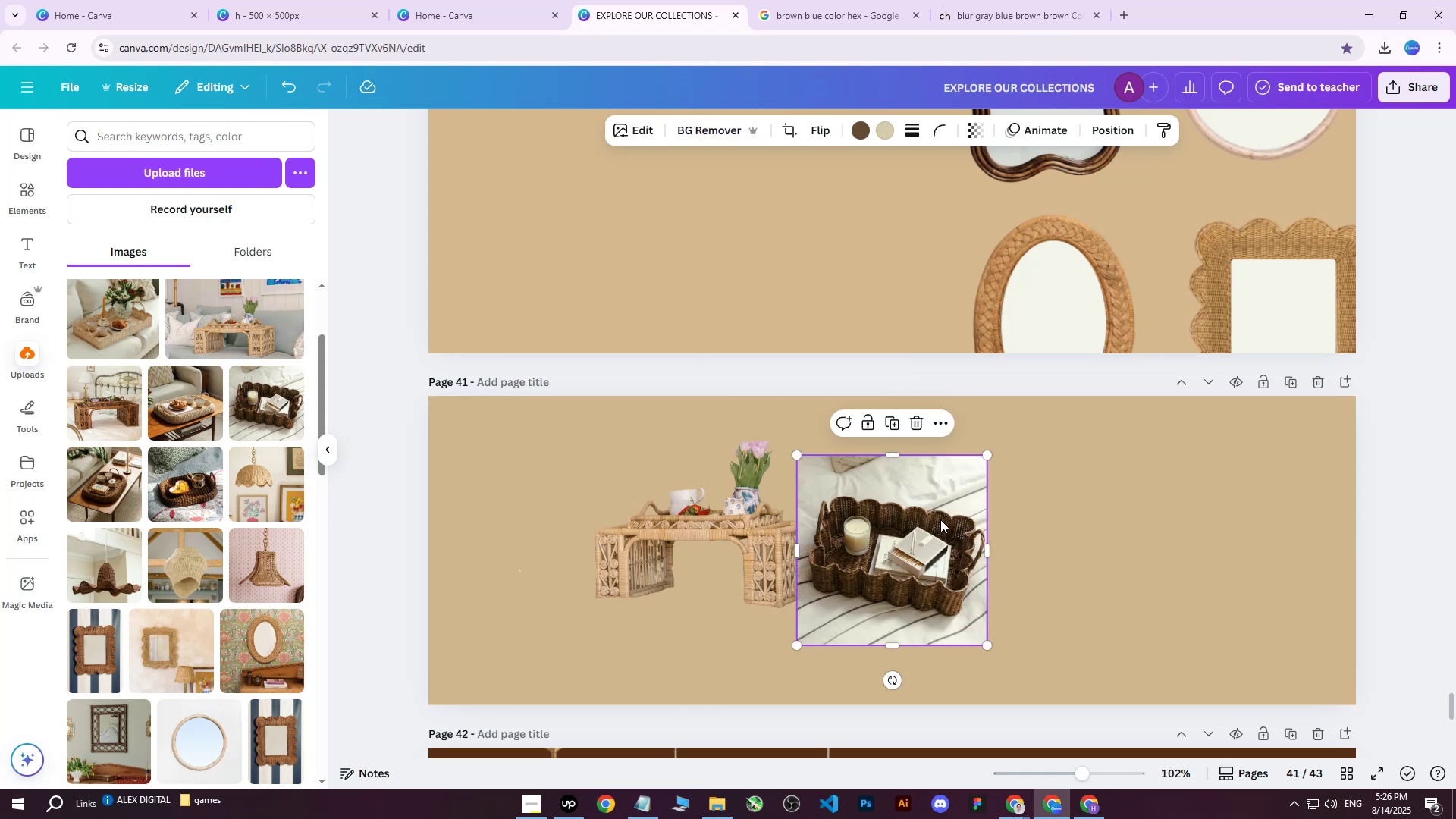 
left_click_drag(start_coordinate=[918, 526], to_coordinate=[1027, 508])
 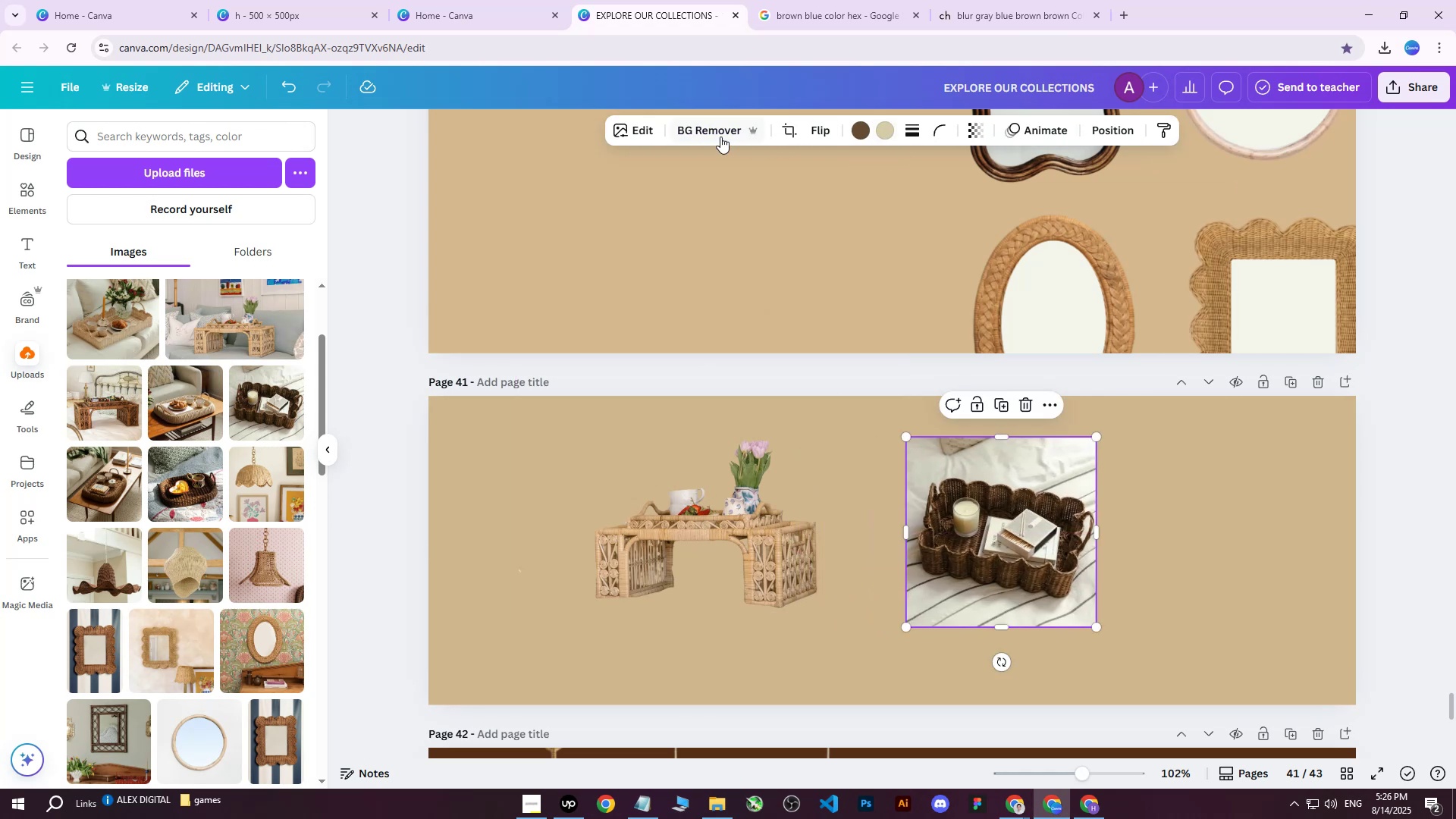 
left_click([697, 136])
 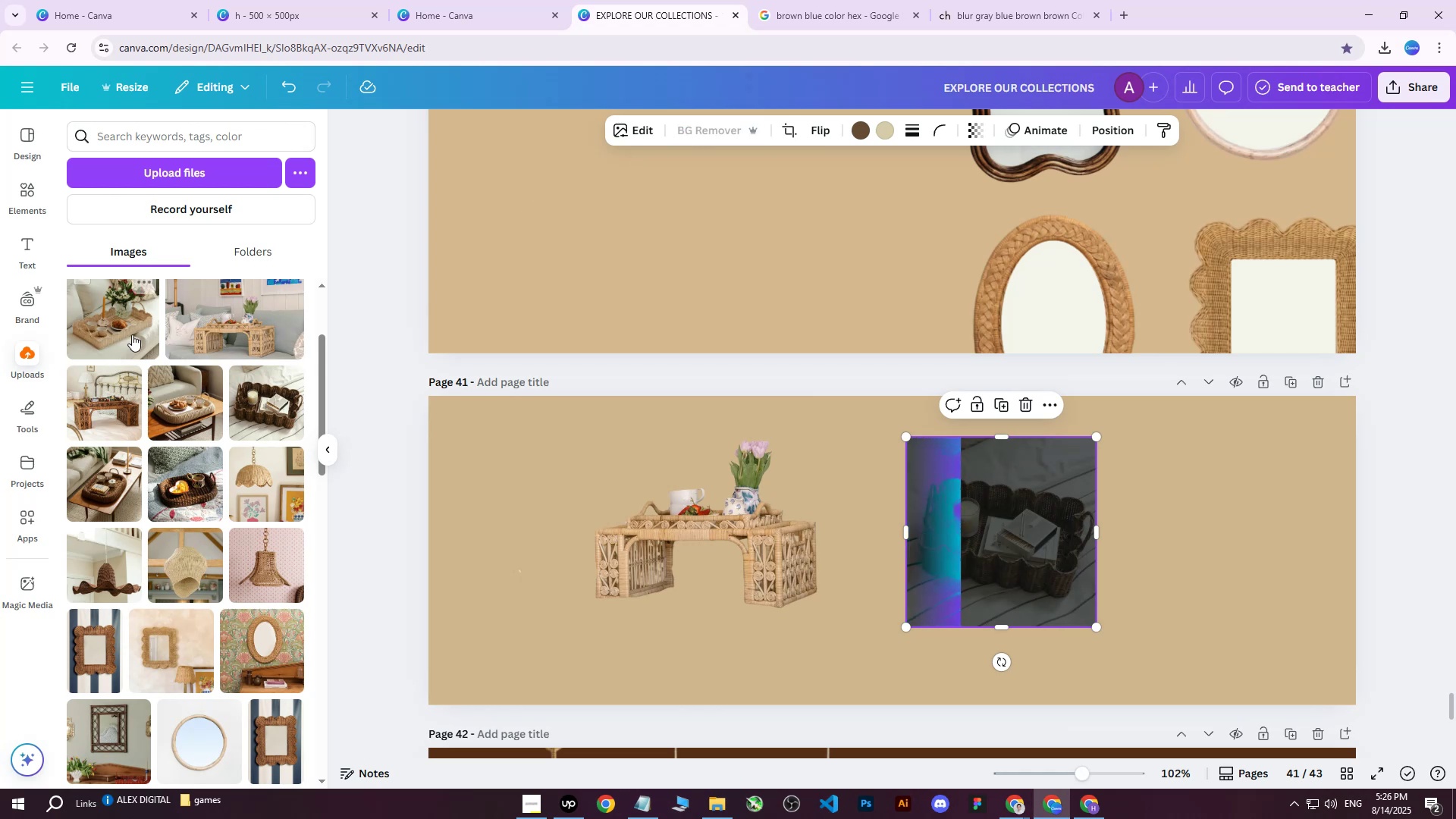 
left_click([125, 331])
 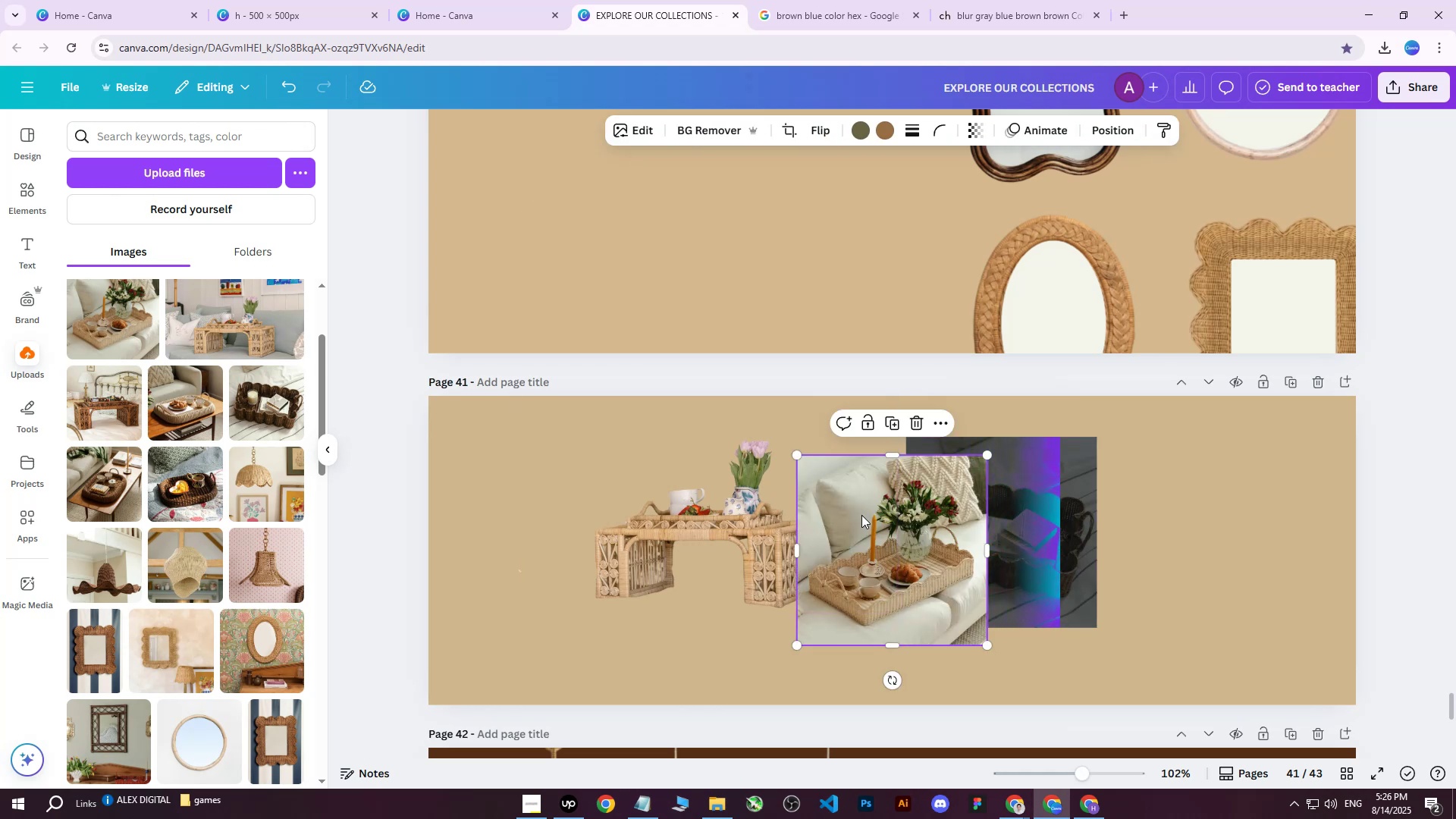 
left_click_drag(start_coordinate=[899, 538], to_coordinate=[1229, 529])
 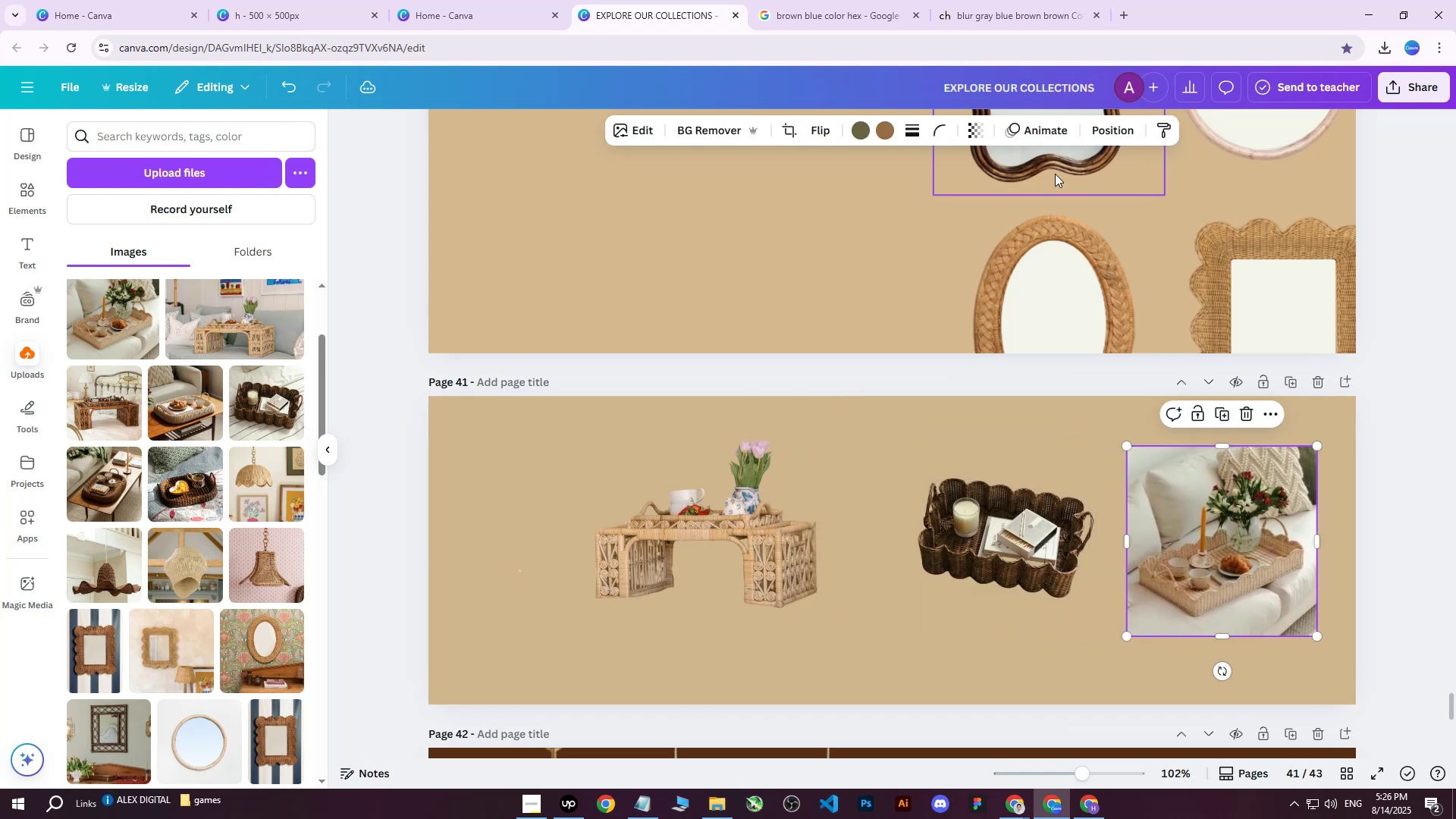 
left_click([709, 127])
 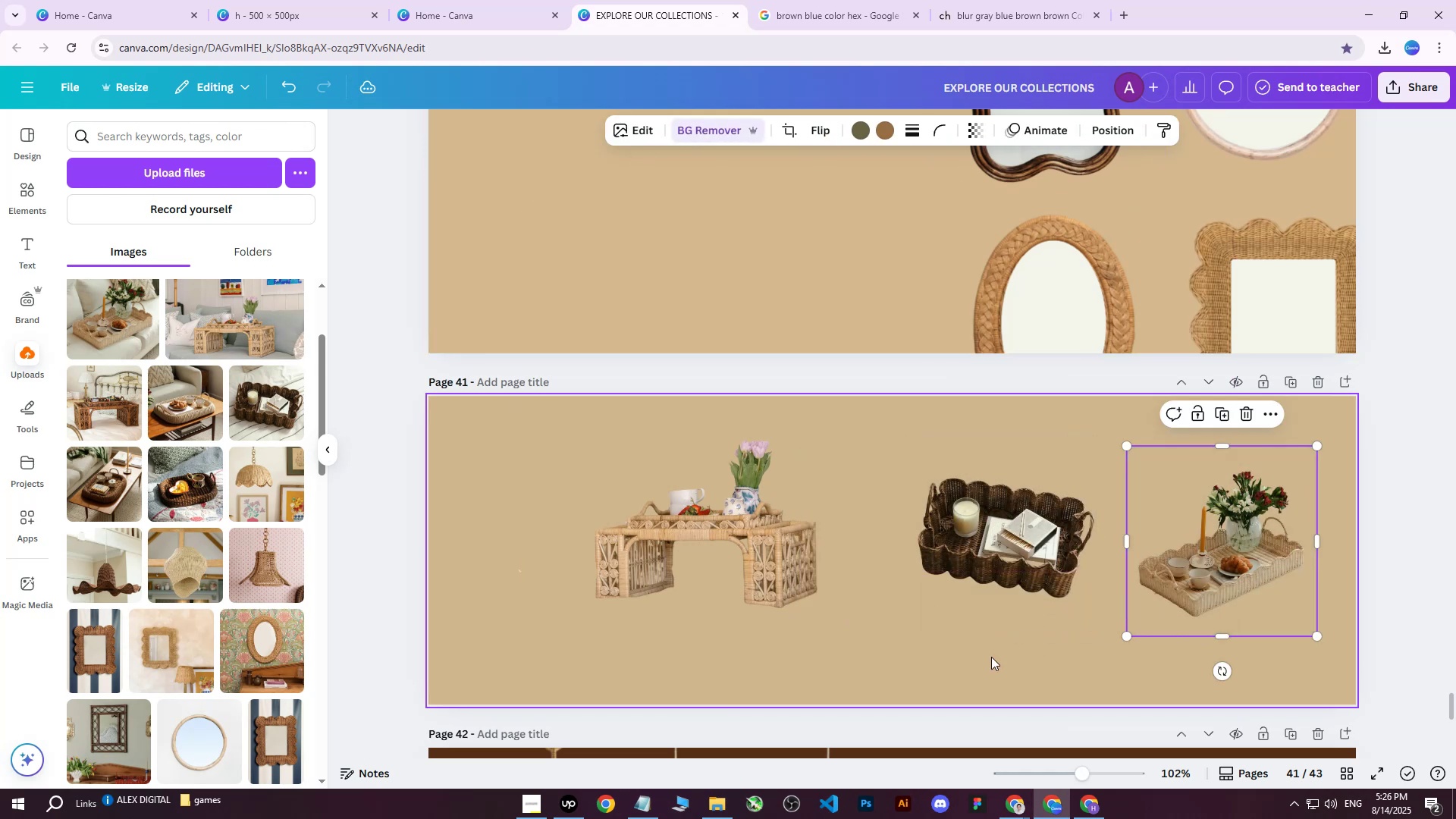 
left_click_drag(start_coordinate=[1225, 580], to_coordinate=[522, 519])
 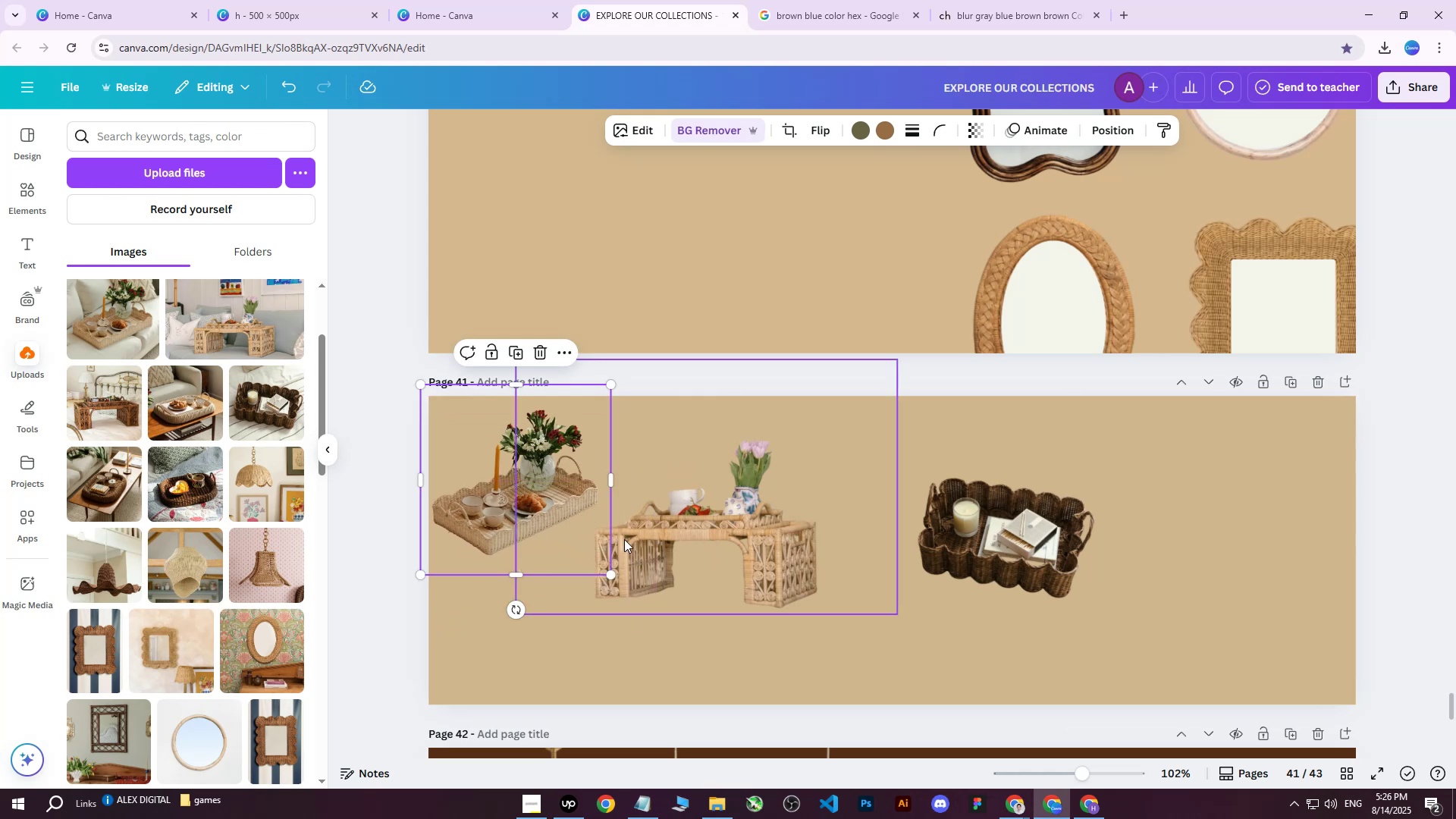 
left_click_drag(start_coordinate=[512, 494], to_coordinate=[524, 489])
 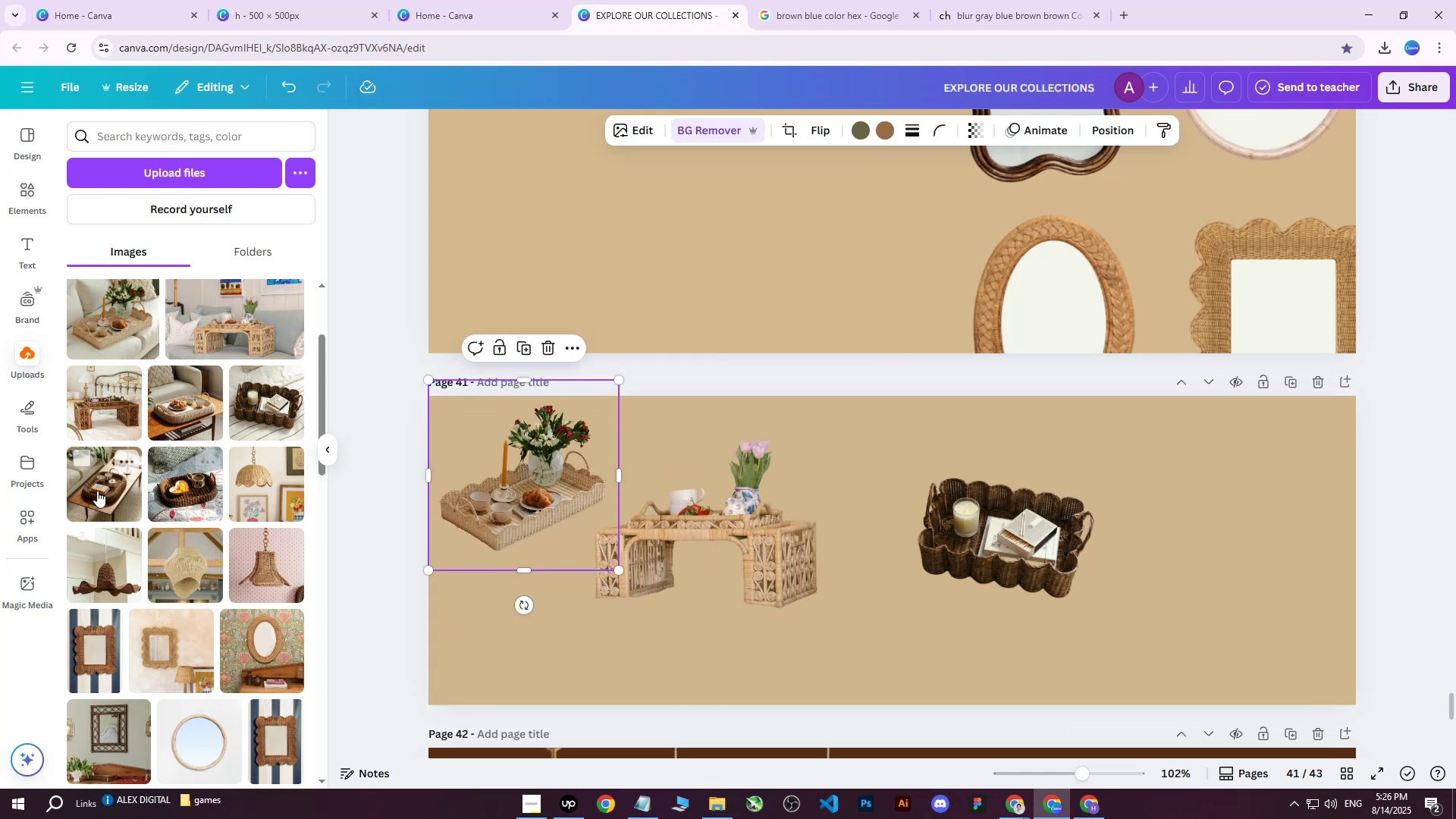 
left_click([116, 497])
 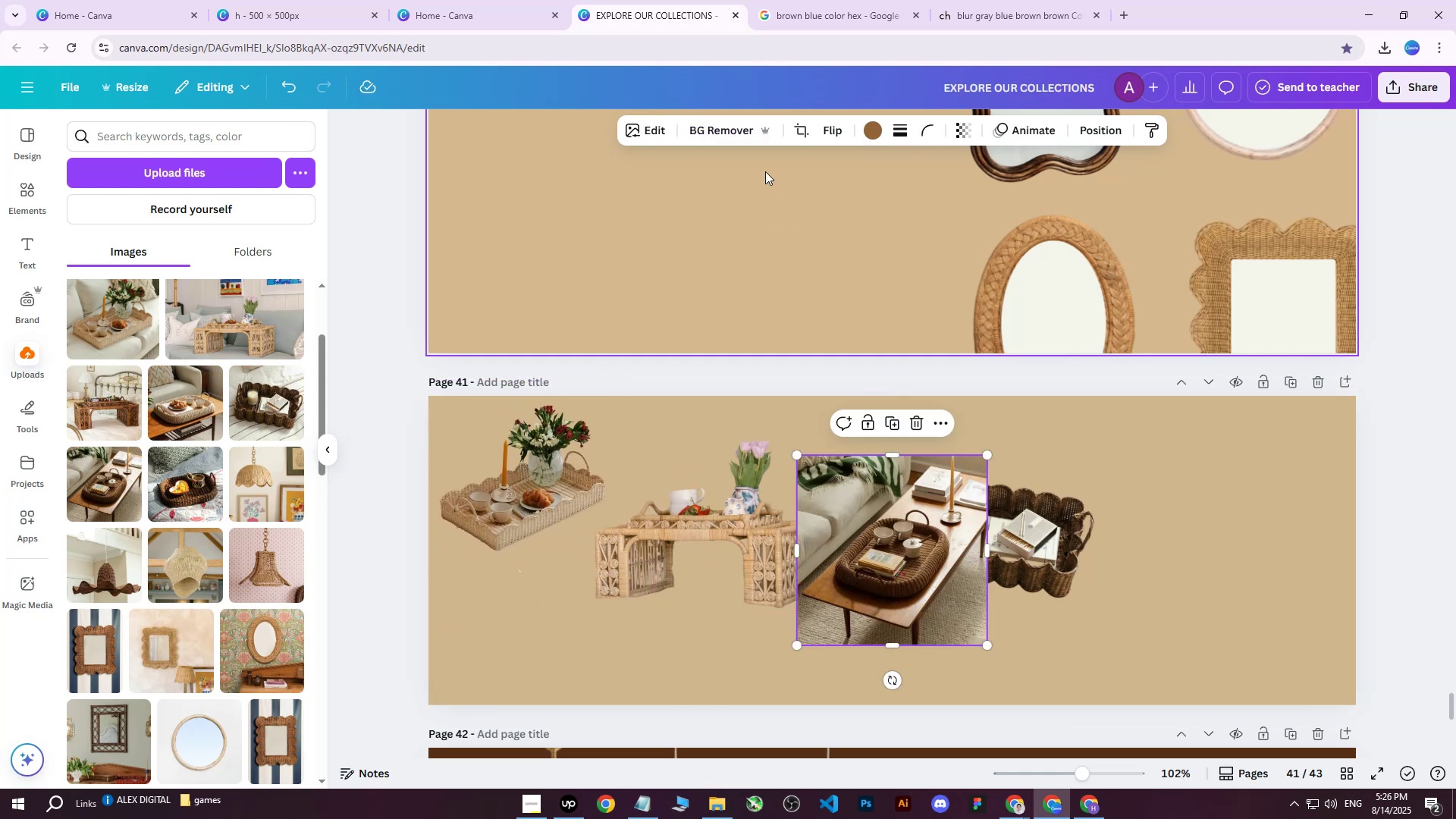 
left_click([711, 136])
 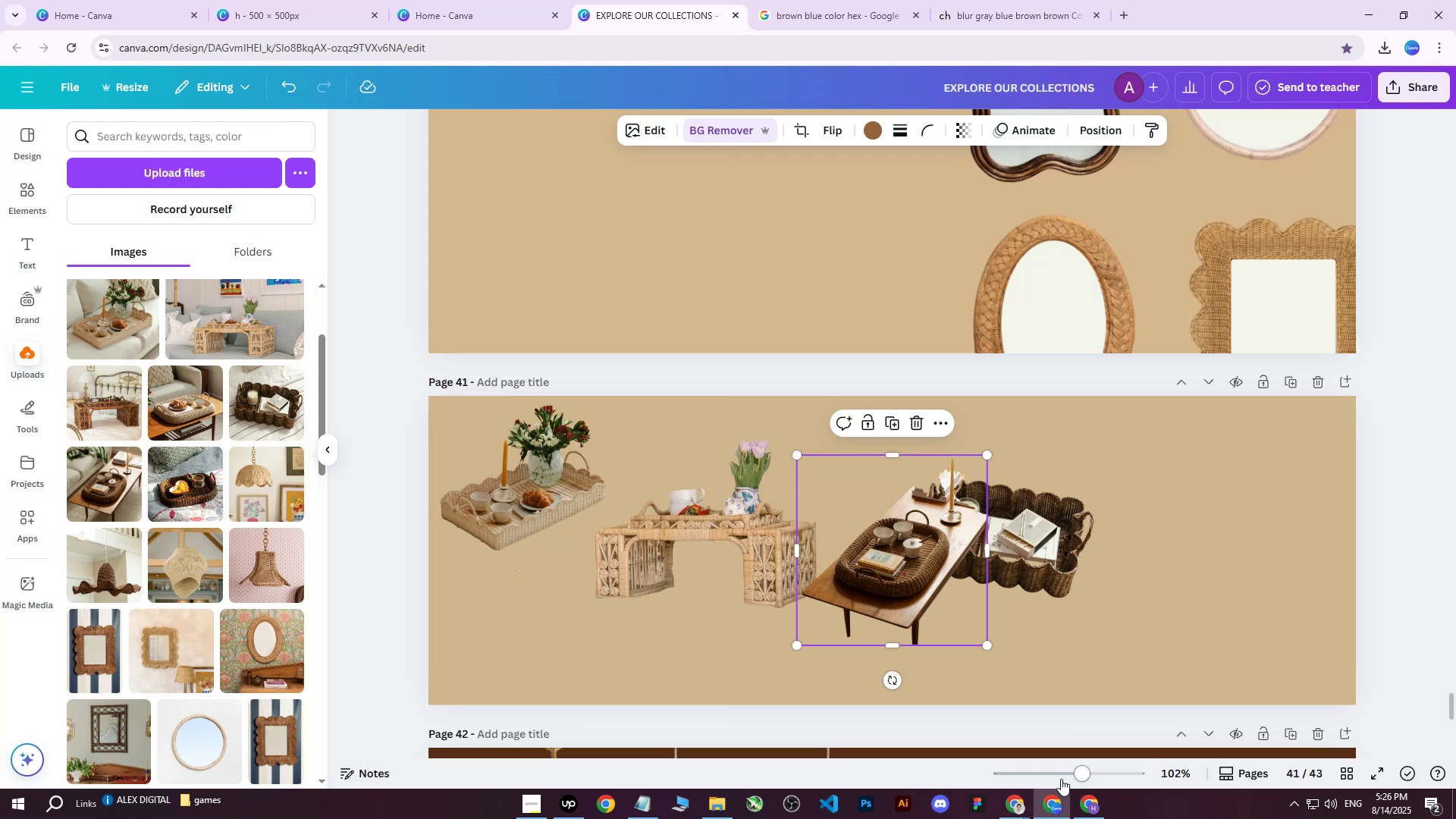 
wait(25.24)
 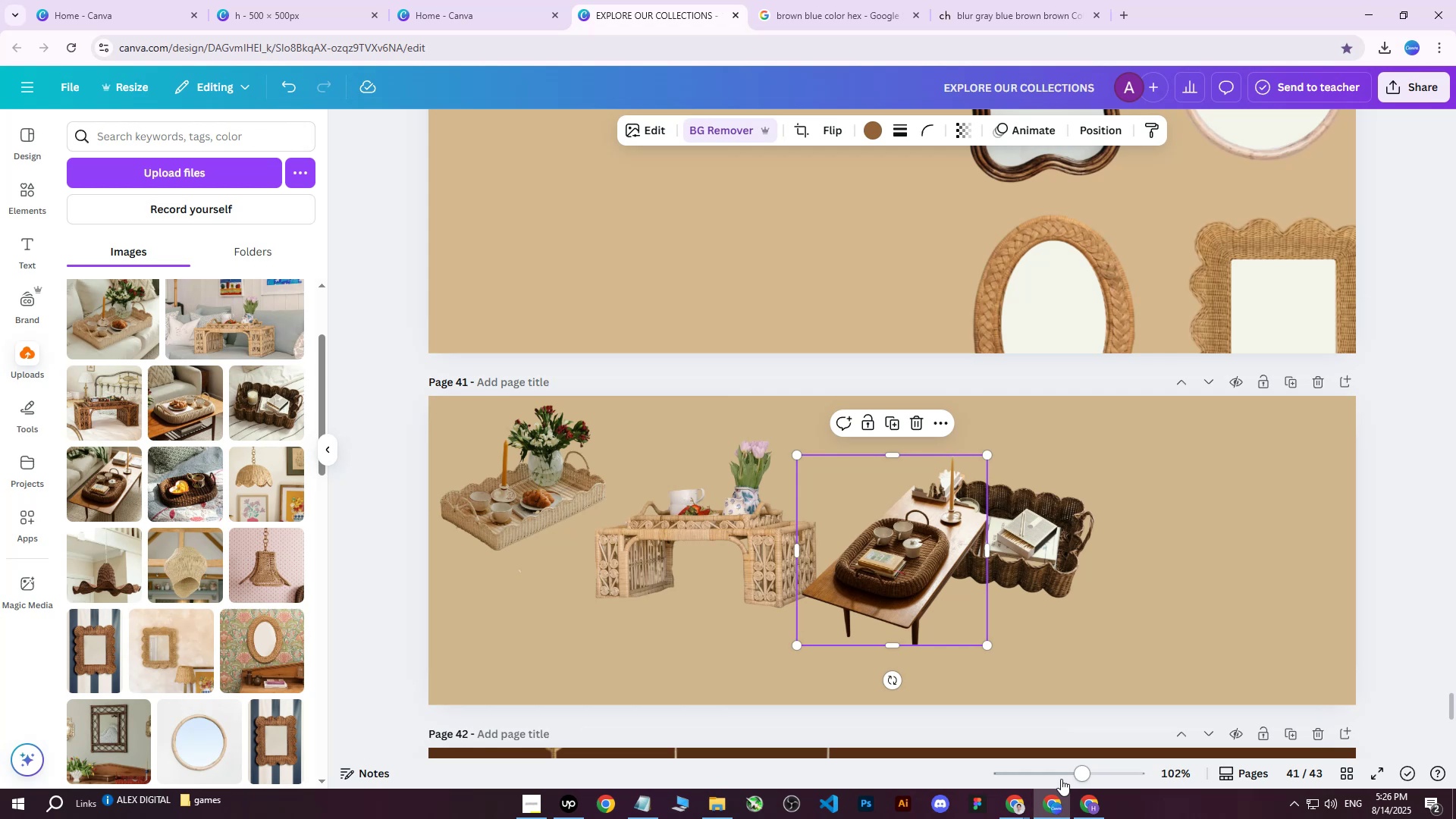 
left_click_drag(start_coordinate=[893, 544], to_coordinate=[1150, 524])
 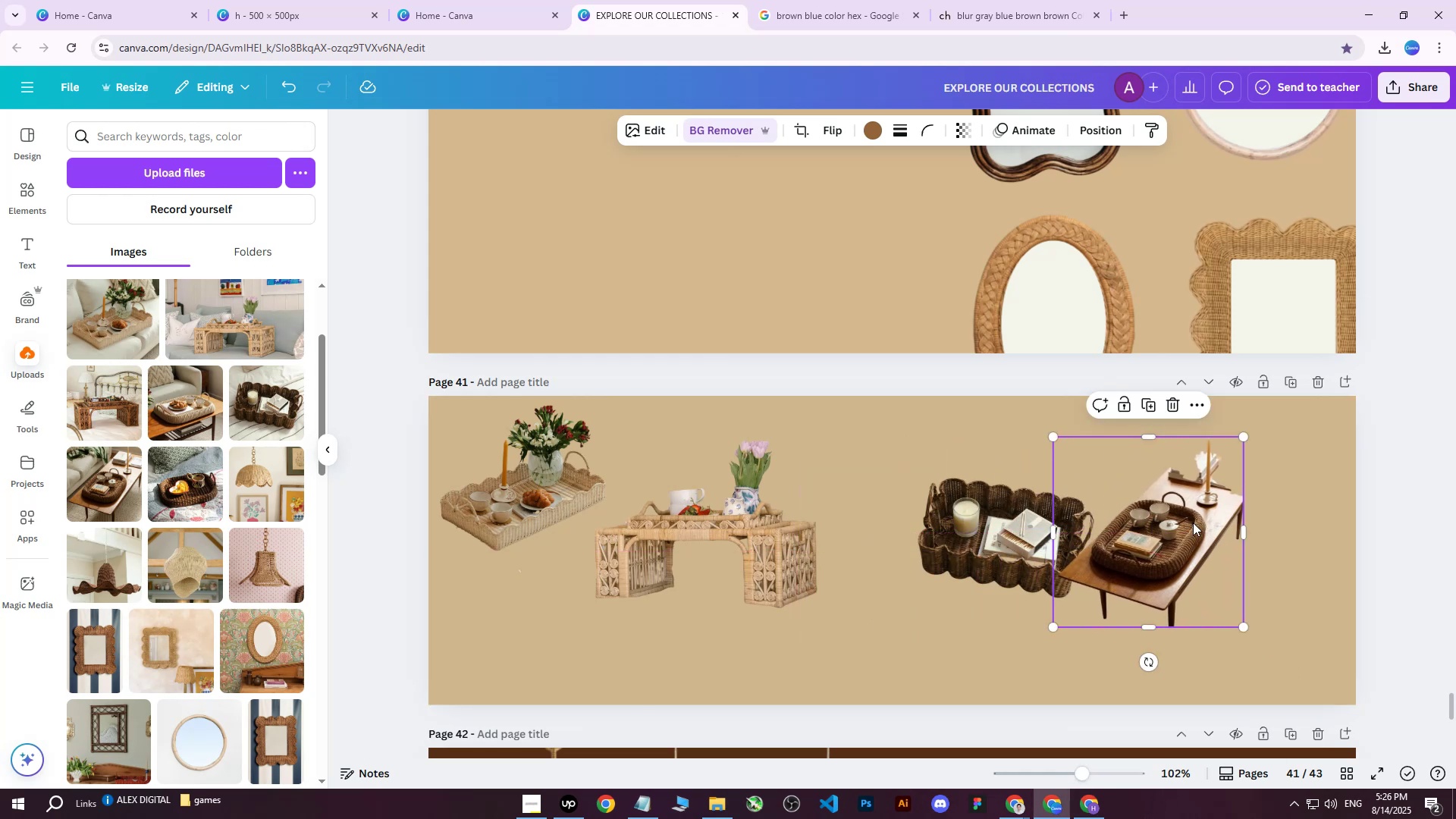 
left_click_drag(start_coordinate=[1193, 522], to_coordinate=[1219, 526])
 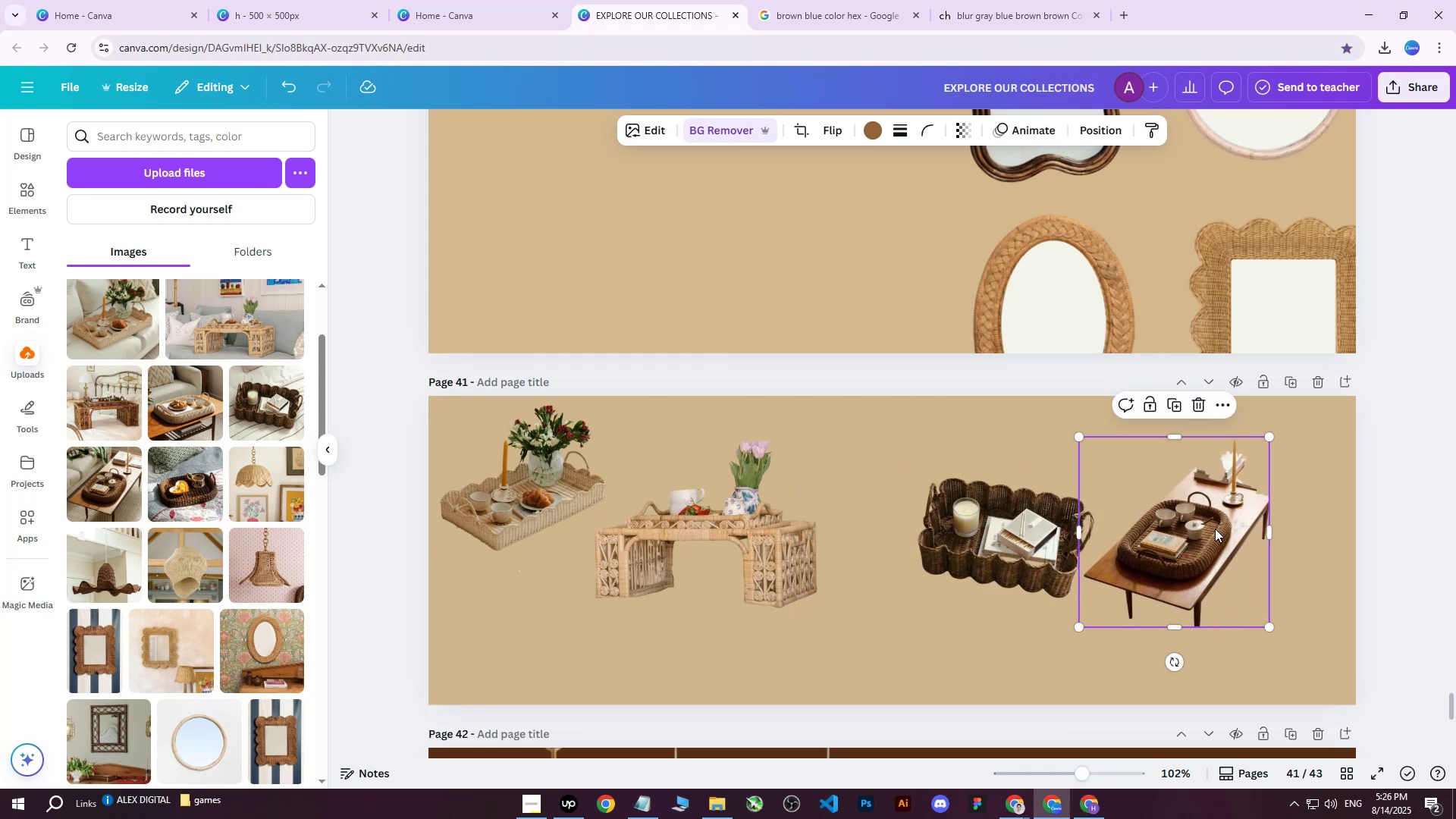 
left_click_drag(start_coordinate=[1191, 519], to_coordinate=[1194, 537])
 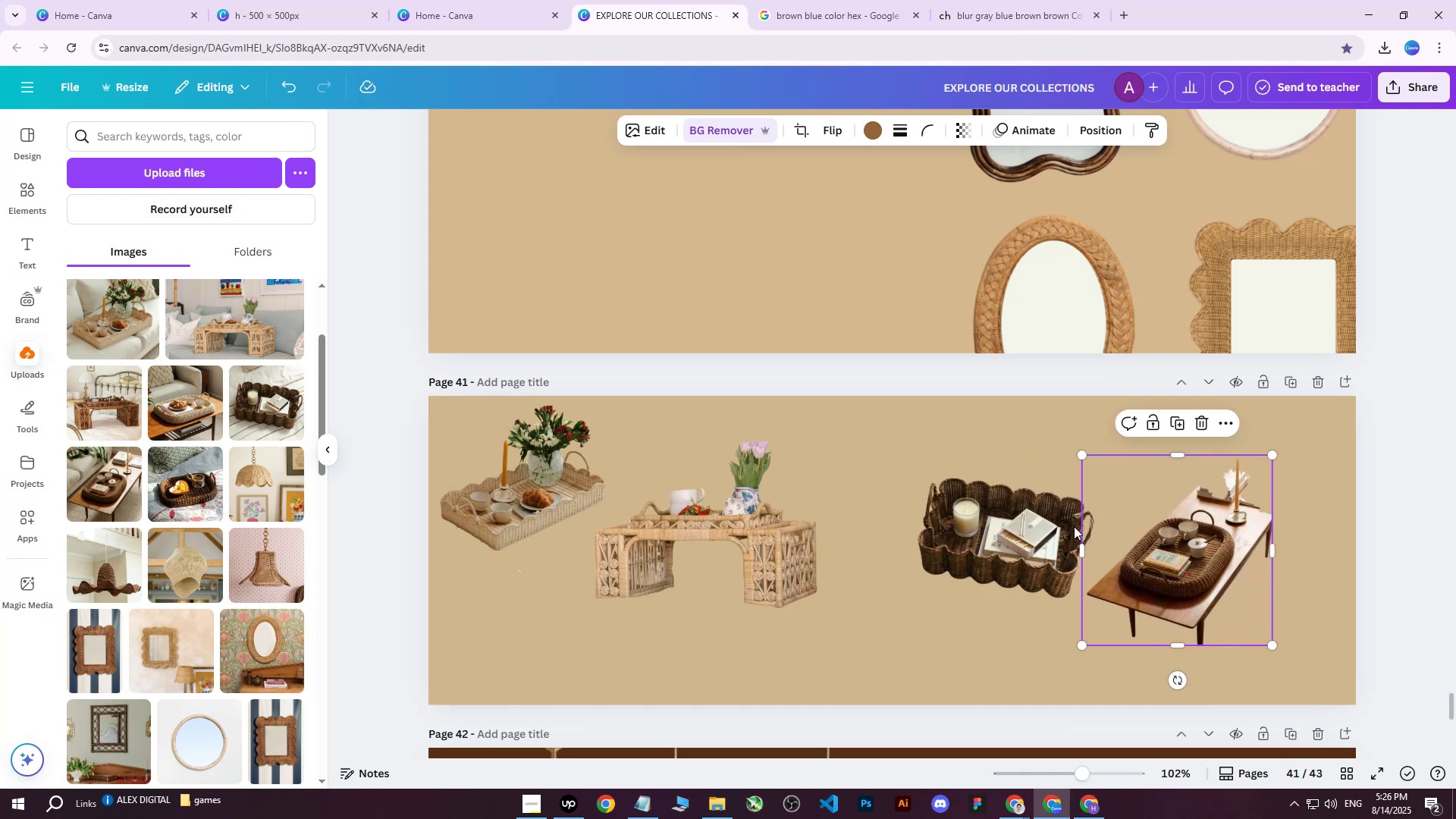 
key(Delete)
 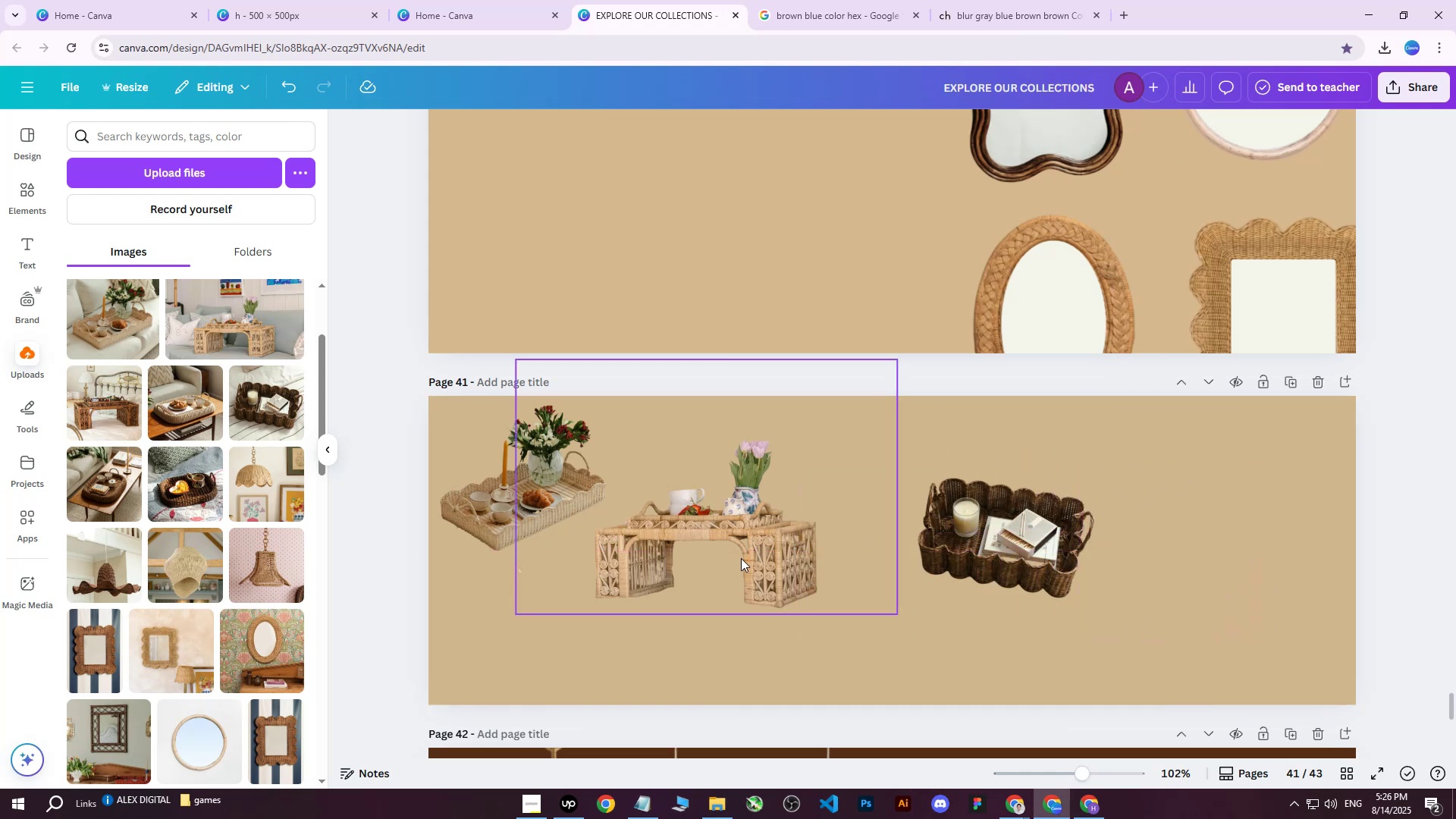 
left_click([741, 558])
 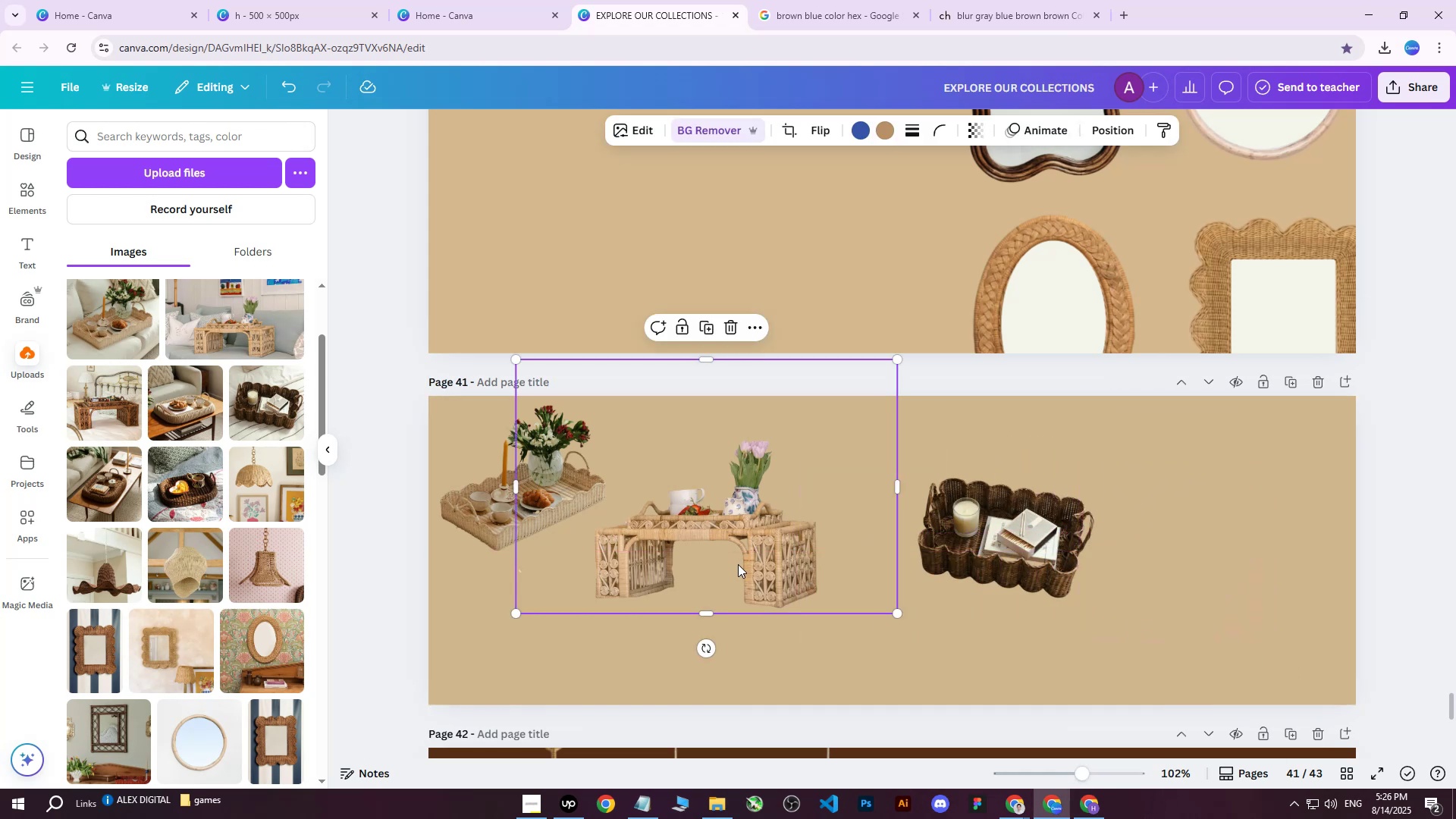 
left_click_drag(start_coordinate=[738, 564], to_coordinate=[637, 632])
 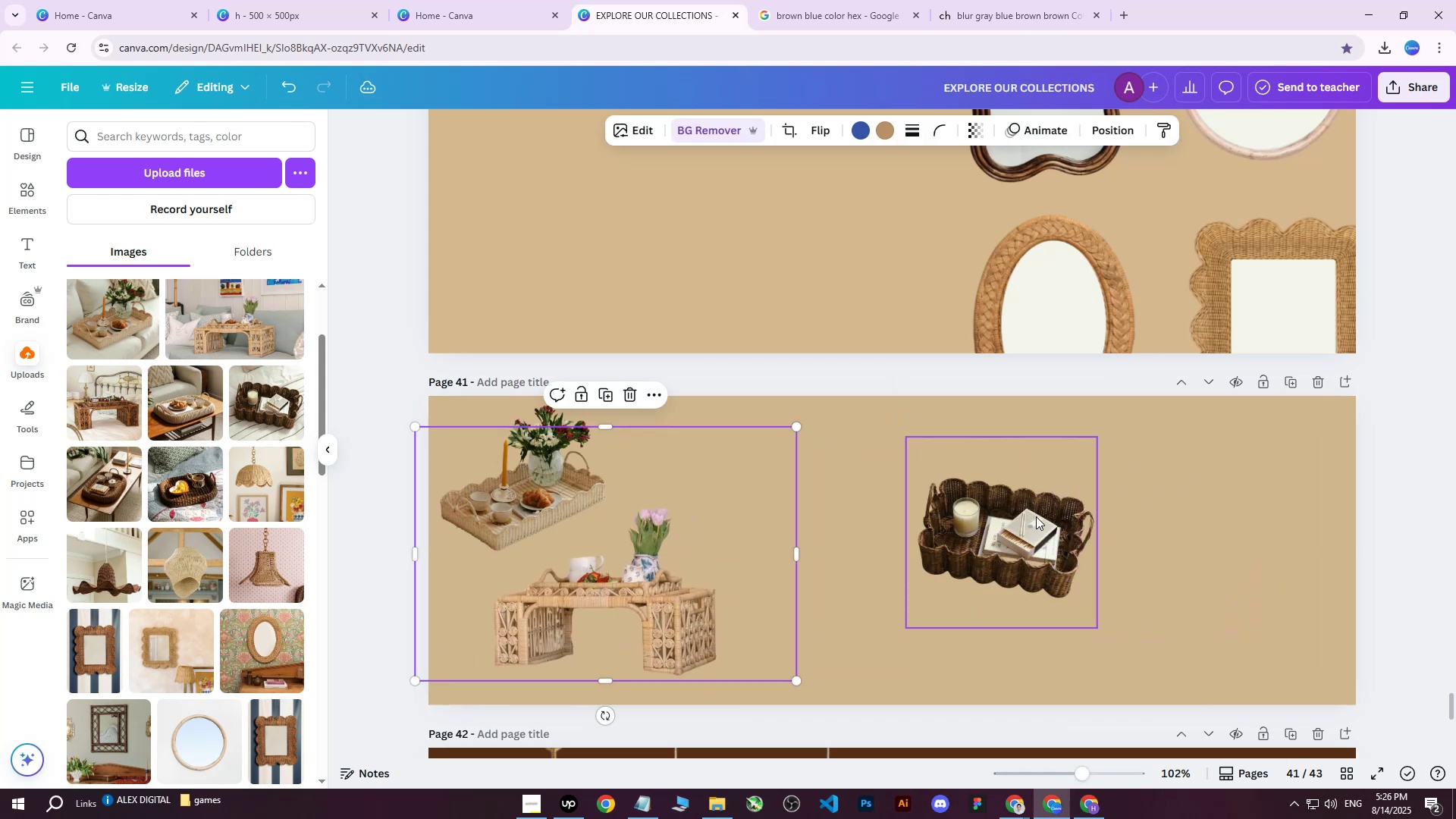 
left_click([1037, 516])
 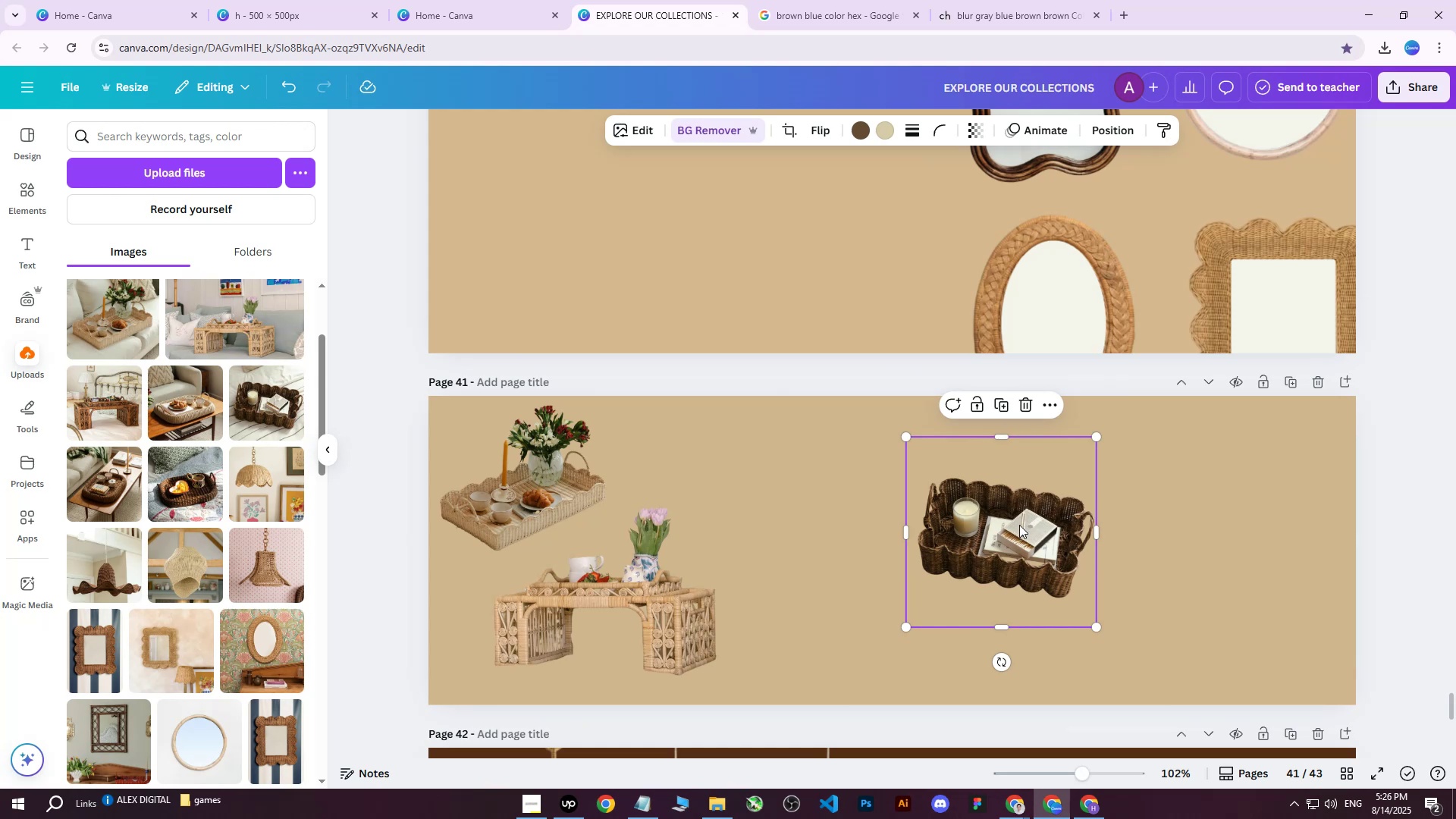 
left_click_drag(start_coordinate=[1010, 526], to_coordinate=[799, 485])
 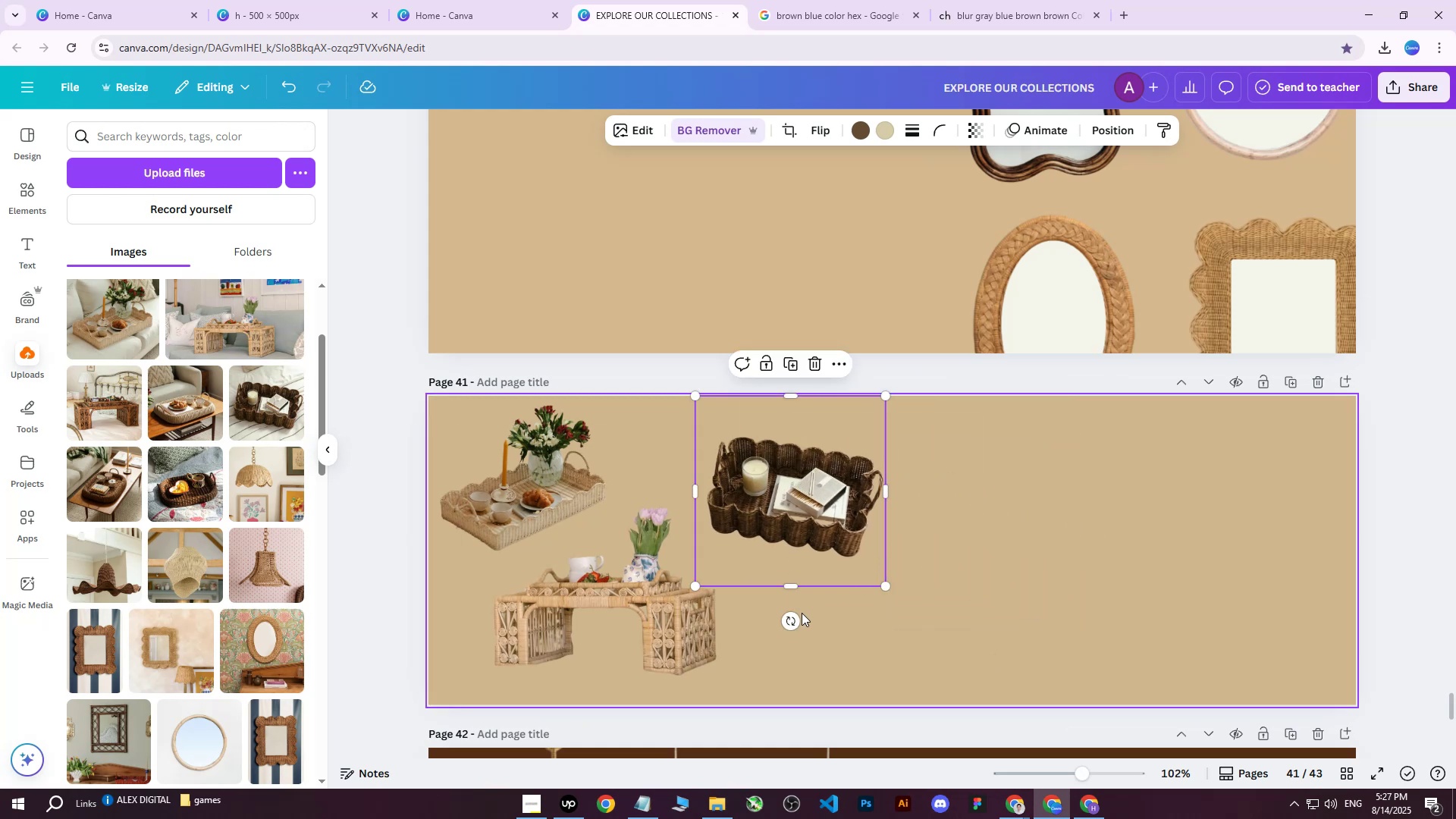 
left_click_drag(start_coordinate=[789, 623], to_coordinate=[775, 625])
 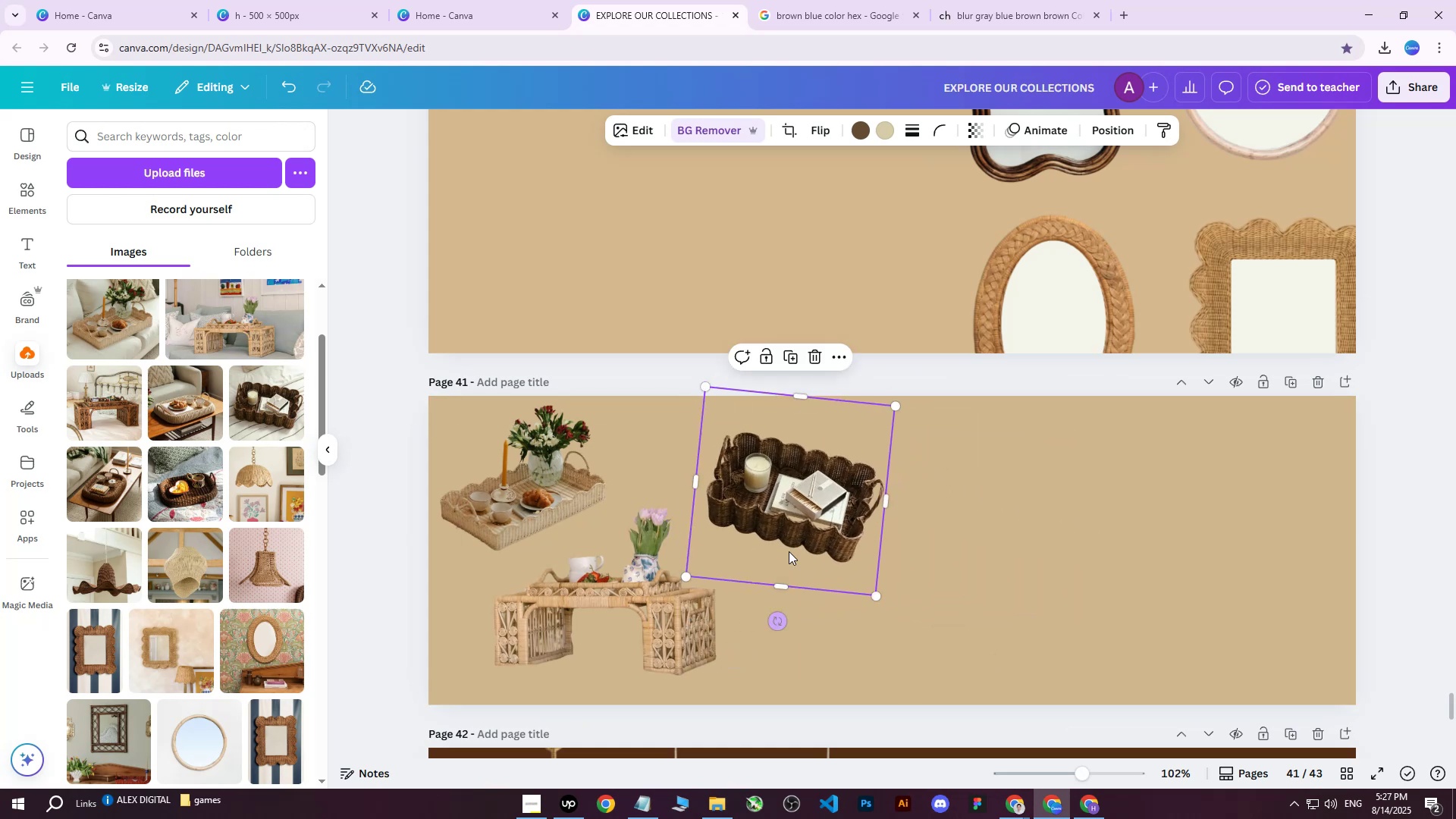 
left_click_drag(start_coordinate=[793, 527], to_coordinate=[779, 540])
 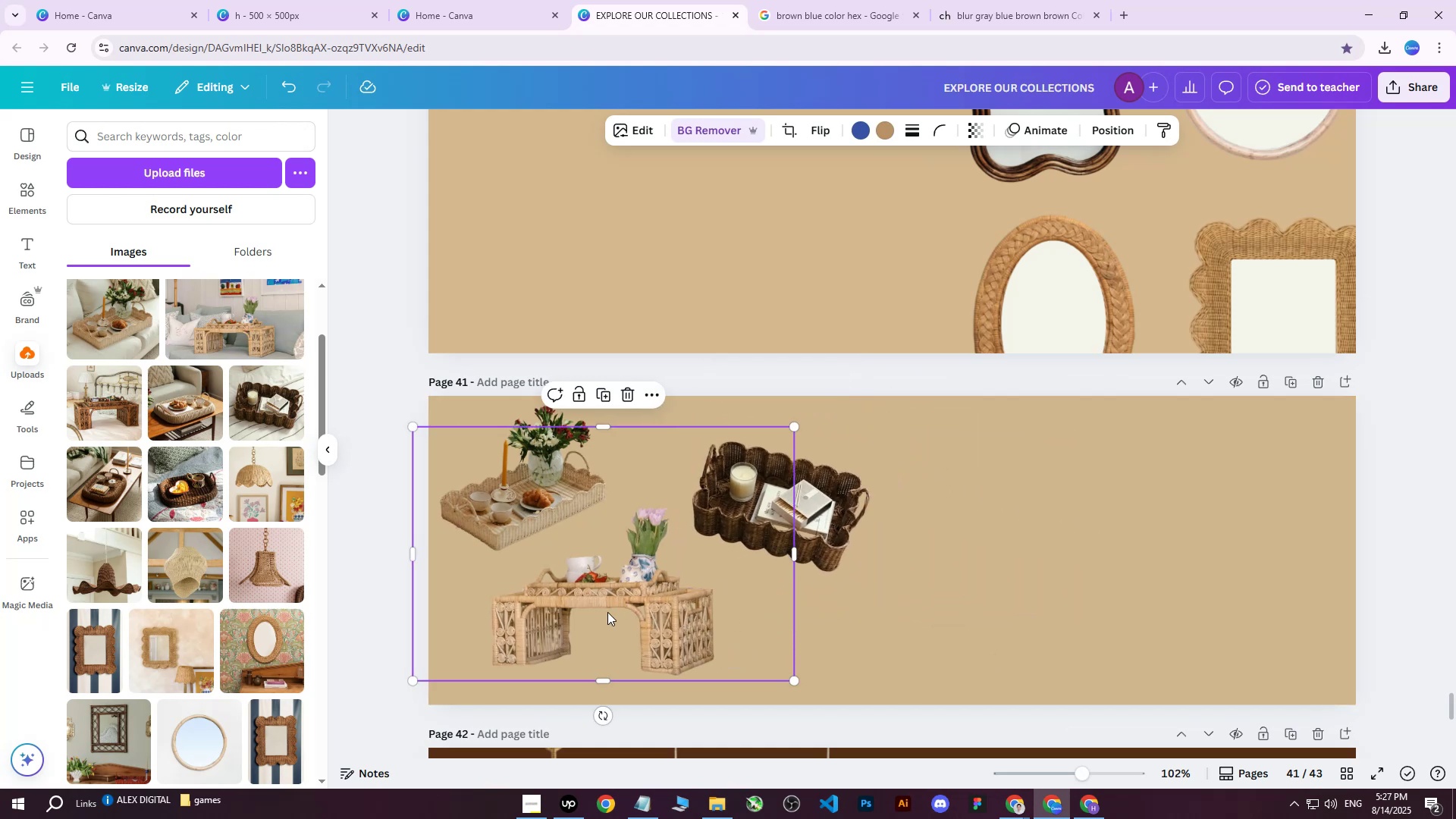 
left_click_drag(start_coordinate=[606, 613], to_coordinate=[598, 632])
 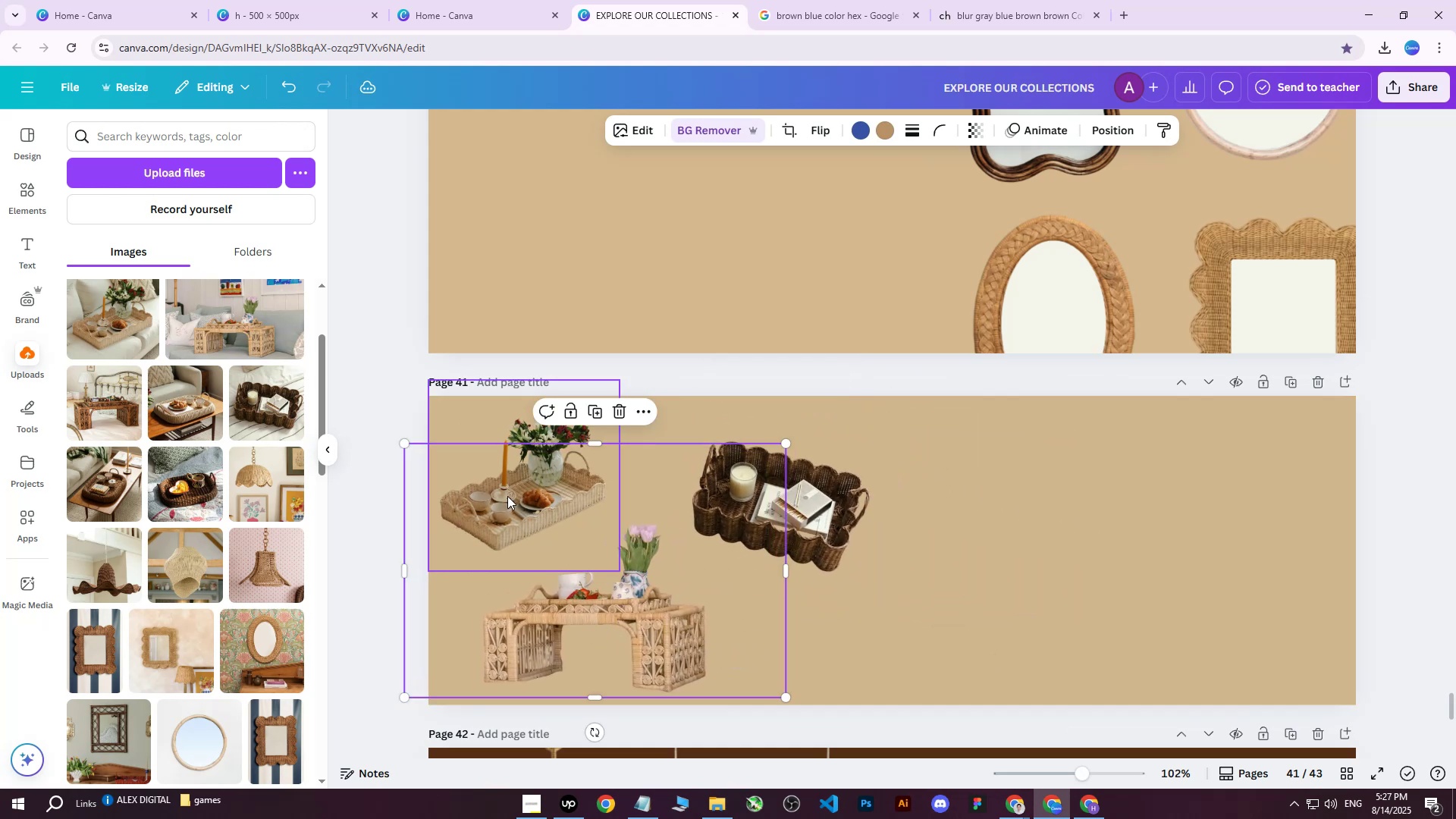 
left_click([507, 496])
 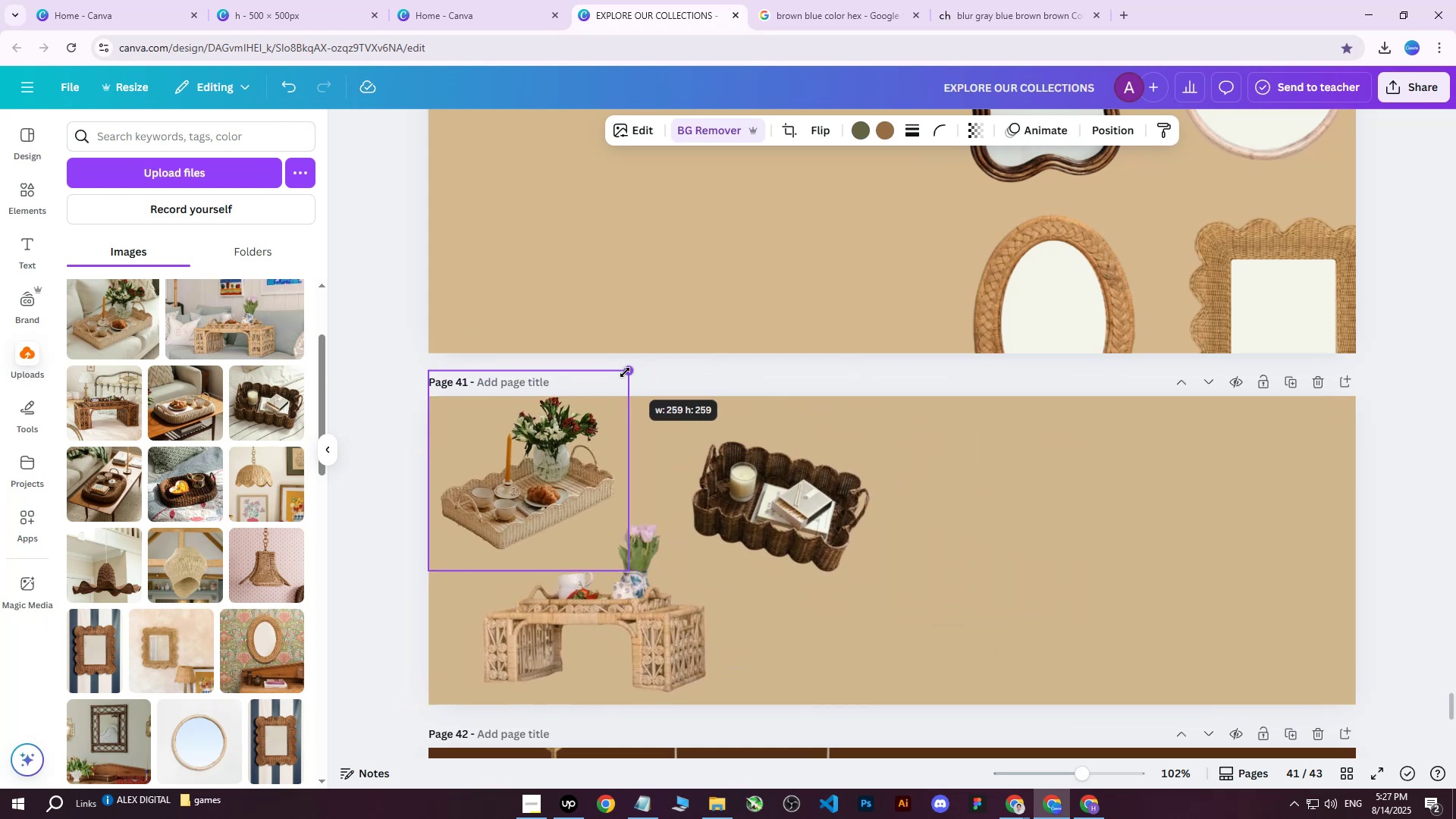 
left_click_drag(start_coordinate=[561, 472], to_coordinate=[579, 483])
 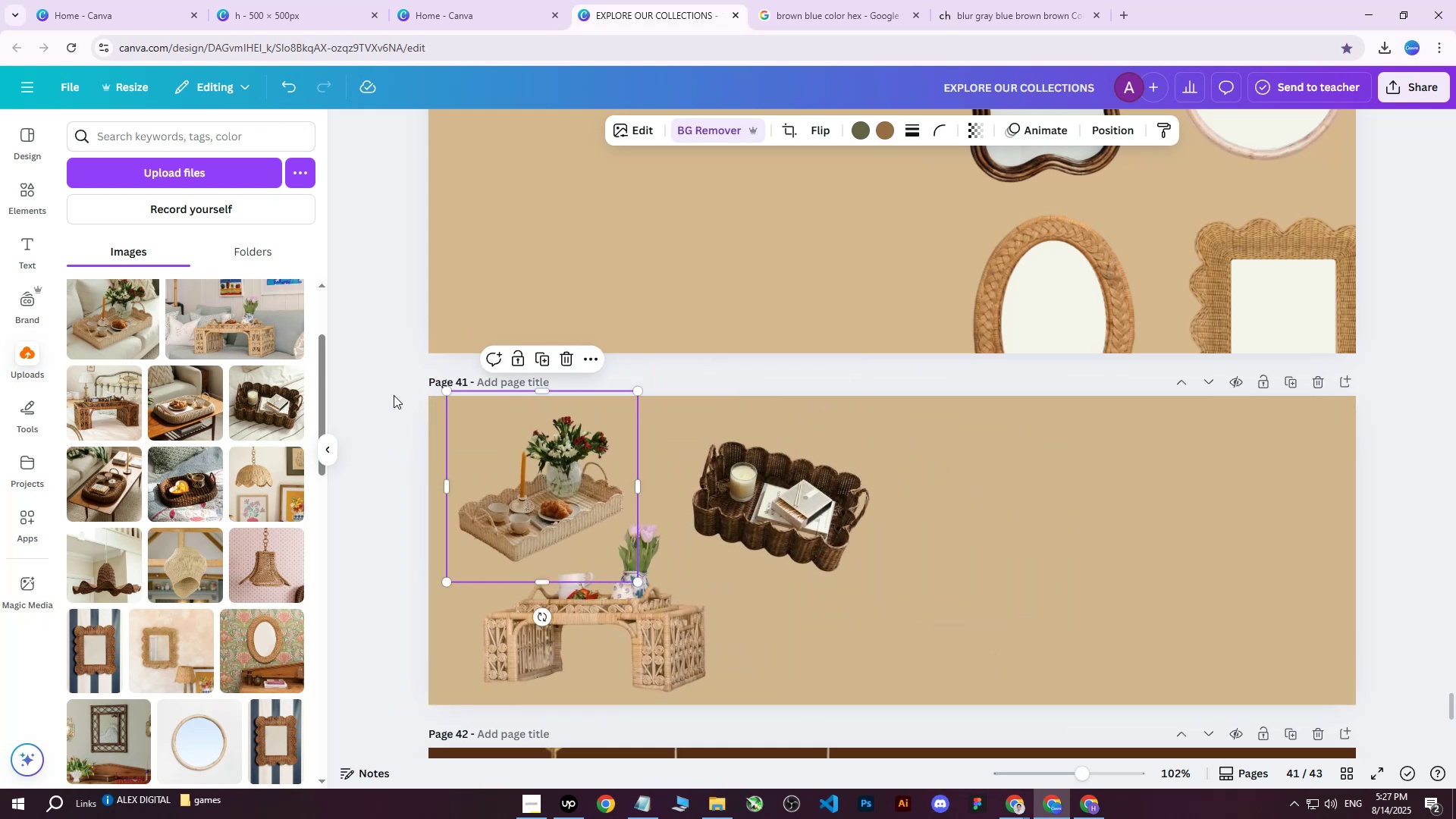 
left_click([378, 388])
 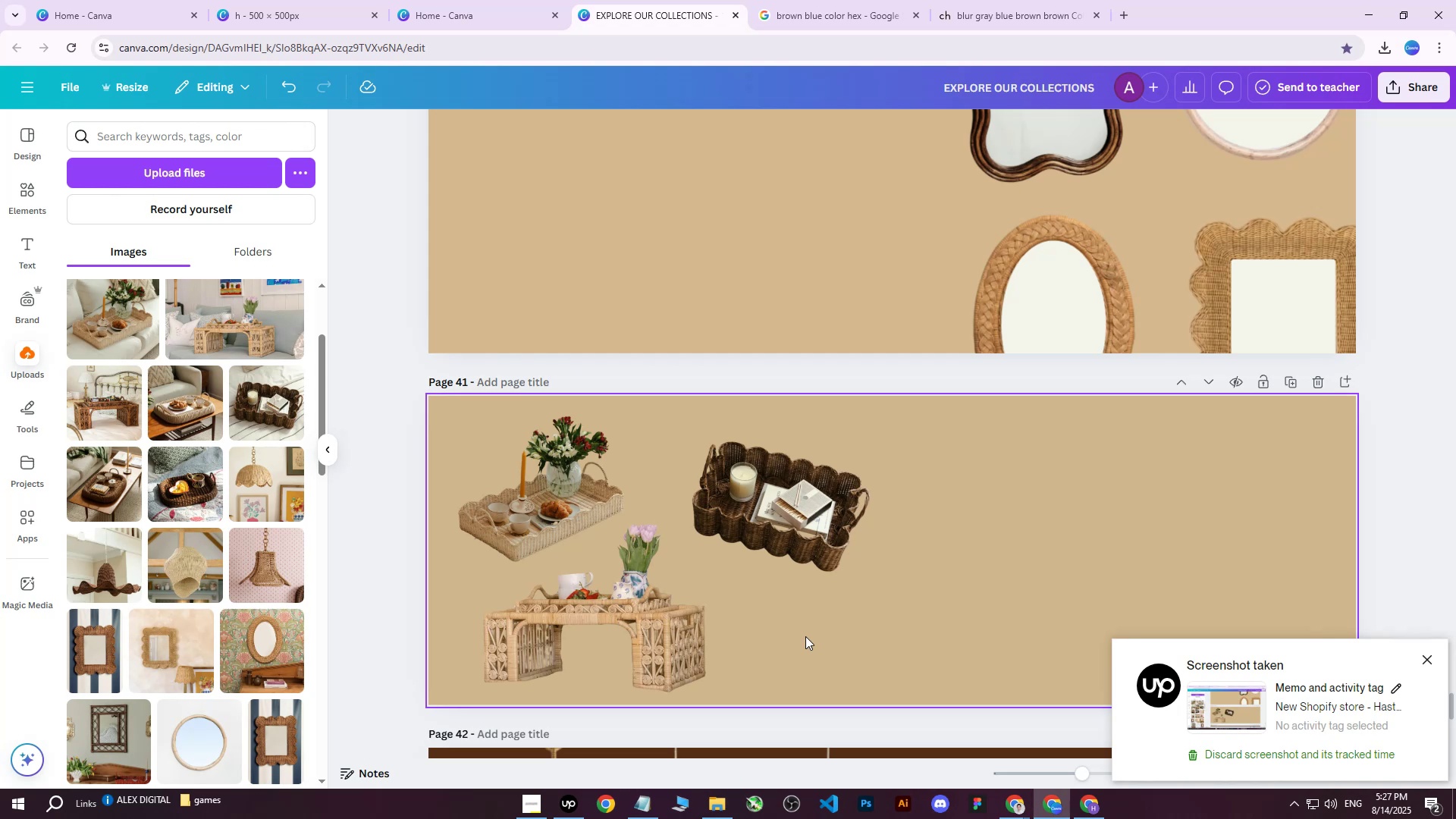 
wait(16.79)
 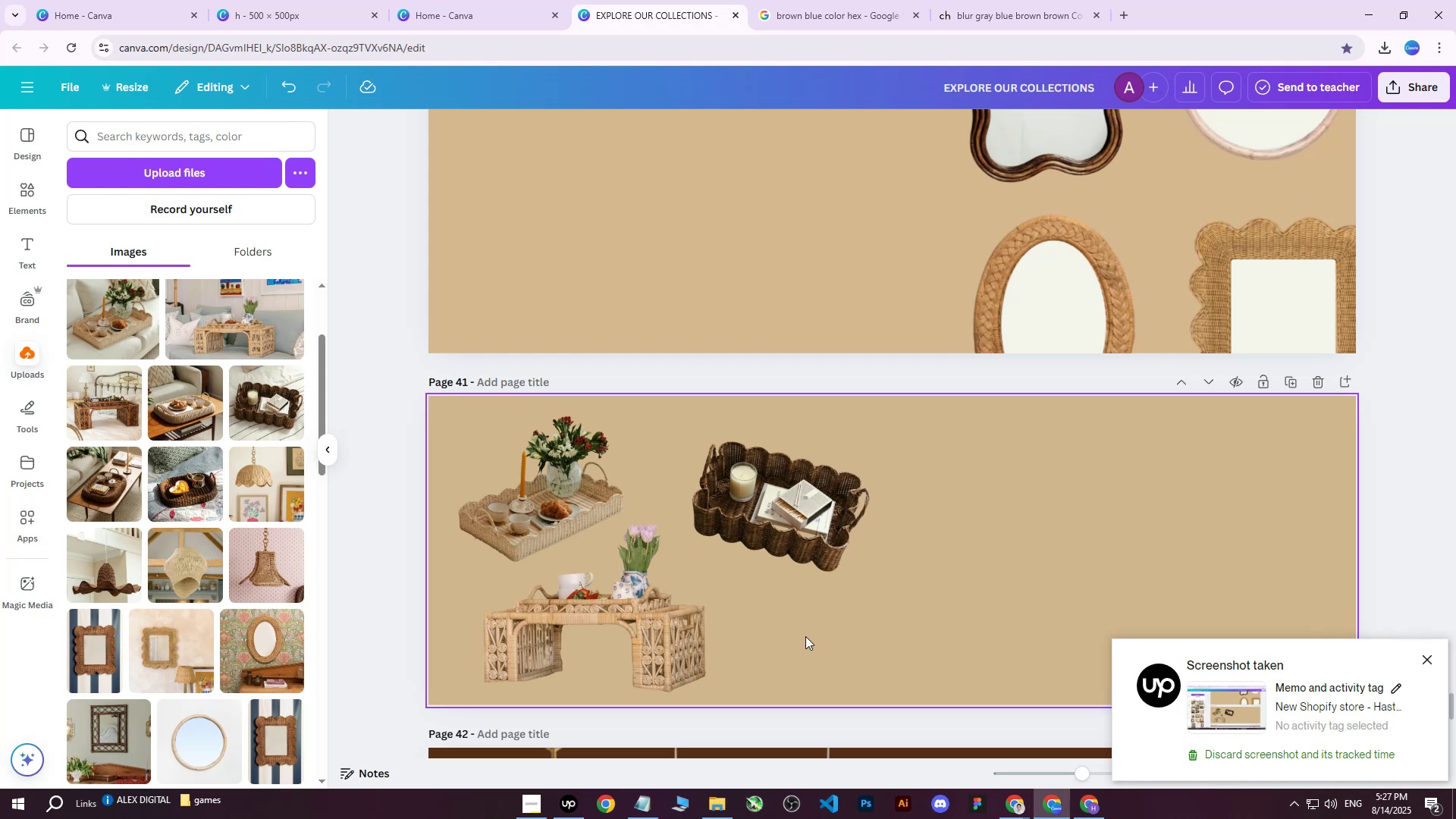 
left_click([780, 522])
 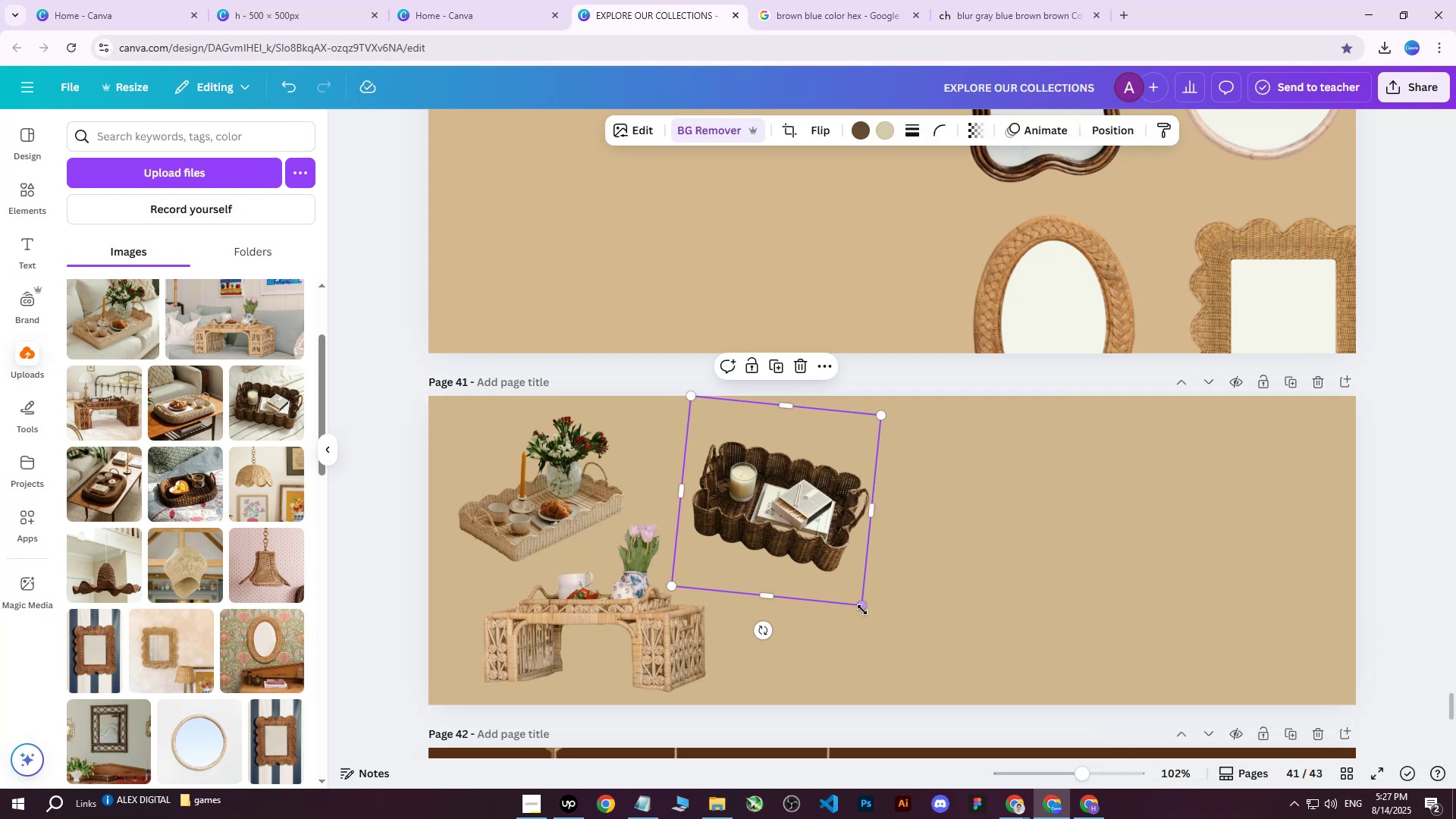 
left_click_drag(start_coordinate=[864, 604], to_coordinate=[897, 641])
 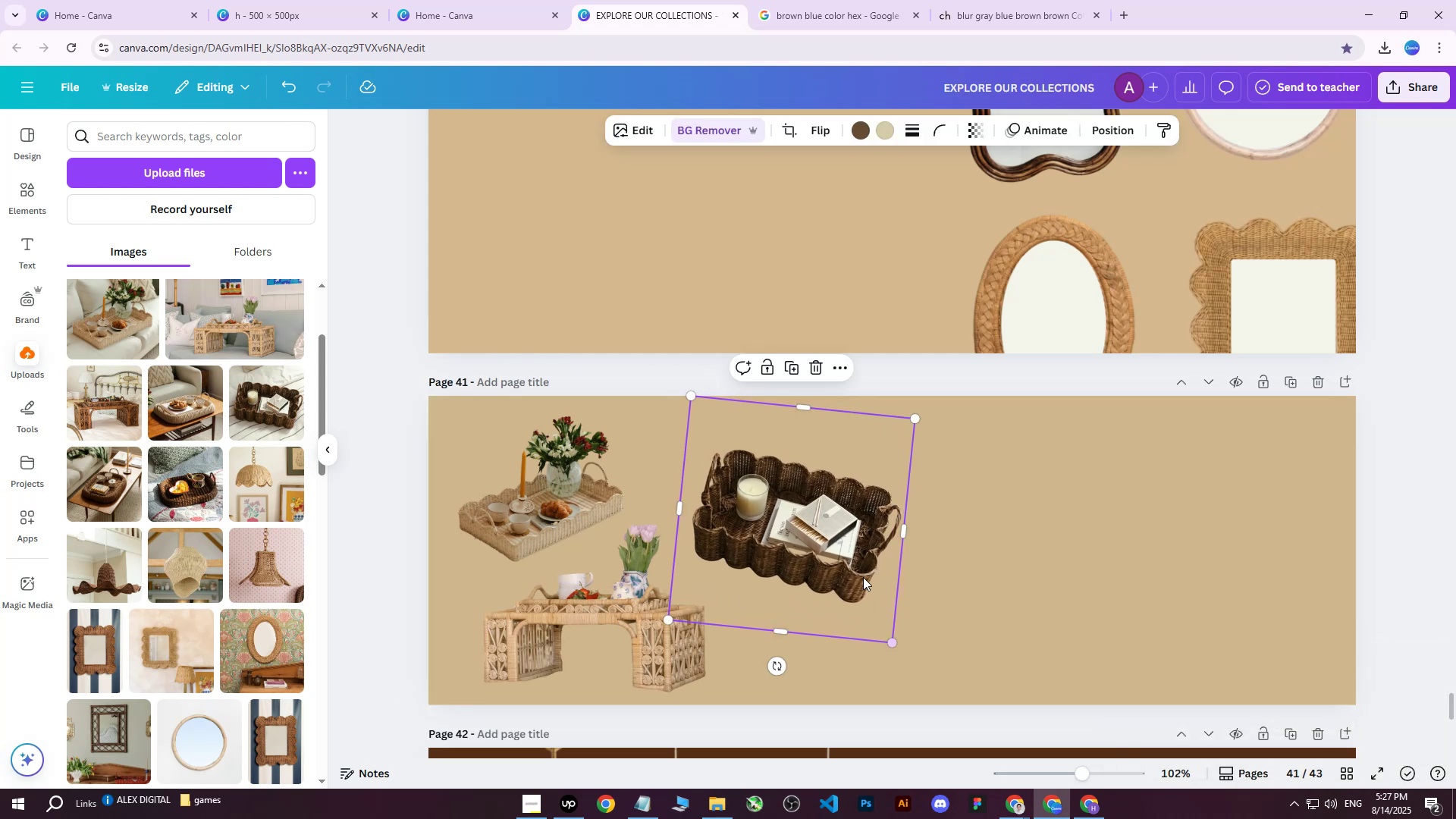 
left_click_drag(start_coordinate=[850, 569], to_coordinate=[824, 556])
 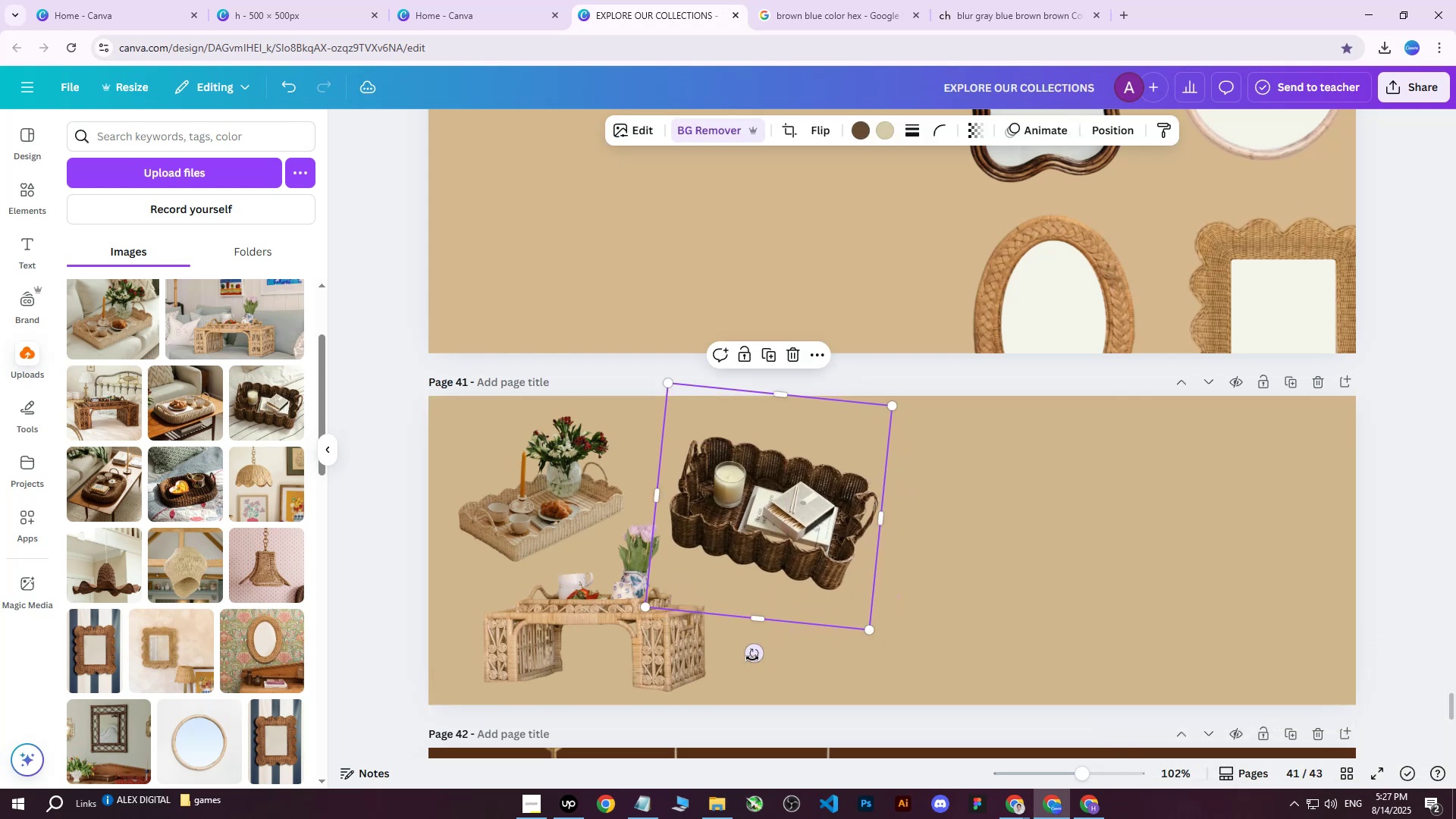 
left_click_drag(start_coordinate=[752, 658], to_coordinate=[723, 643])
 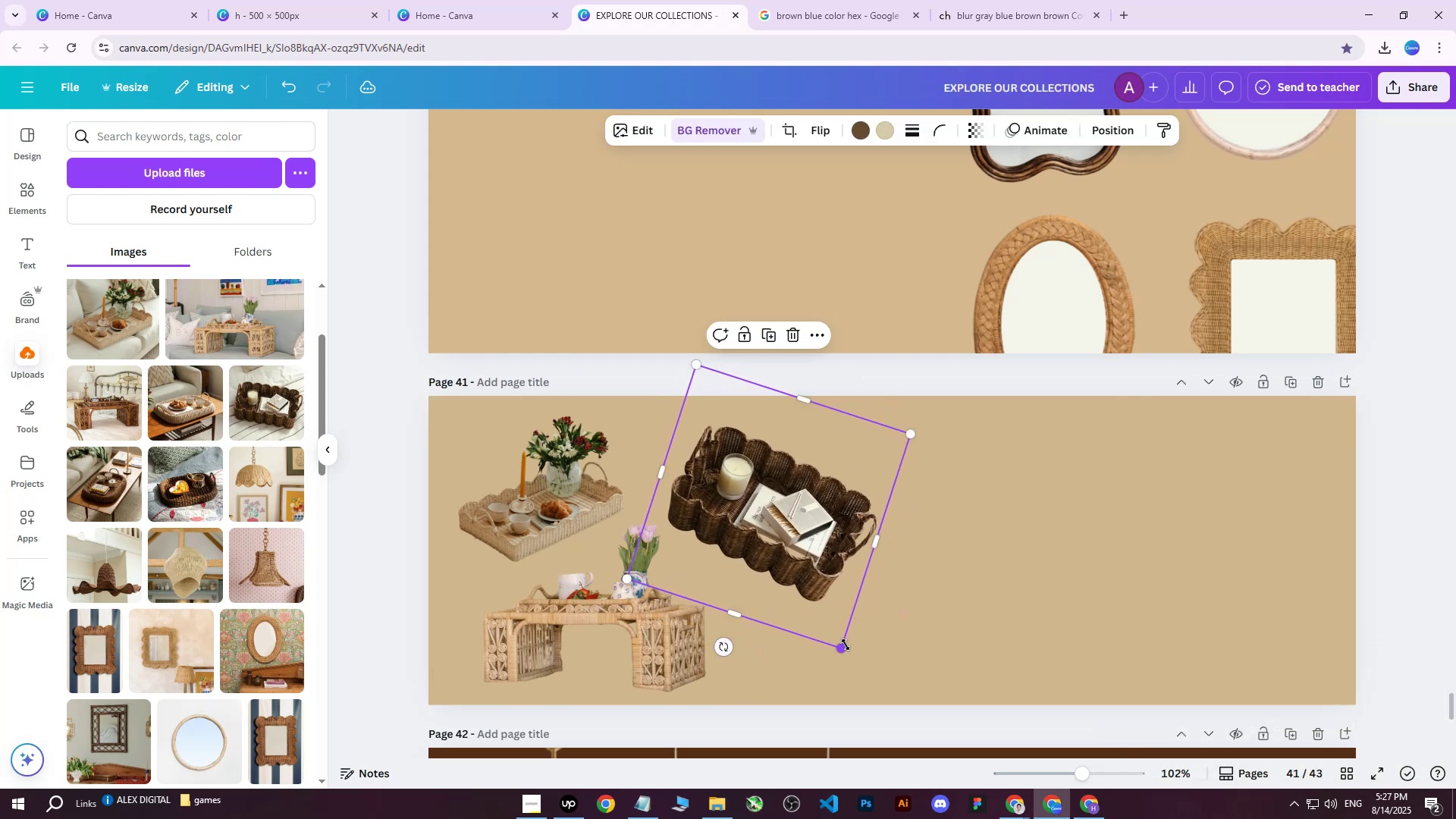 
left_click_drag(start_coordinate=[844, 645], to_coordinate=[819, 577])
 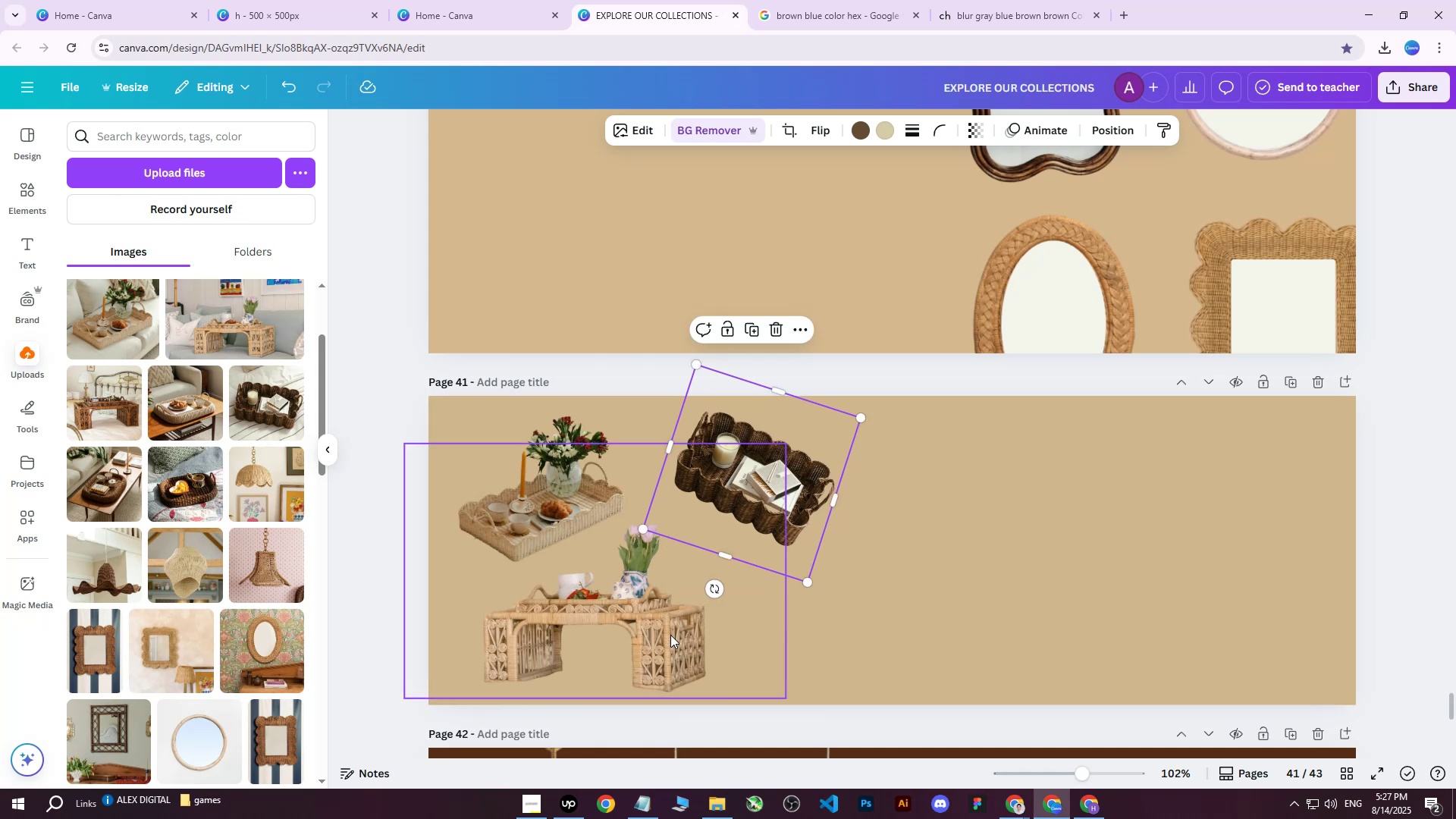 
left_click([670, 635])
 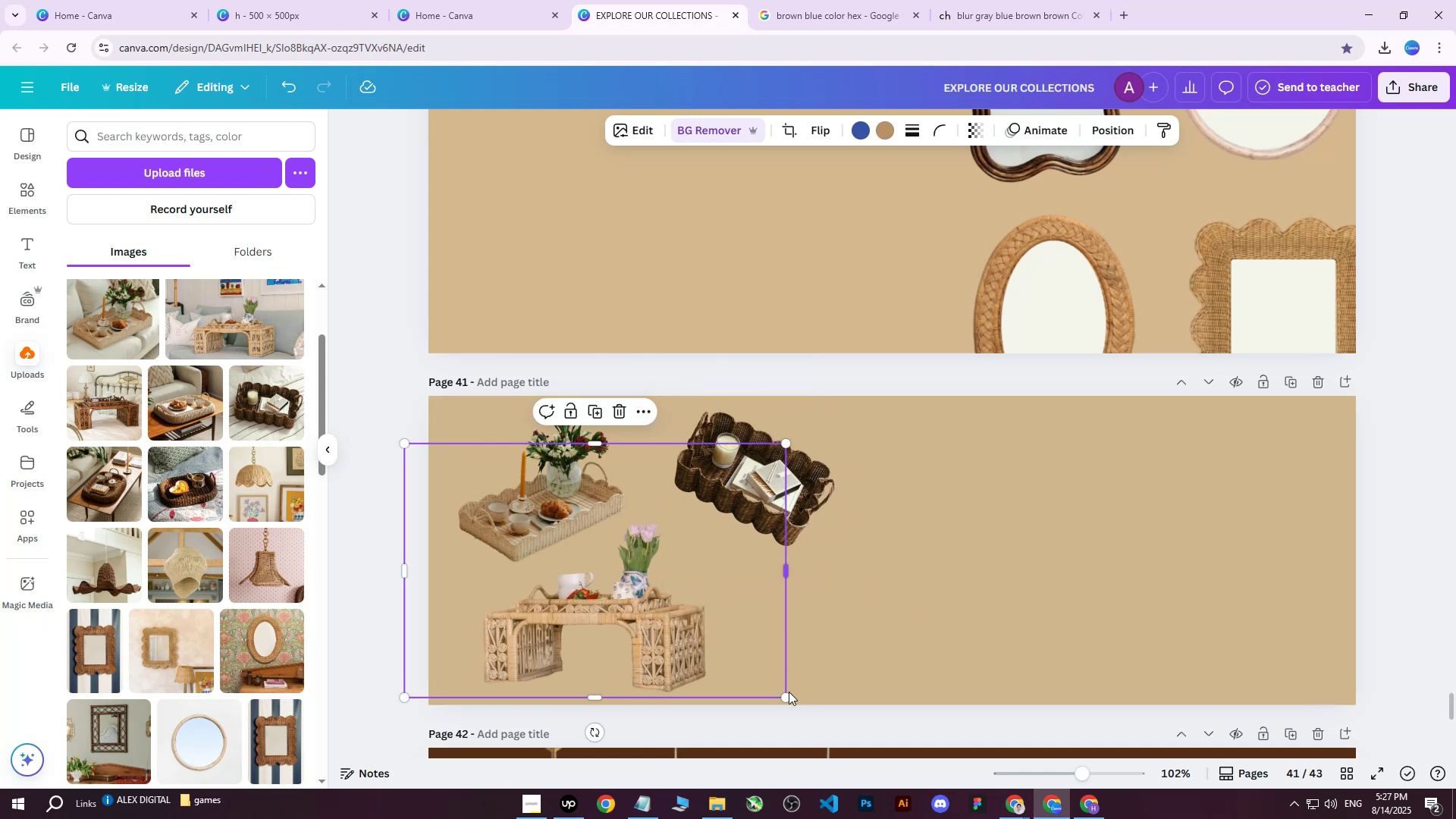 
left_click_drag(start_coordinate=[789, 695], to_coordinate=[830, 716])
 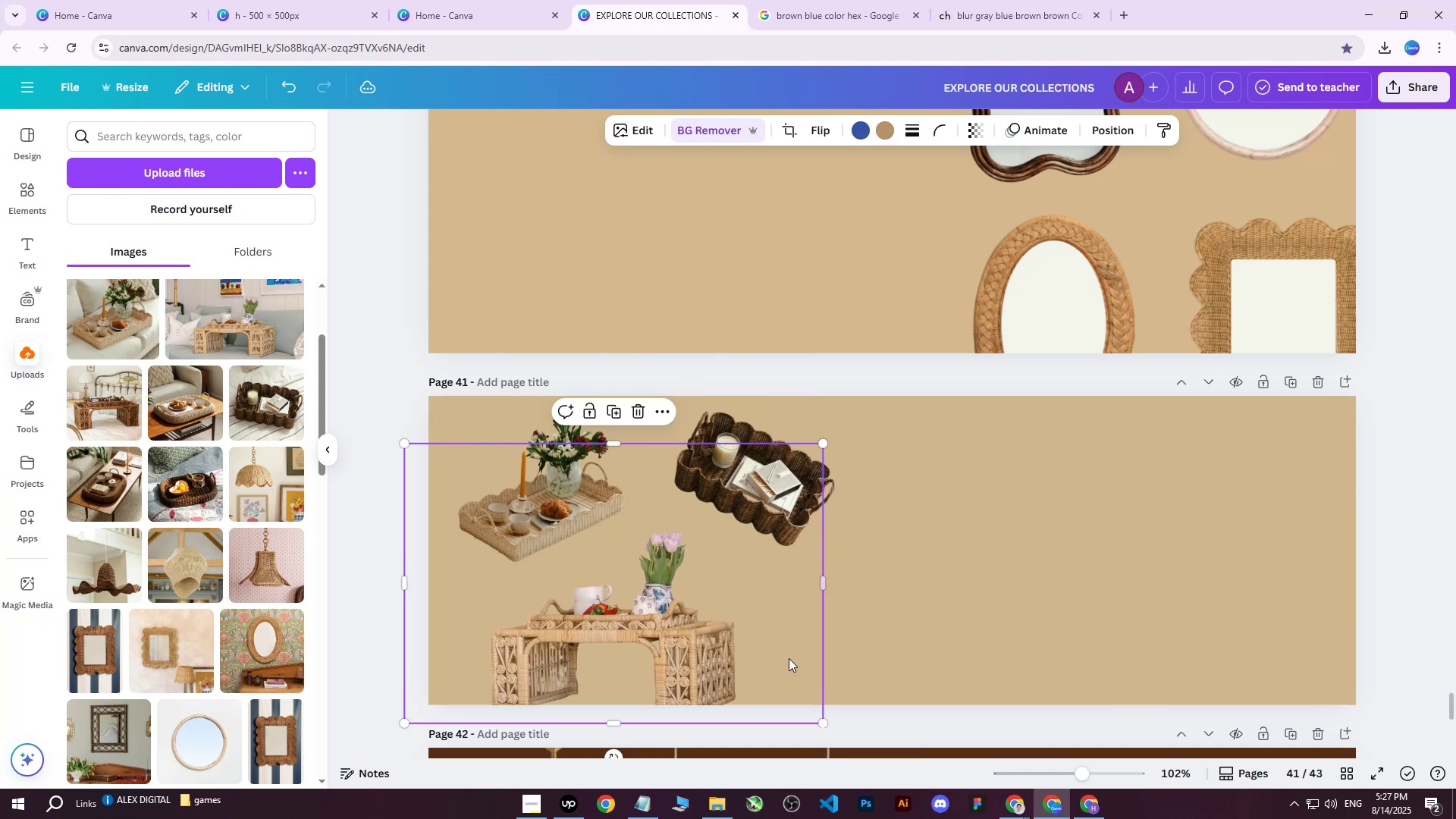 
left_click_drag(start_coordinate=[778, 648], to_coordinate=[774, 626])
 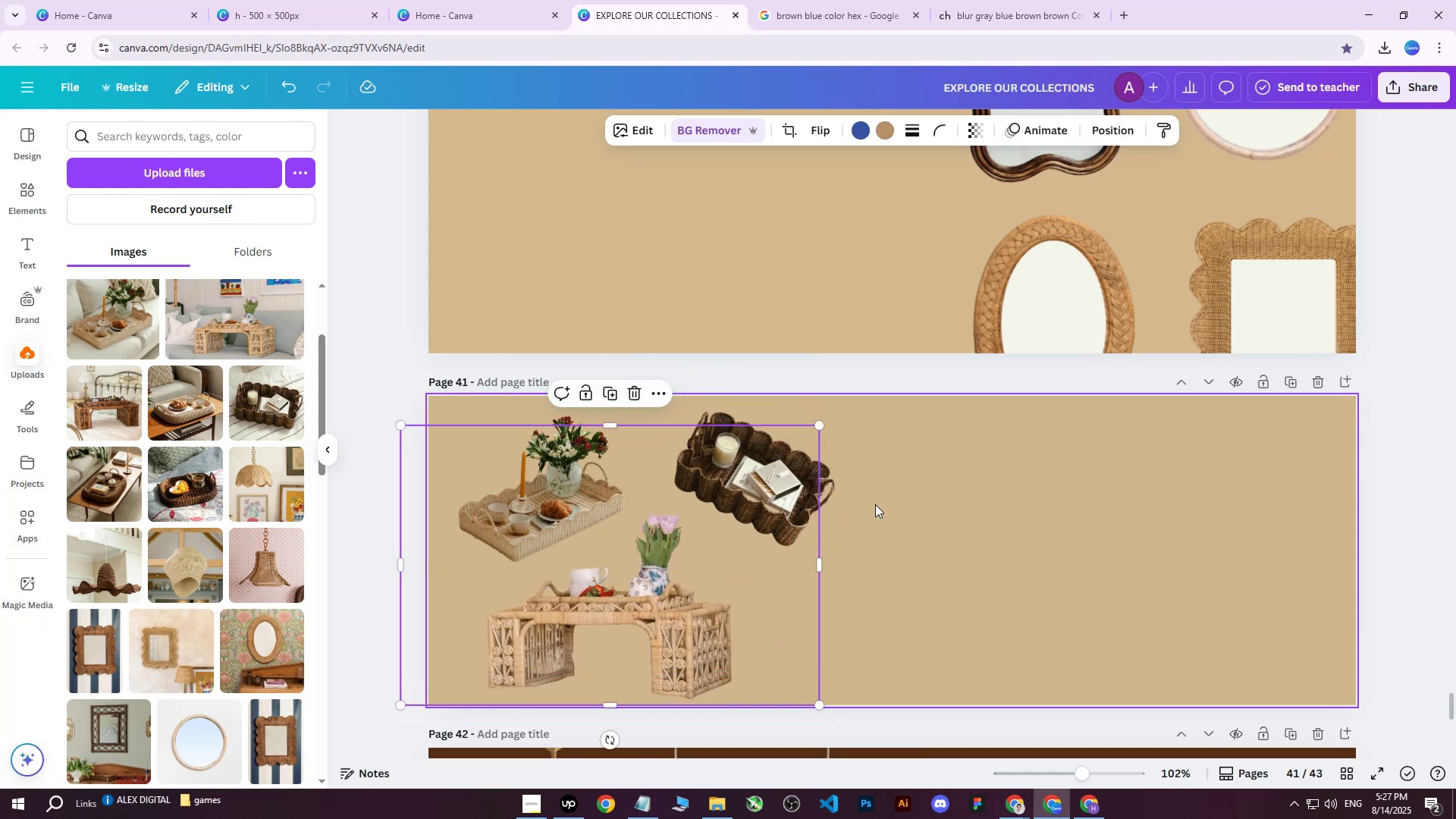 
scroll: coordinate [846, 515], scroll_direction: none, amount: 0.0
 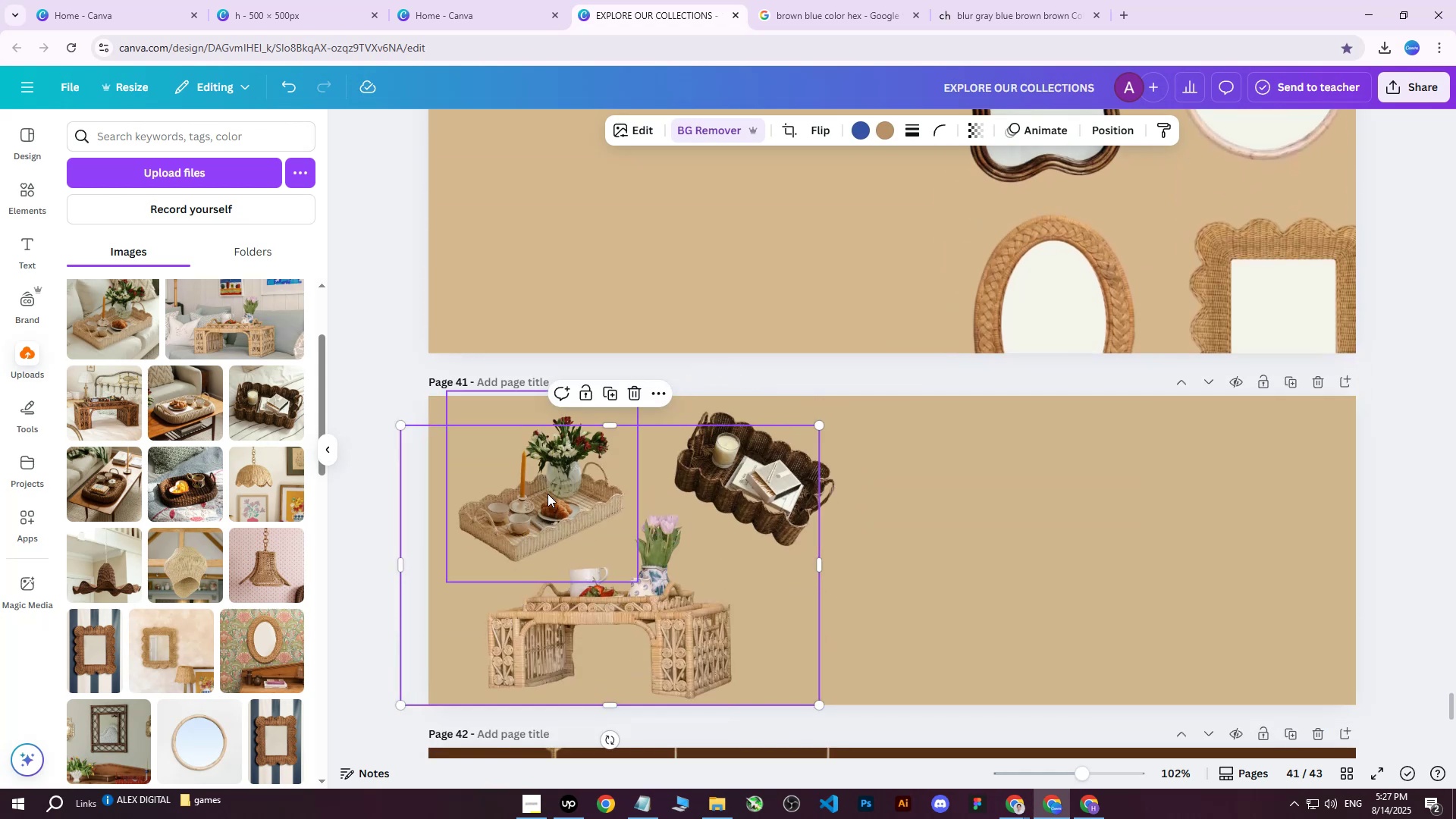 
left_click([562, 500])
 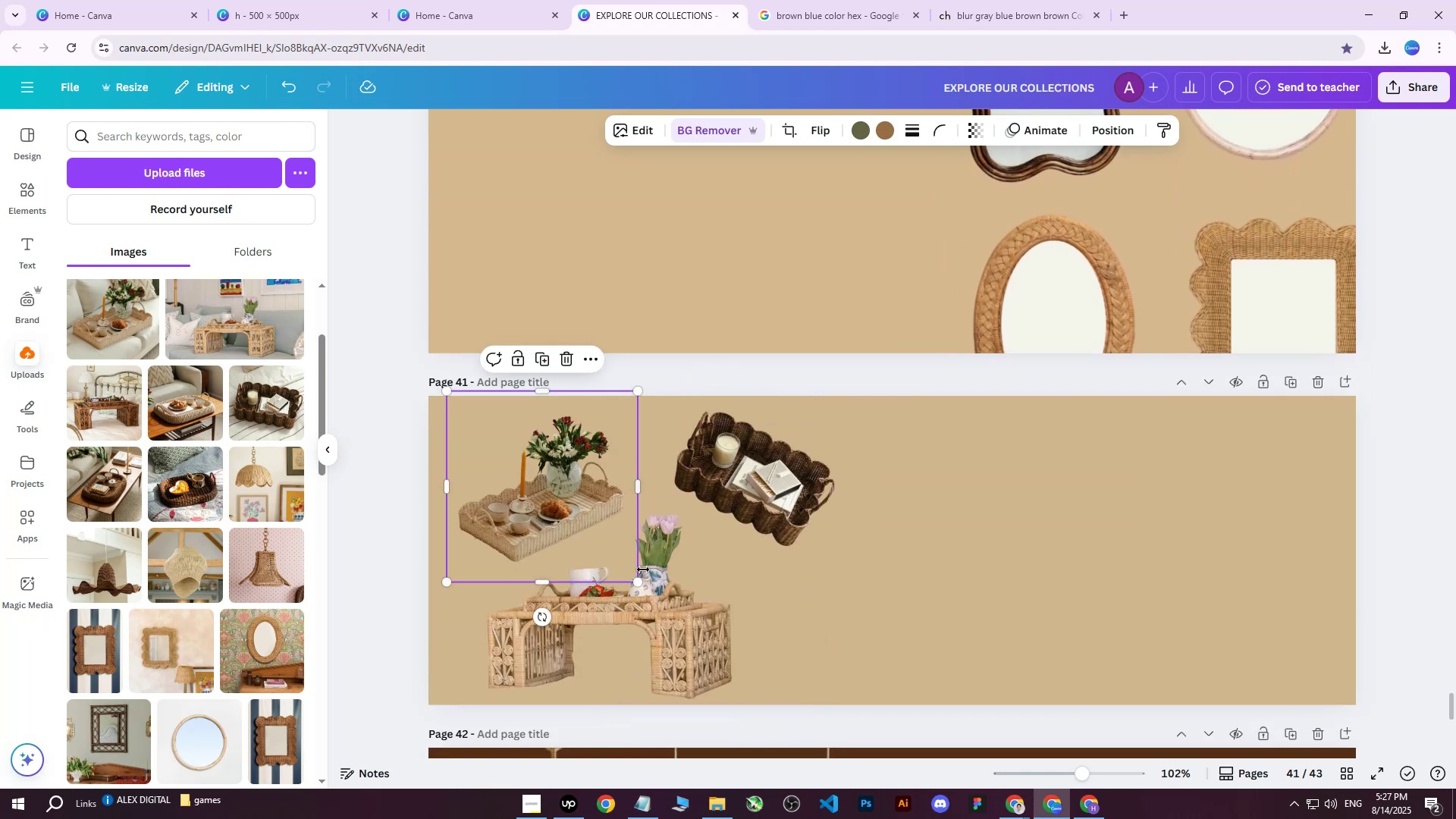 
hold_key(key=ShiftLeft, duration=0.89)
double_click([659, 602])
 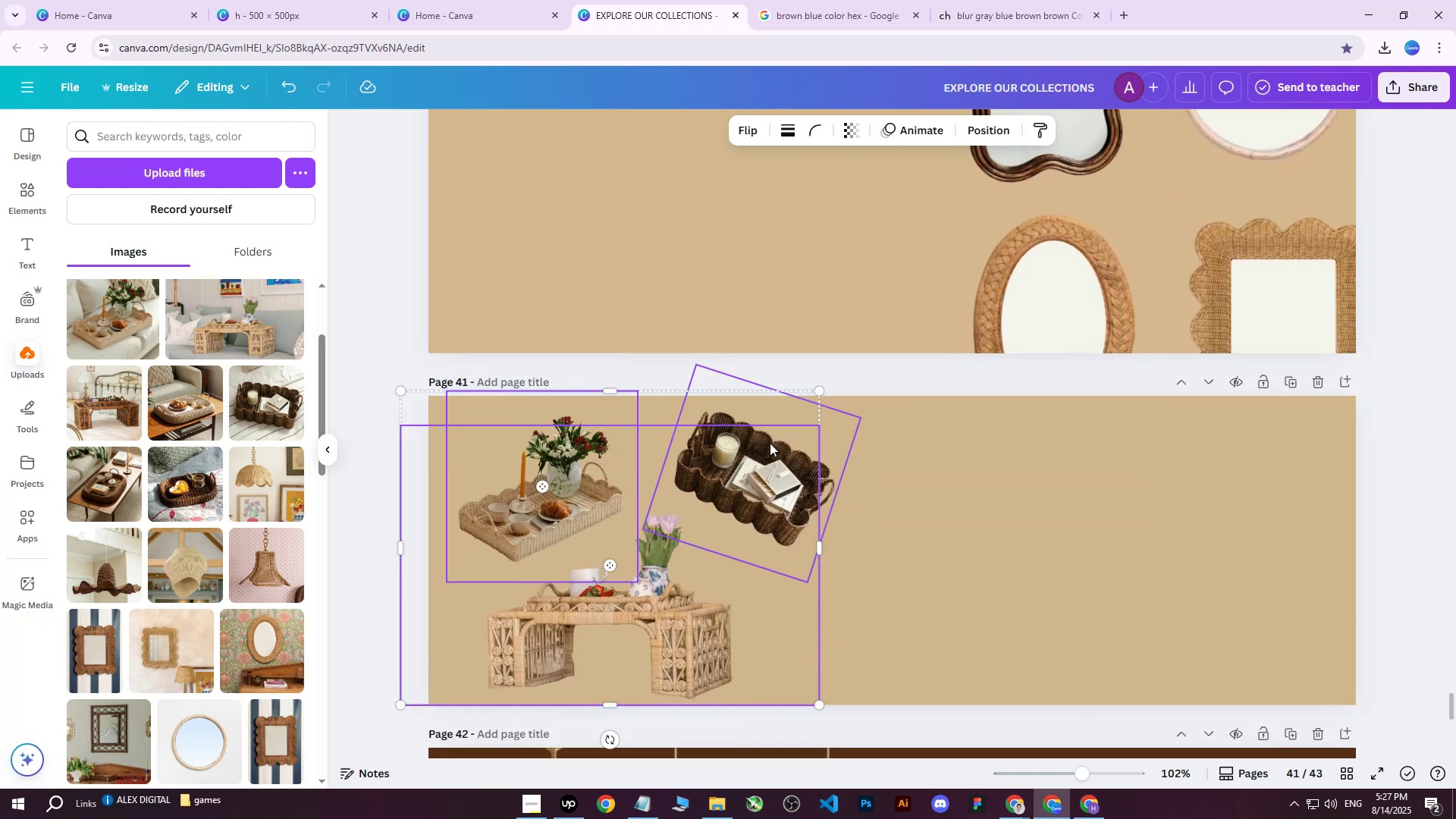 
left_click([769, 443])
 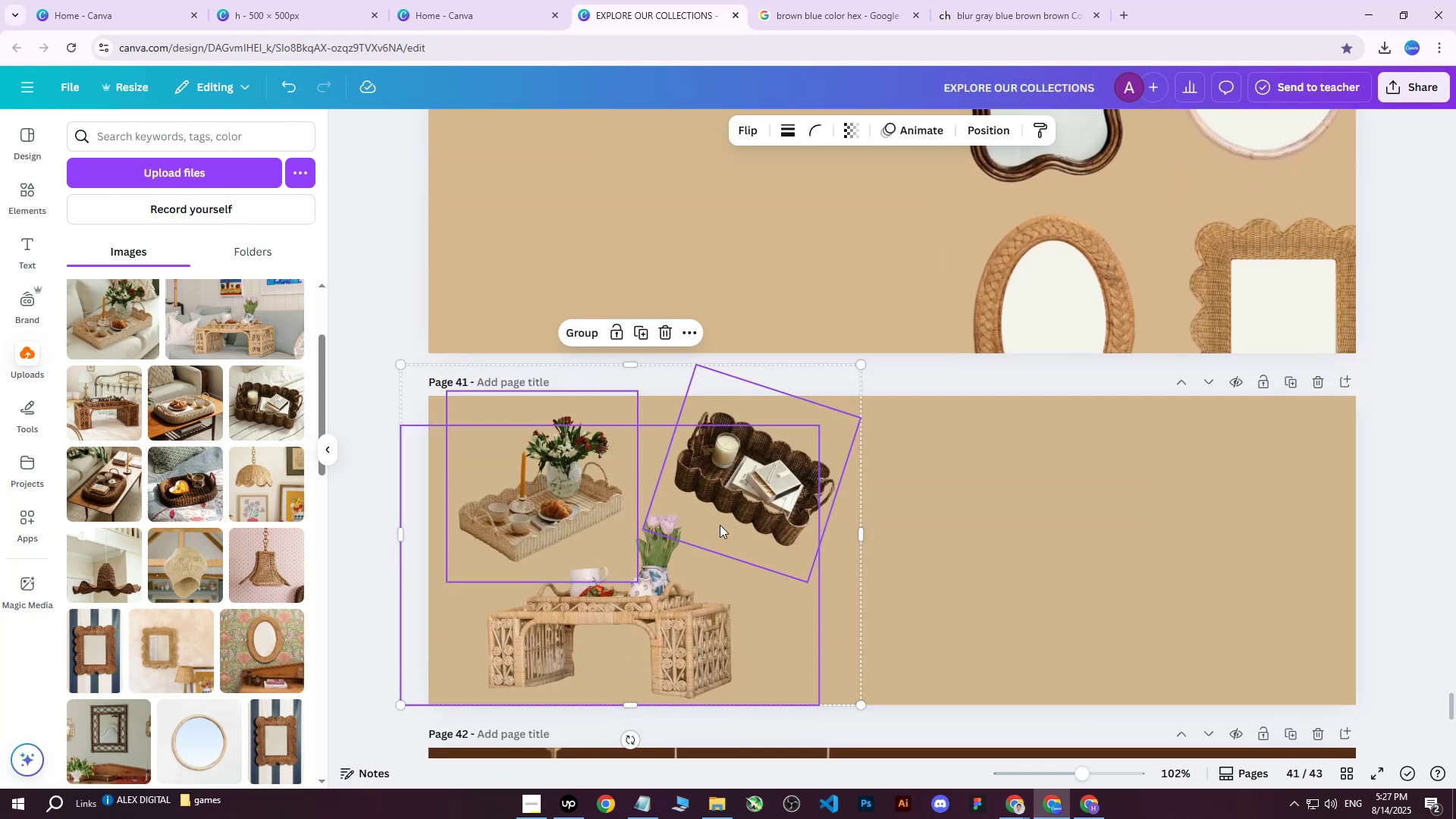 
left_click_drag(start_coordinate=[738, 510], to_coordinate=[1230, 513])
 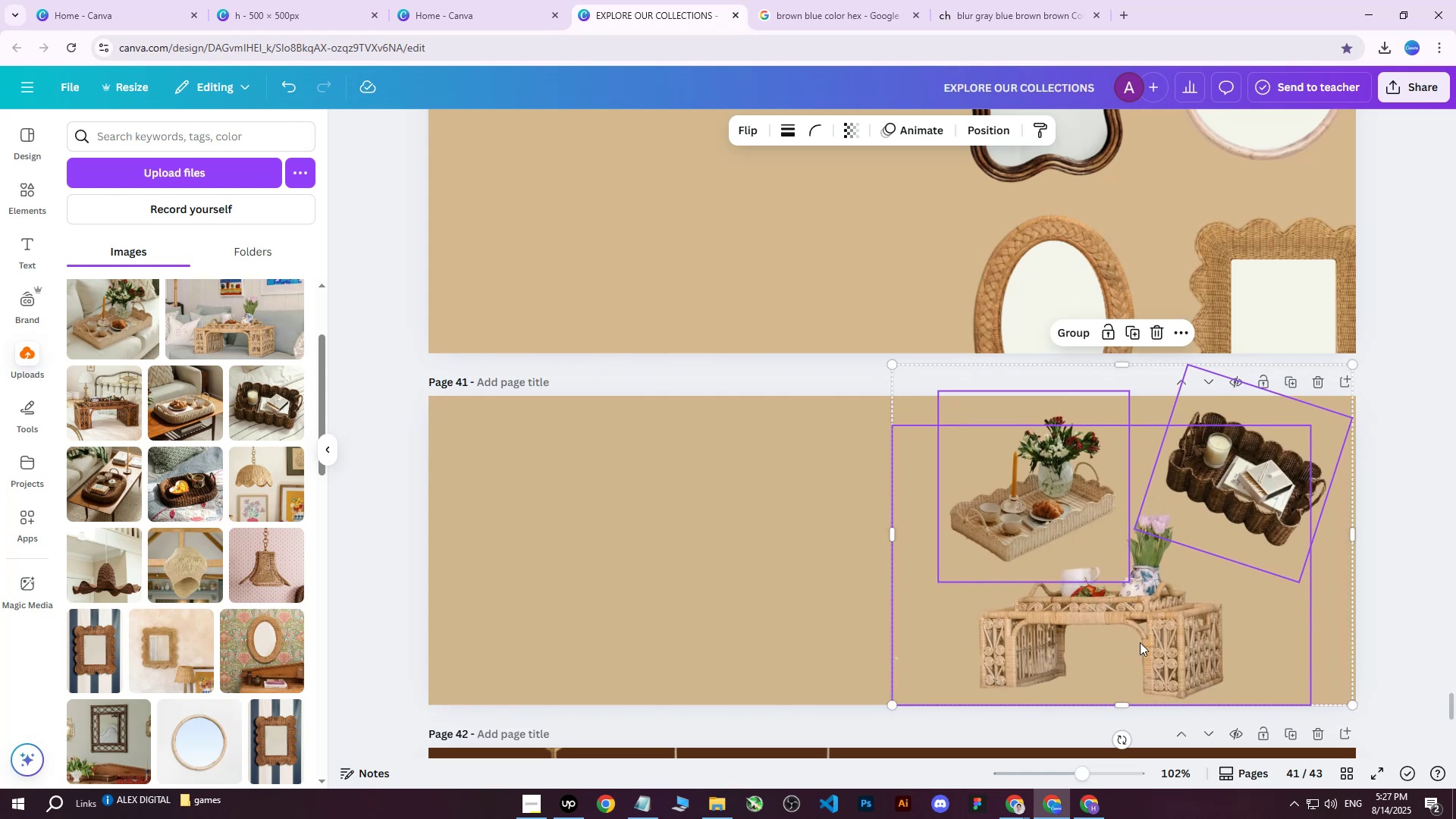 
left_click([1141, 643])
 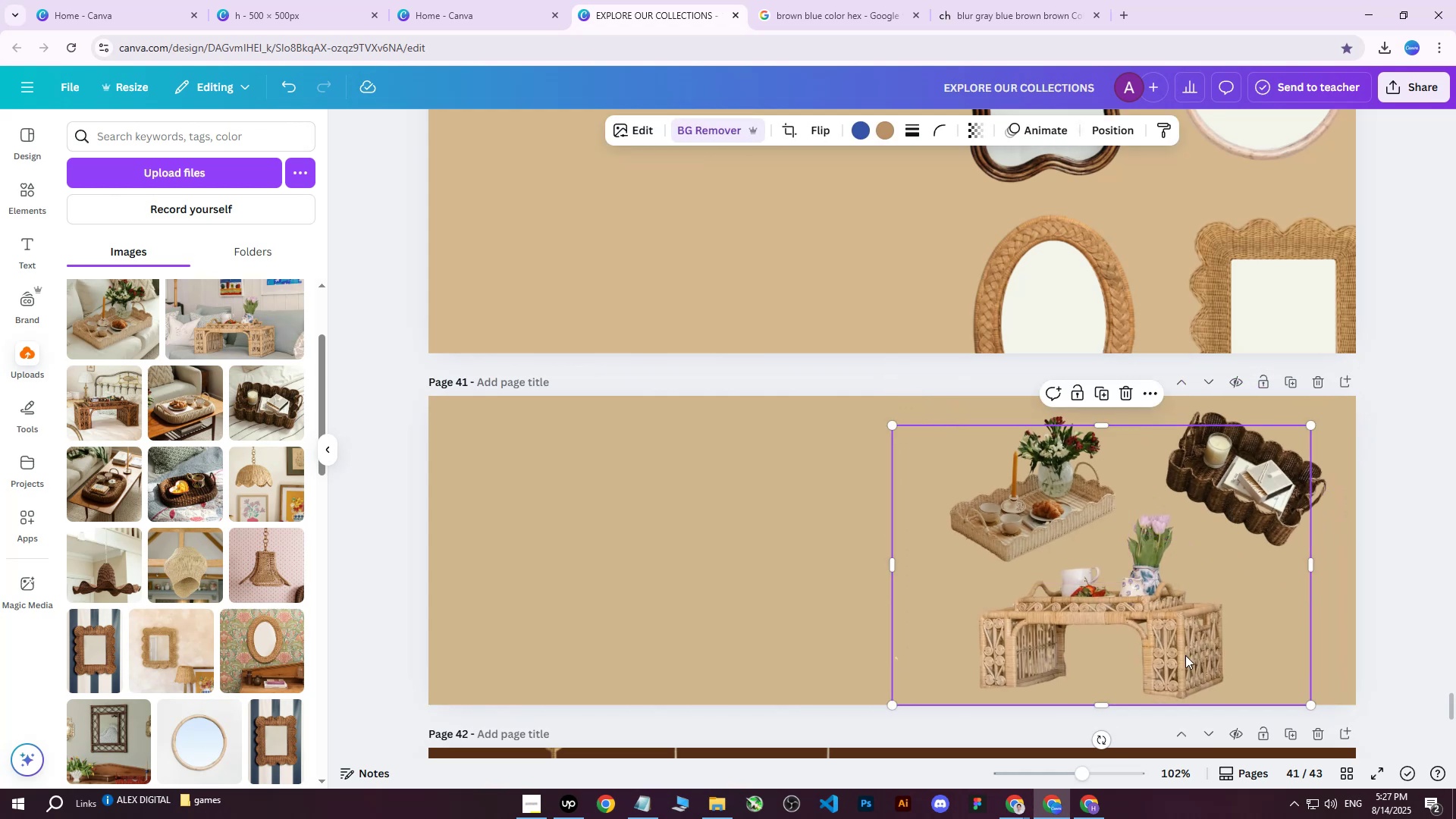 
left_click_drag(start_coordinate=[1176, 647], to_coordinate=[1200, 643])
 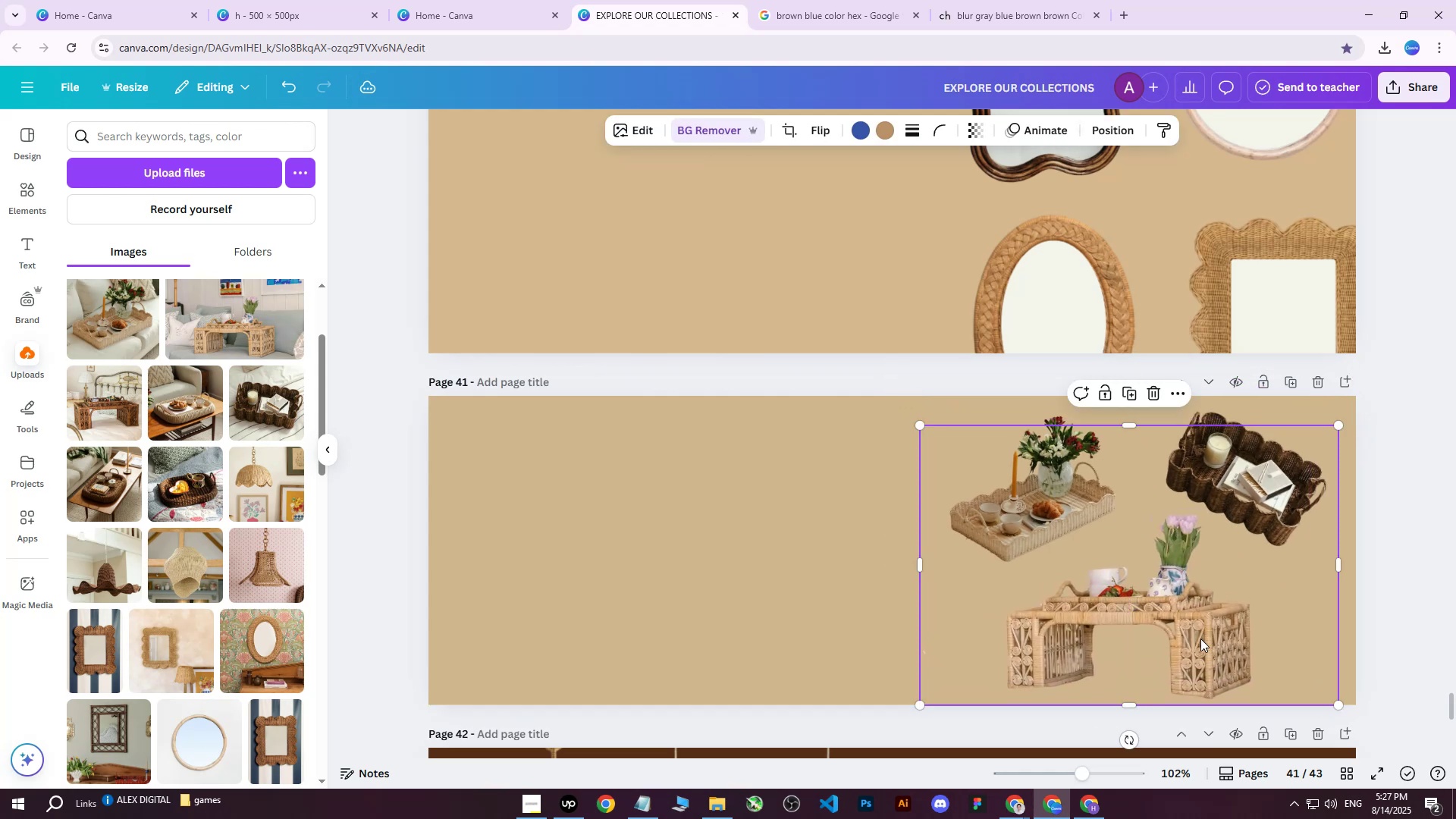 
hold_key(key=ControlLeft, duration=0.55)
scroll: coordinate [1200, 634], scroll_direction: down, amount: 2.0
 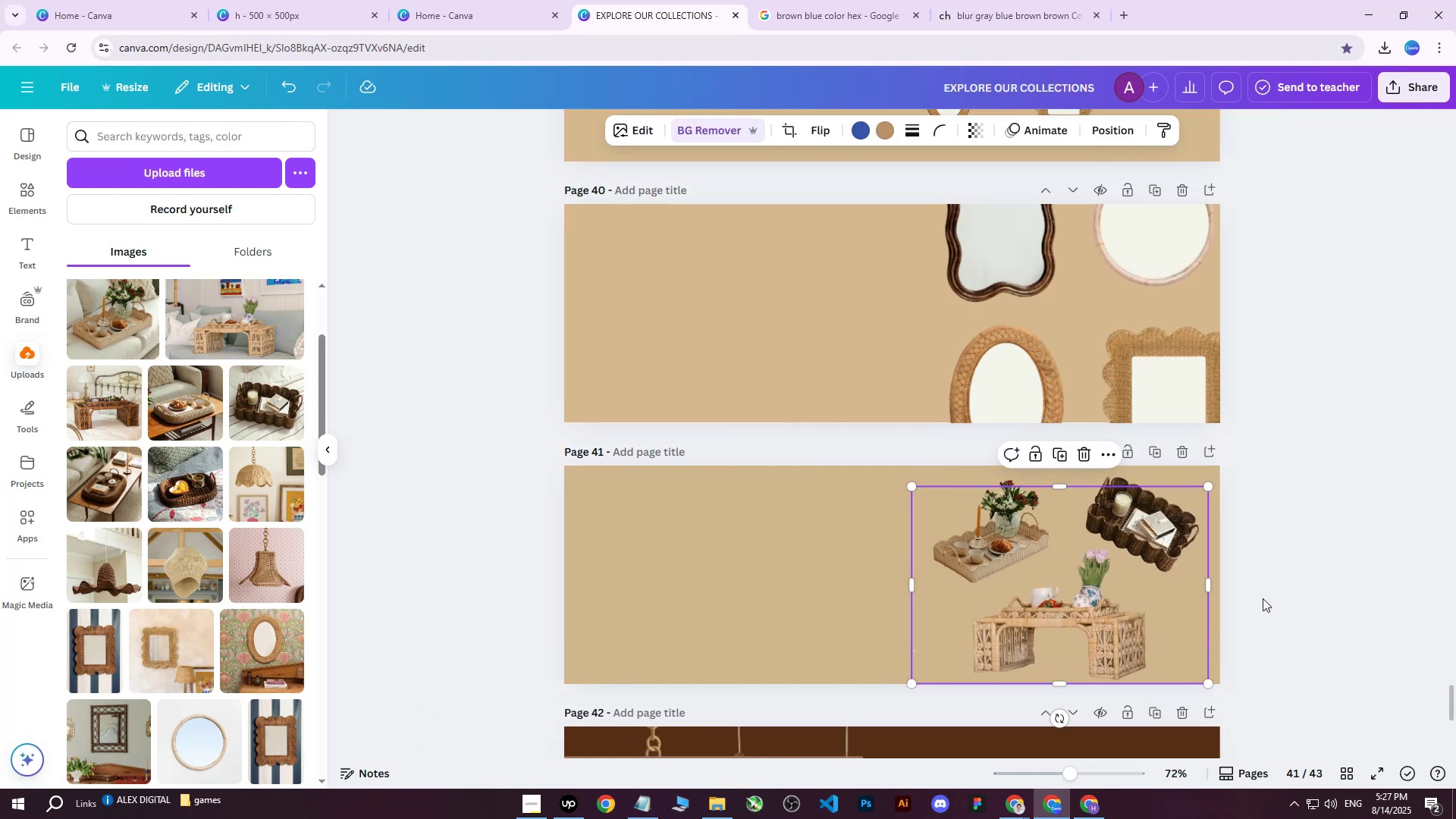 
left_click([1294, 521])
 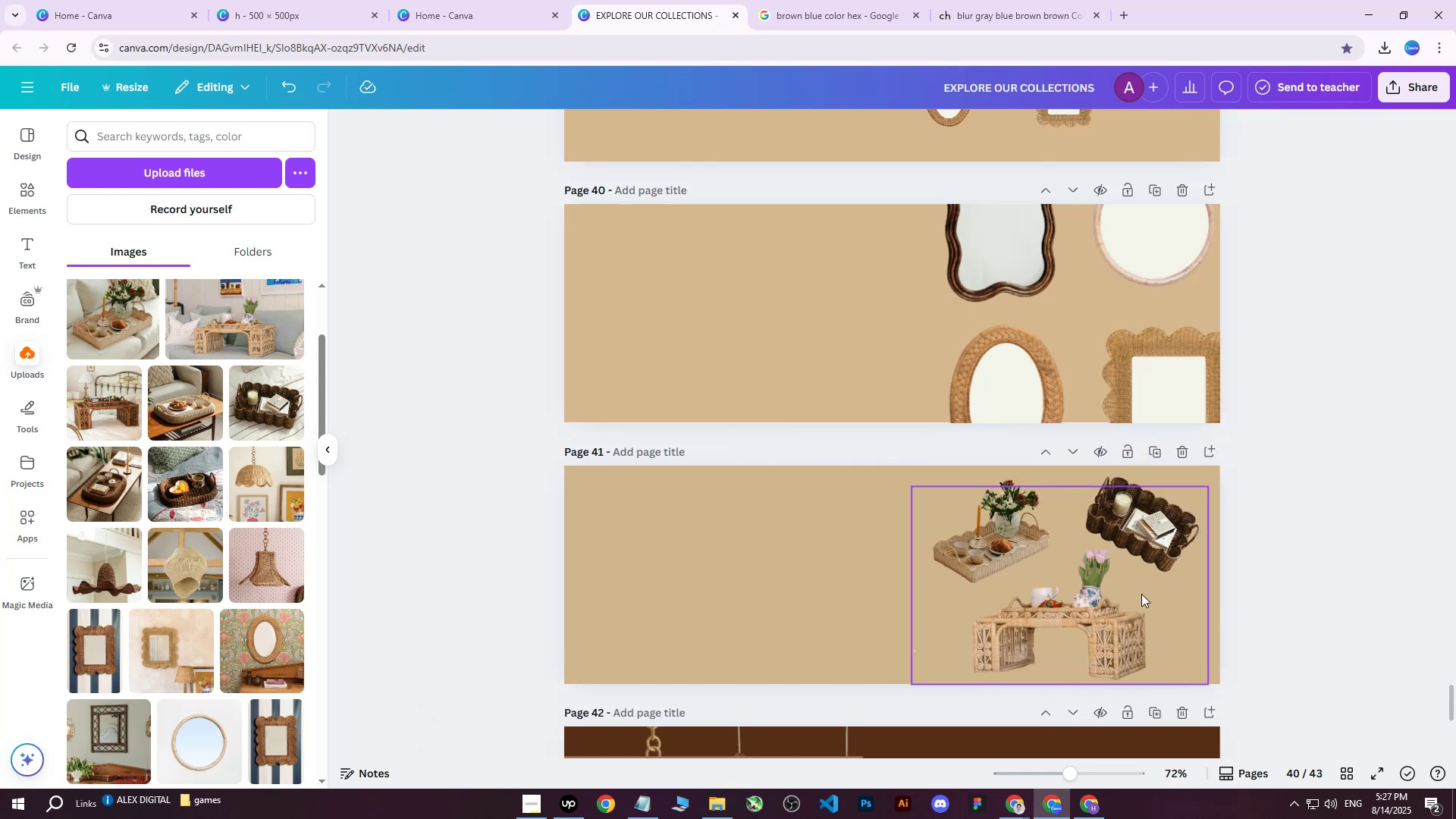 
left_click([1112, 606])
 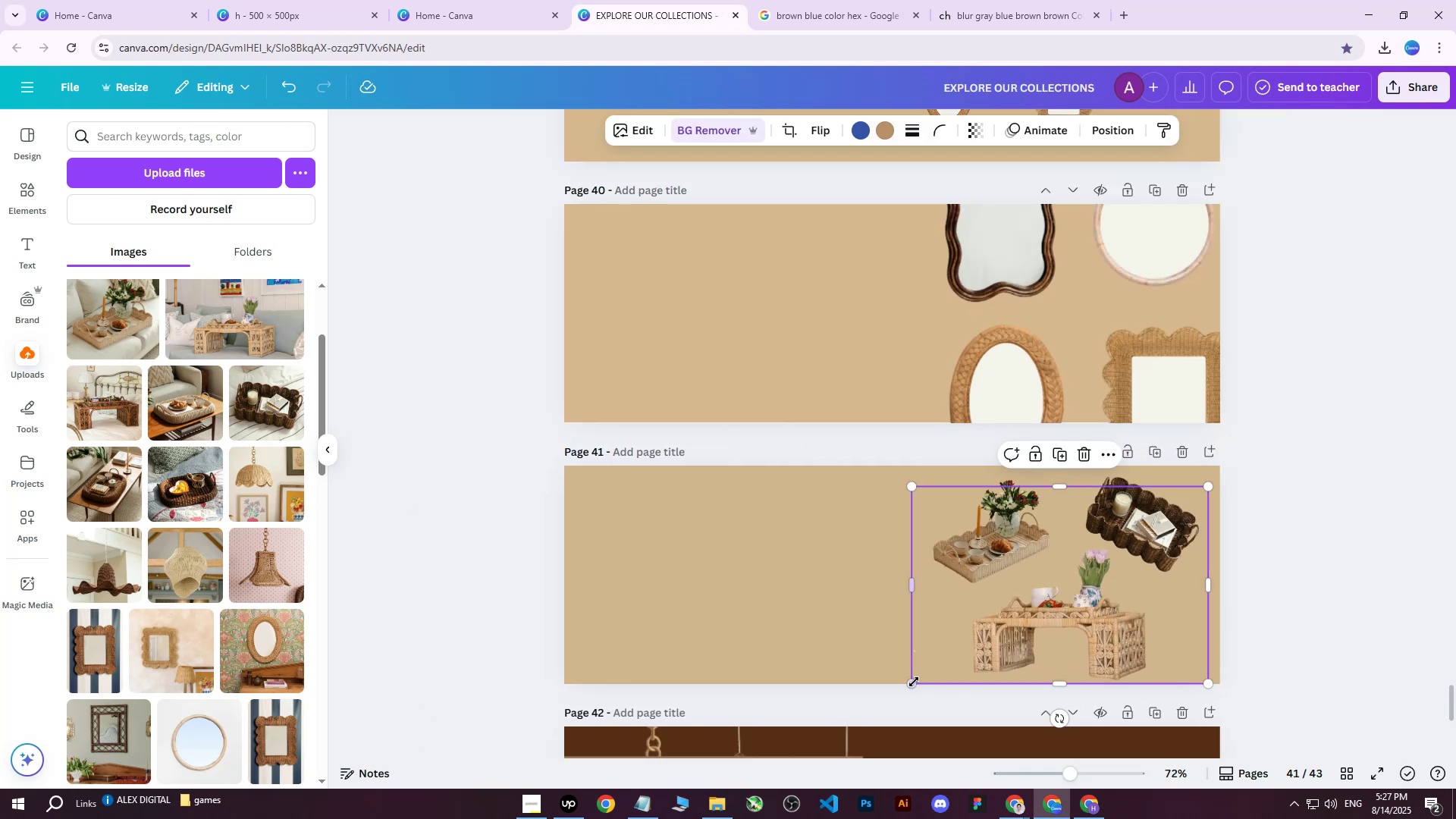 
left_click_drag(start_coordinate=[914, 683], to_coordinate=[871, 736])
 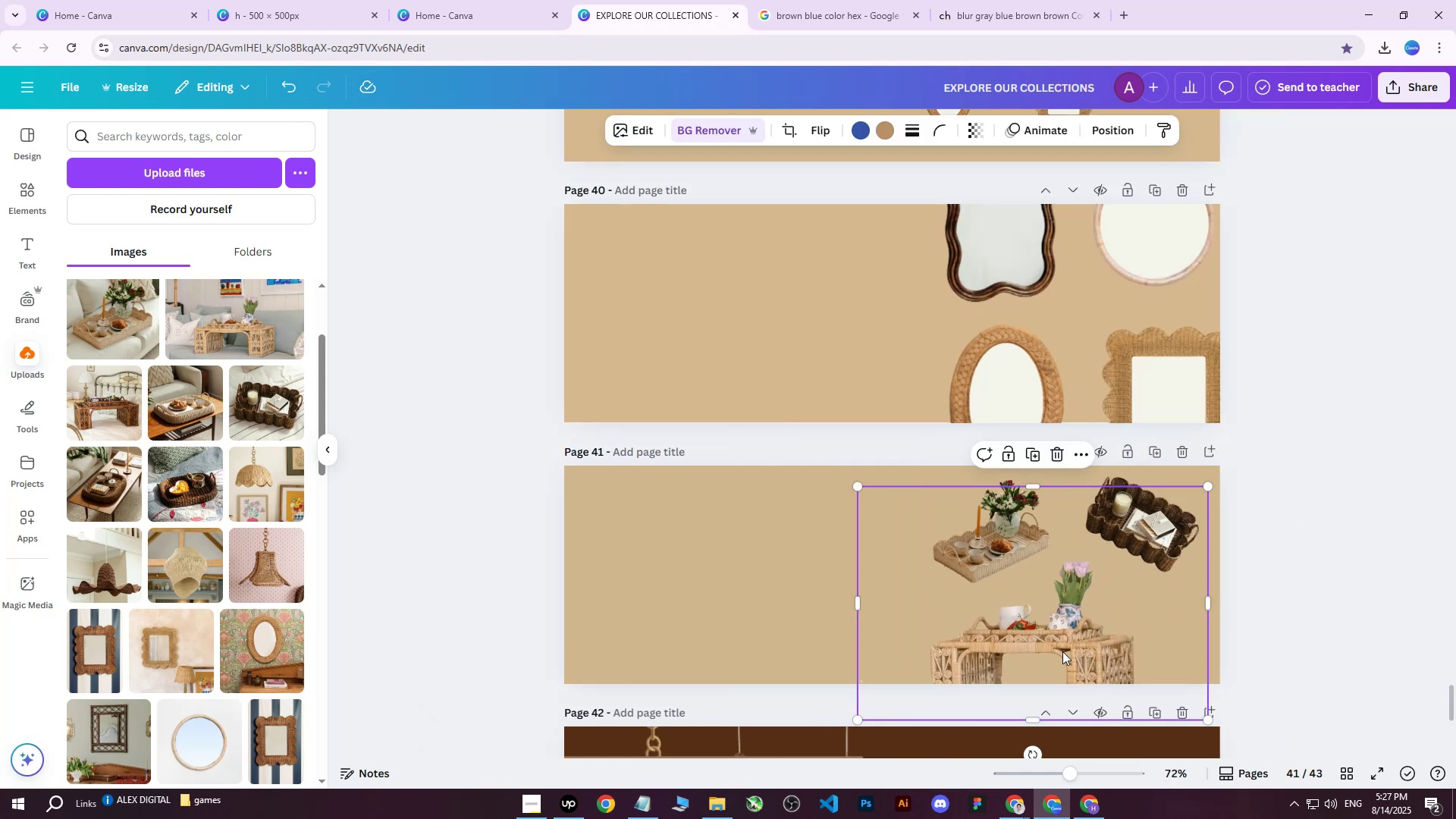 
left_click_drag(start_coordinate=[1099, 638], to_coordinate=[1115, 625])
 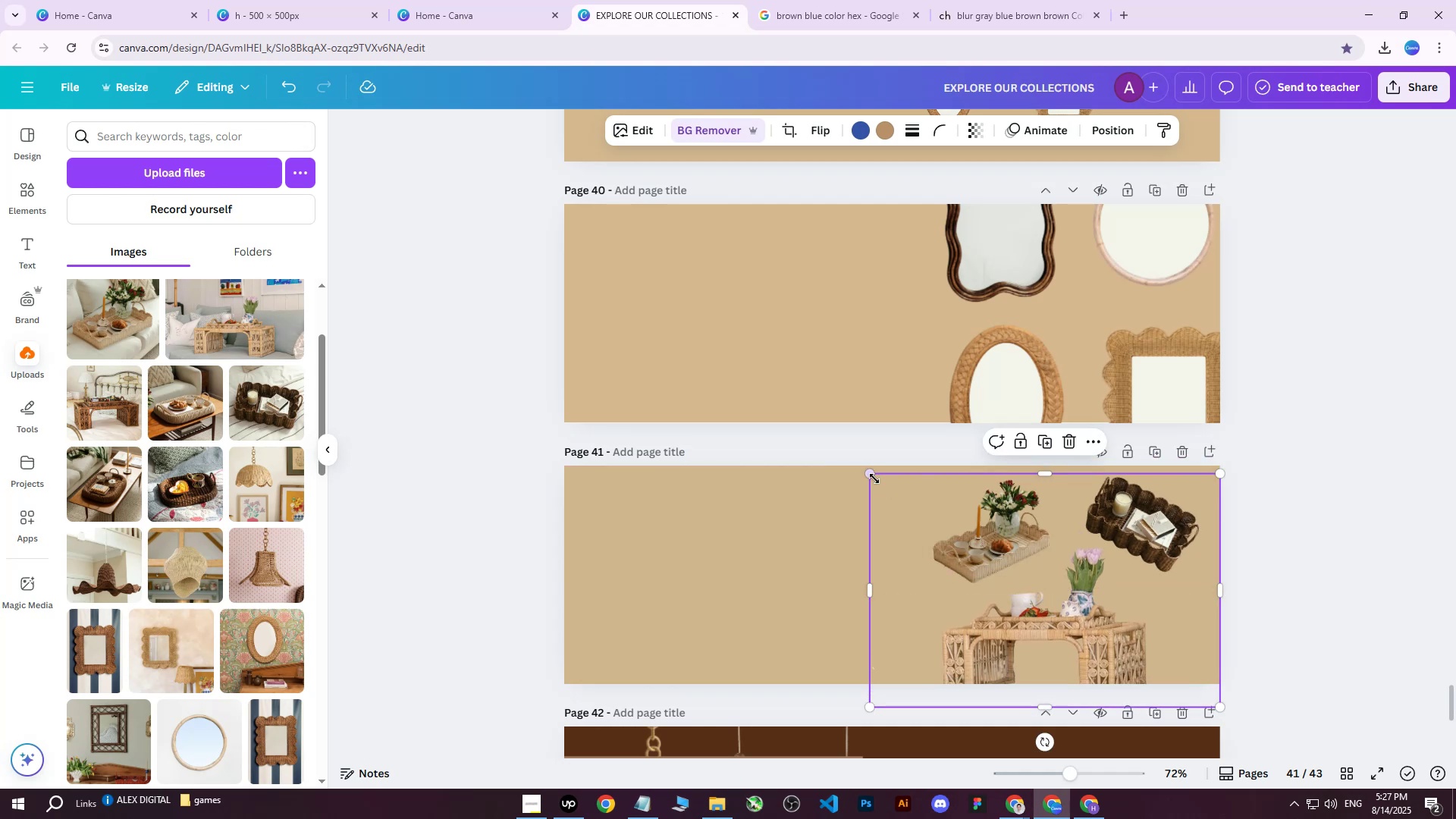 
left_click_drag(start_coordinate=[874, 477], to_coordinate=[875, 482])
 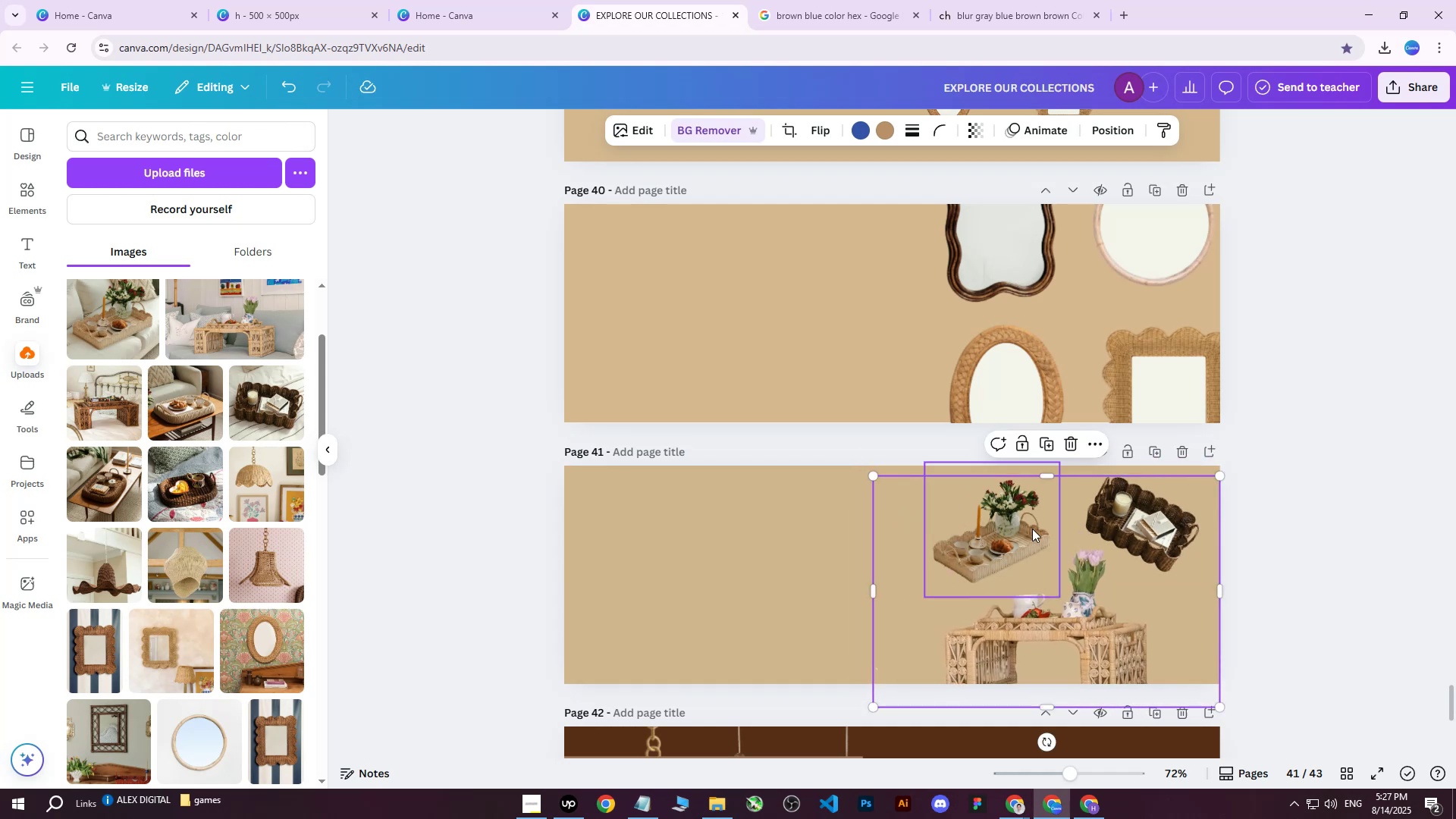 
left_click([1025, 528])
 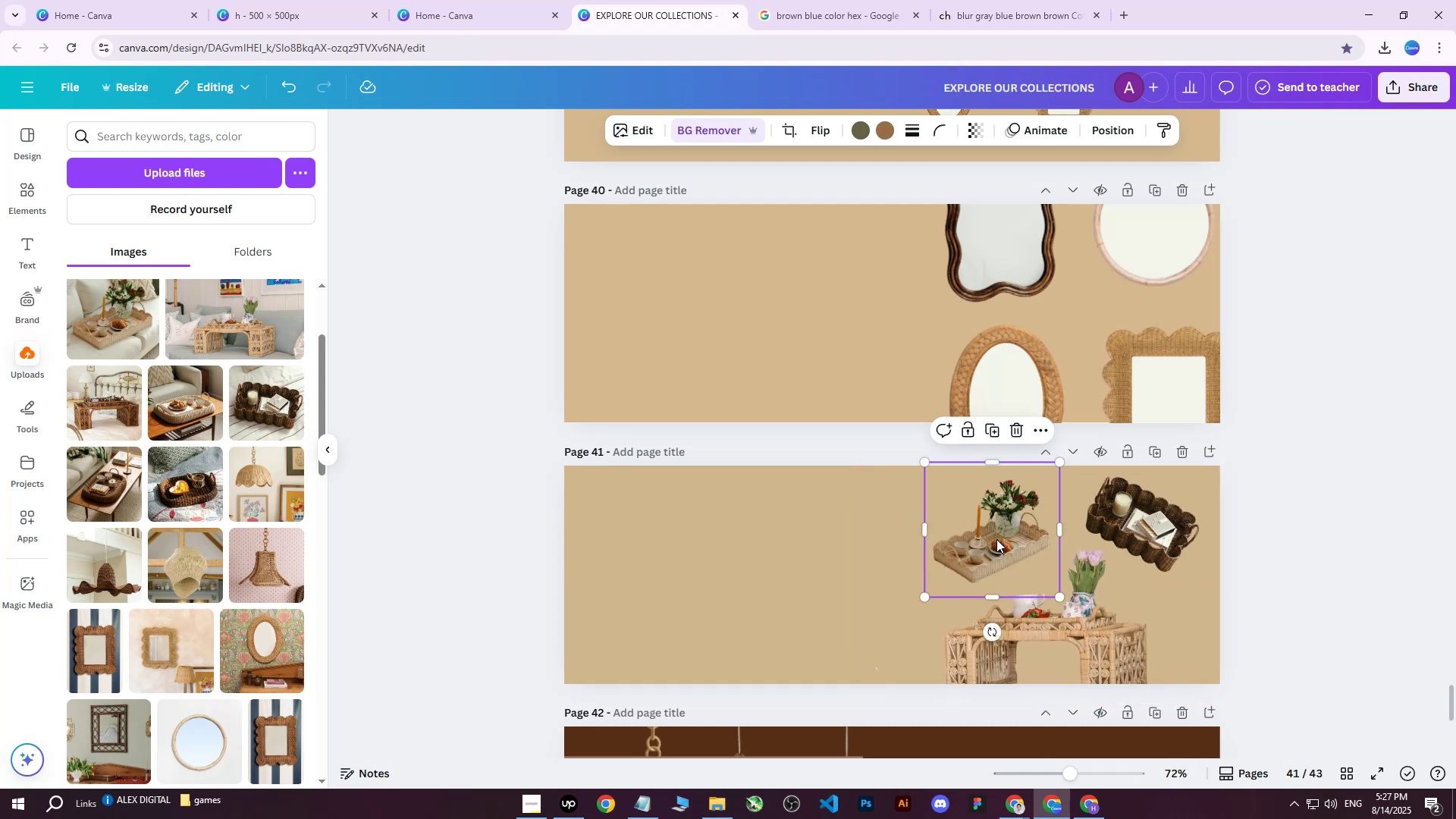 
left_click_drag(start_coordinate=[994, 538], to_coordinate=[986, 539])
 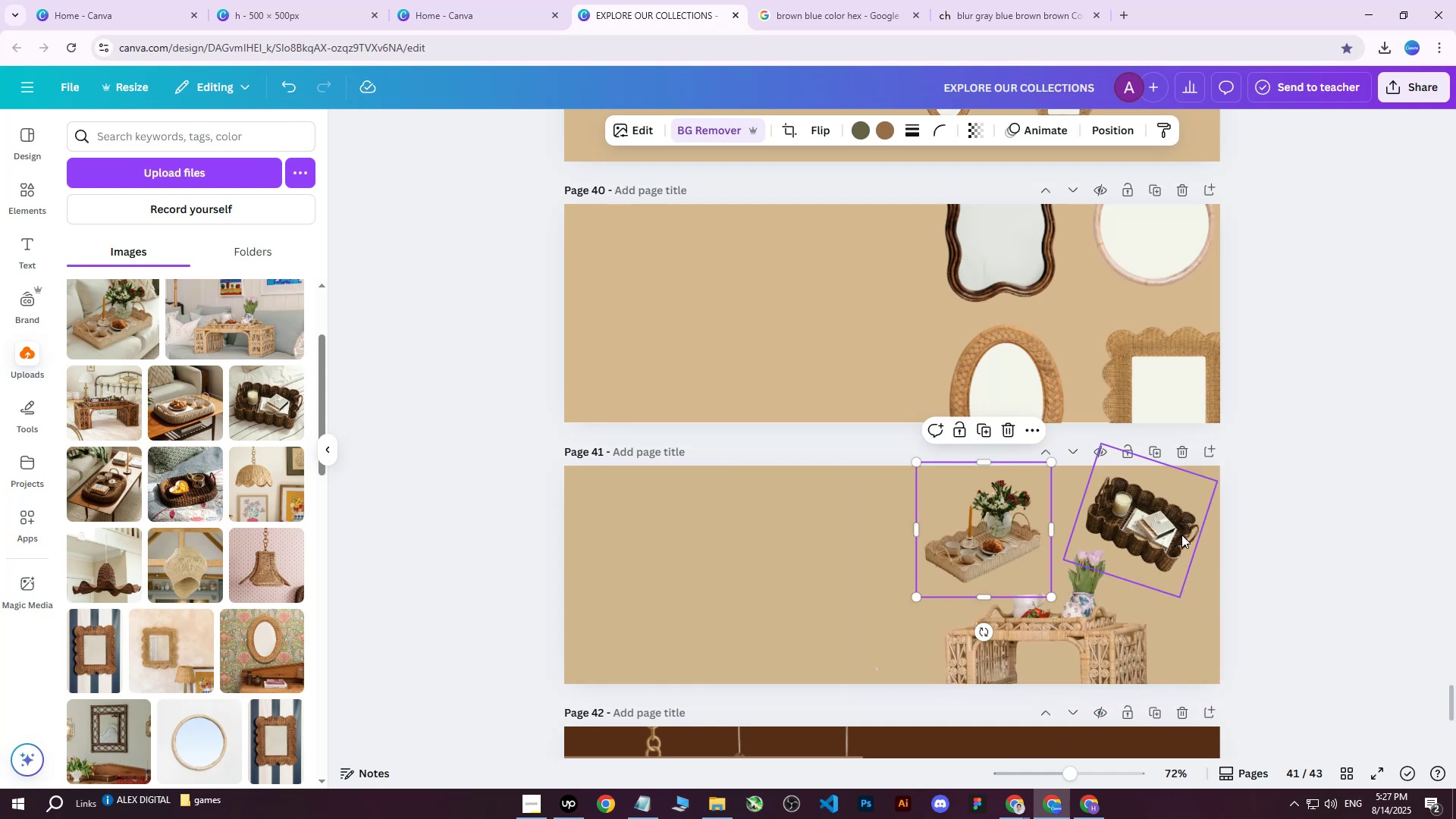 
left_click([1172, 524])
 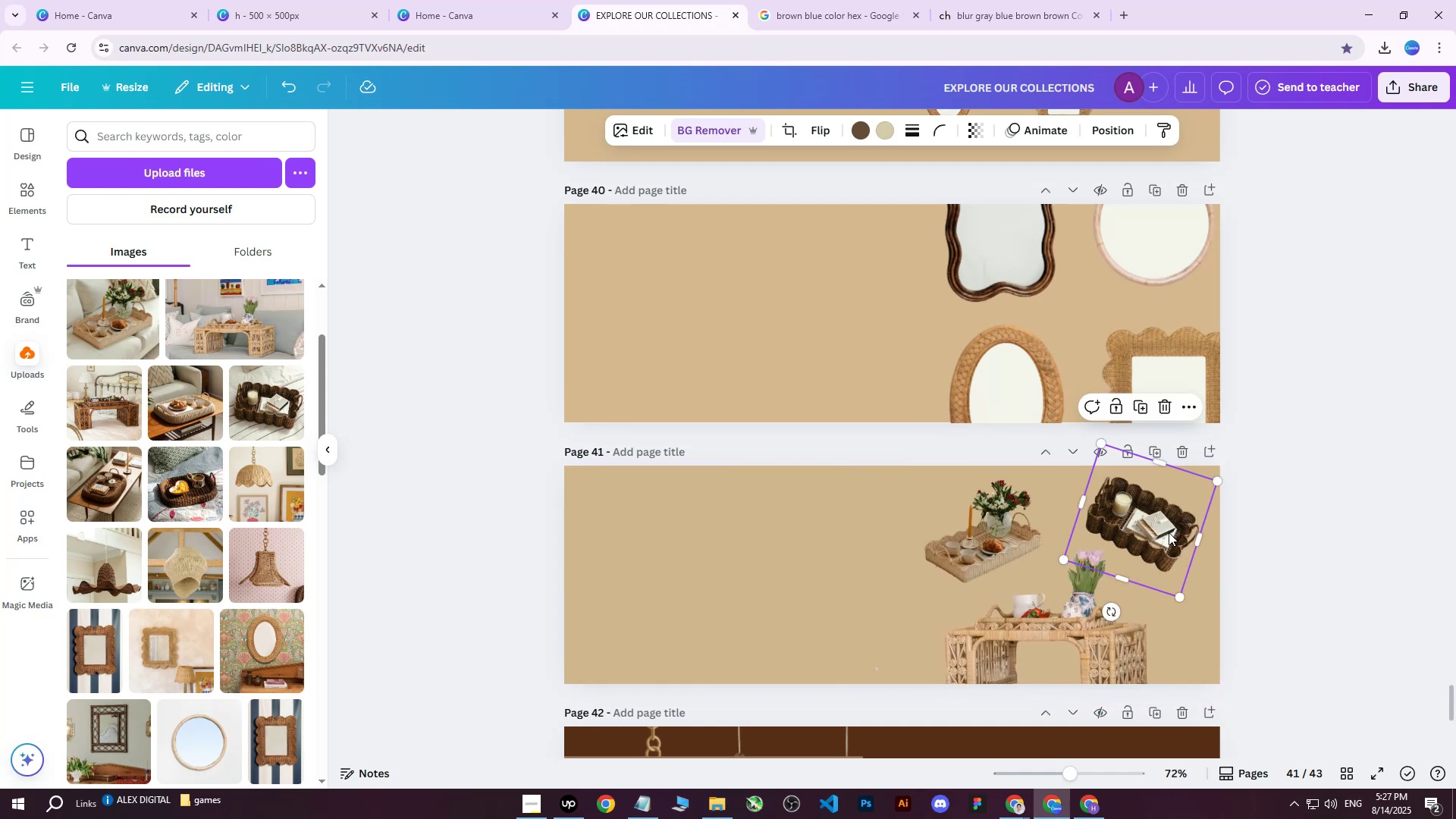 
left_click_drag(start_coordinate=[1170, 537], to_coordinate=[1176, 544])
 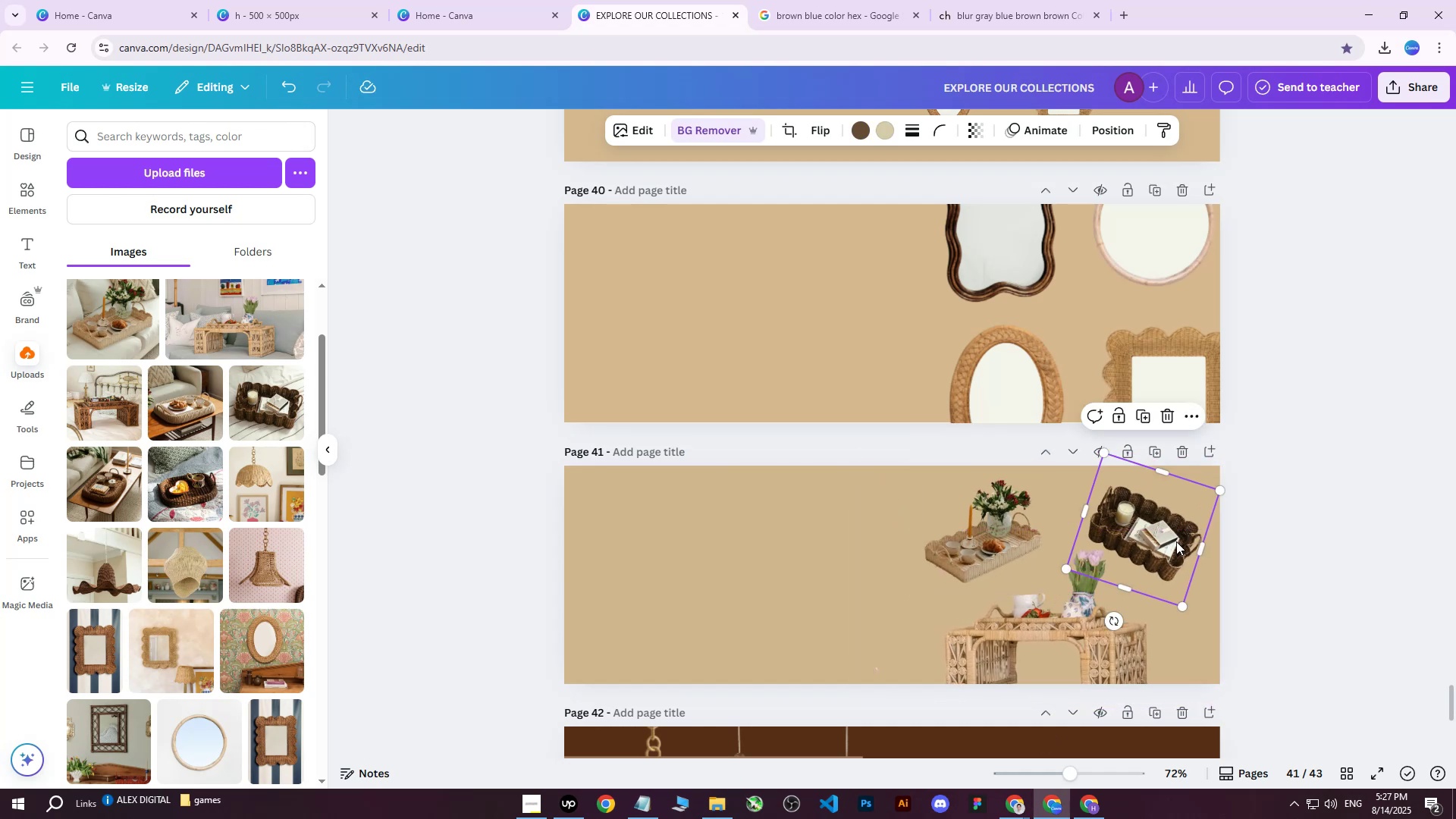 
left_click_drag(start_coordinate=[1176, 541], to_coordinate=[1181, 535])
 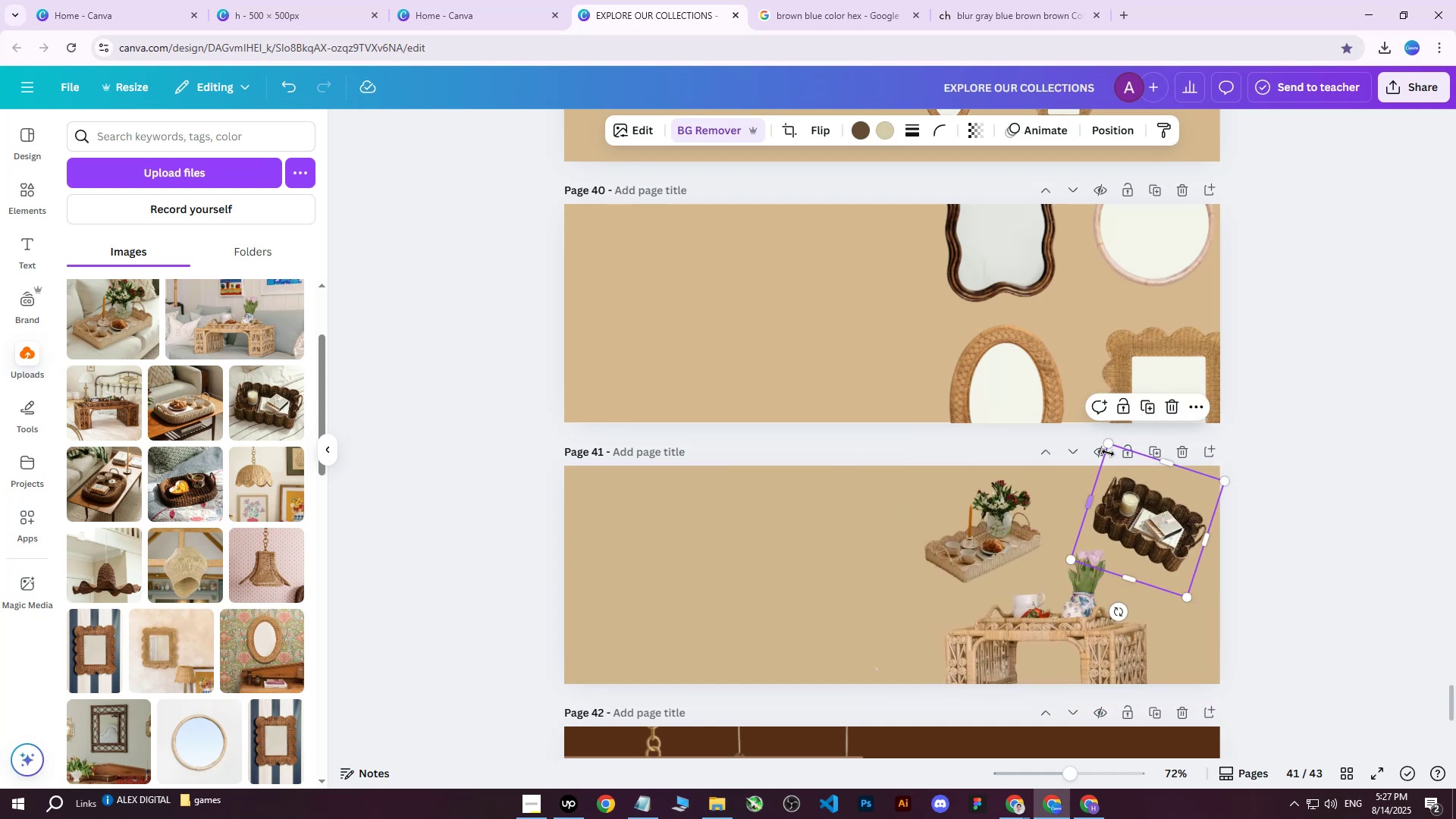 
left_click_drag(start_coordinate=[1108, 447], to_coordinate=[1120, 462])
 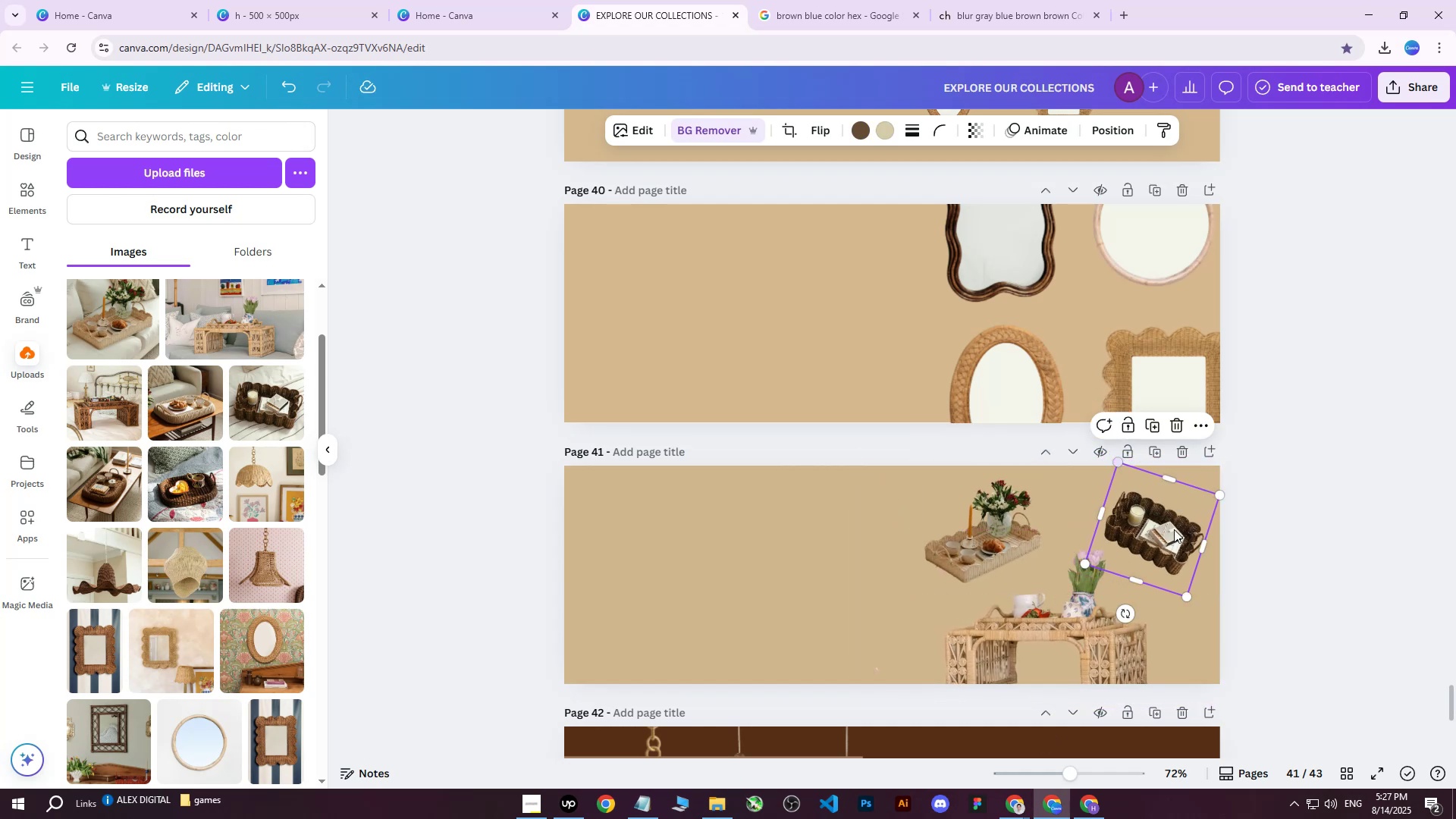 
left_click_drag(start_coordinate=[1174, 530], to_coordinate=[1166, 526])
 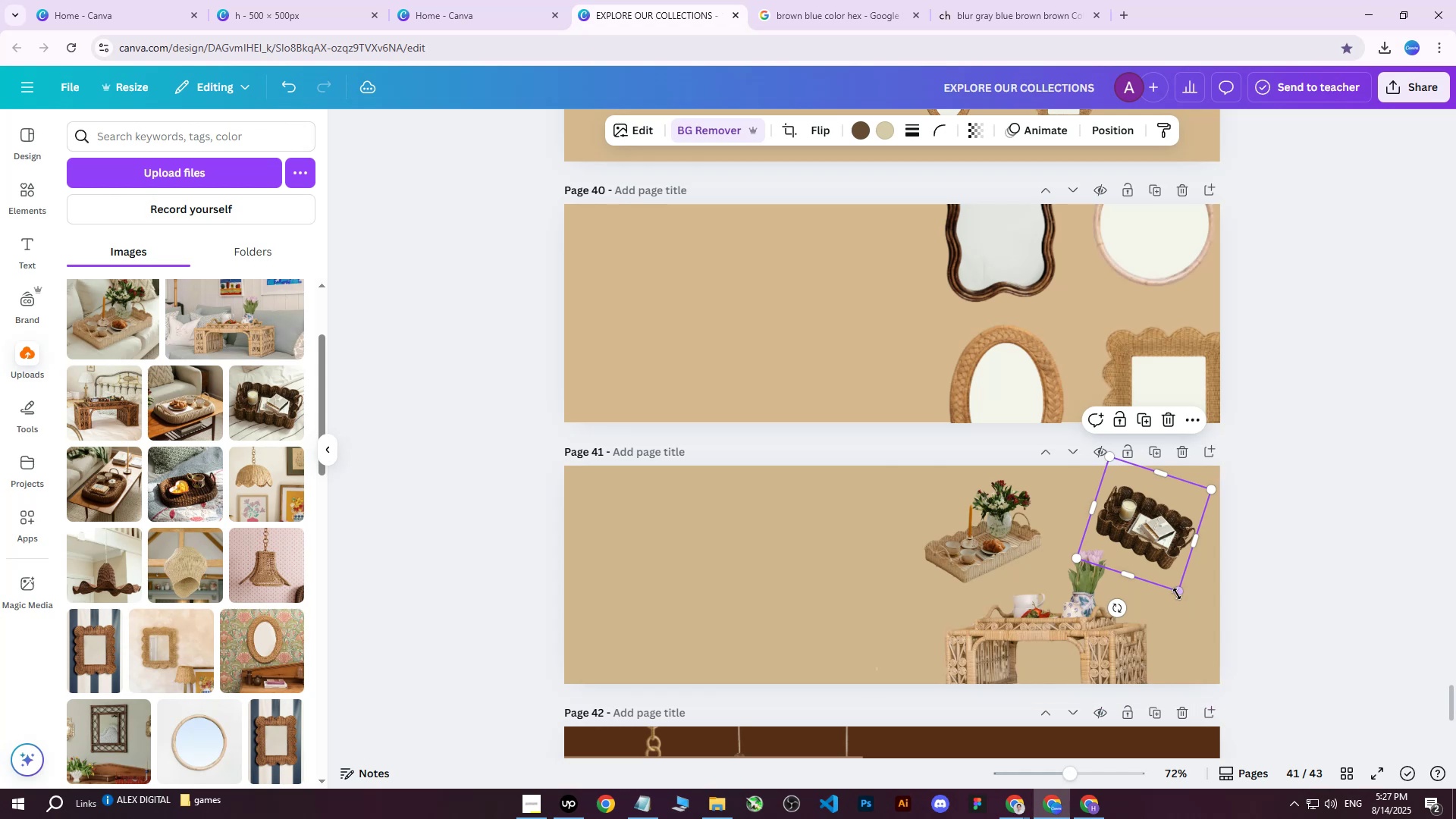 
left_click_drag(start_coordinate=[1176, 592], to_coordinate=[1187, 606])
 